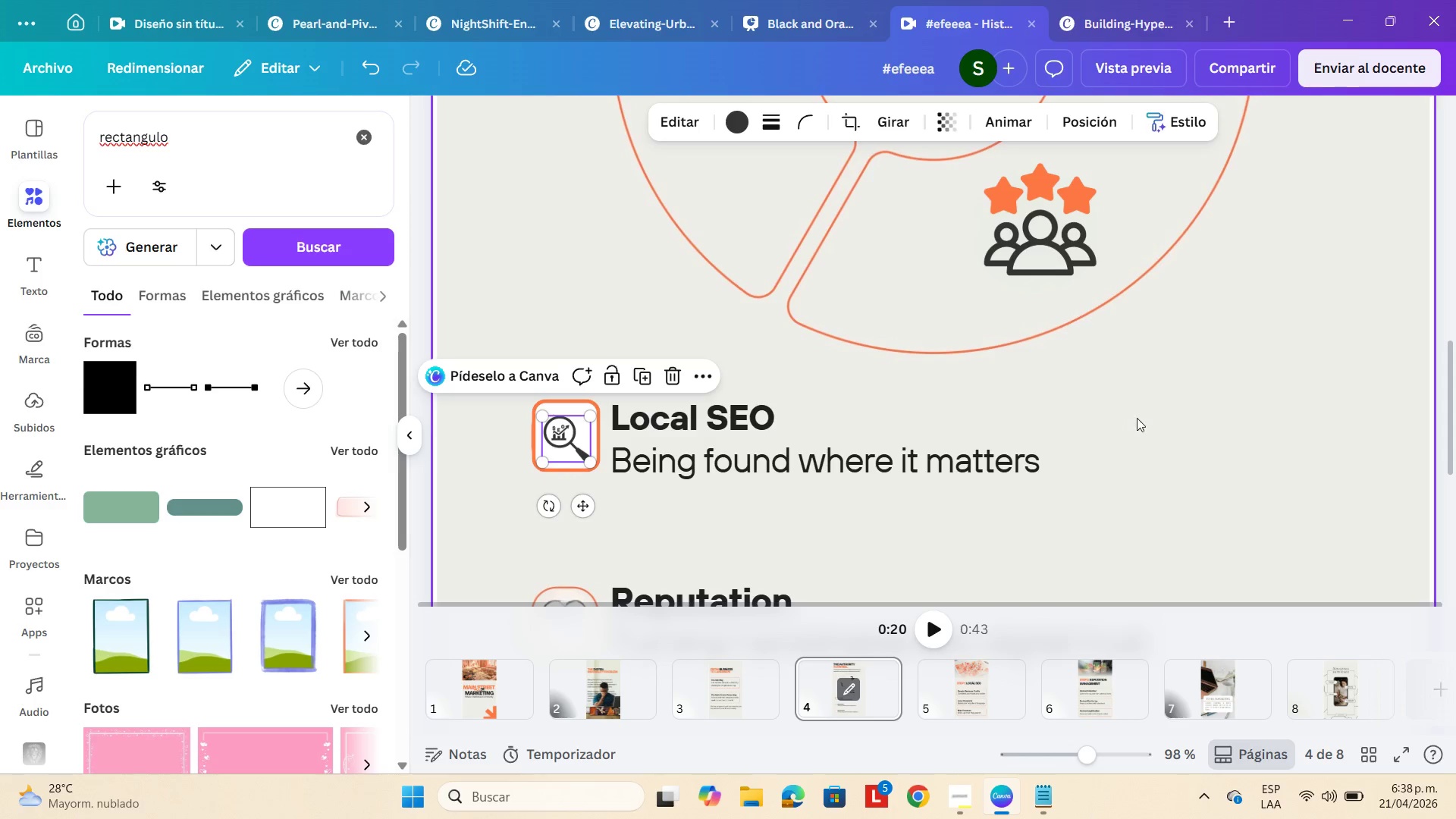 
left_click([1222, 407])
 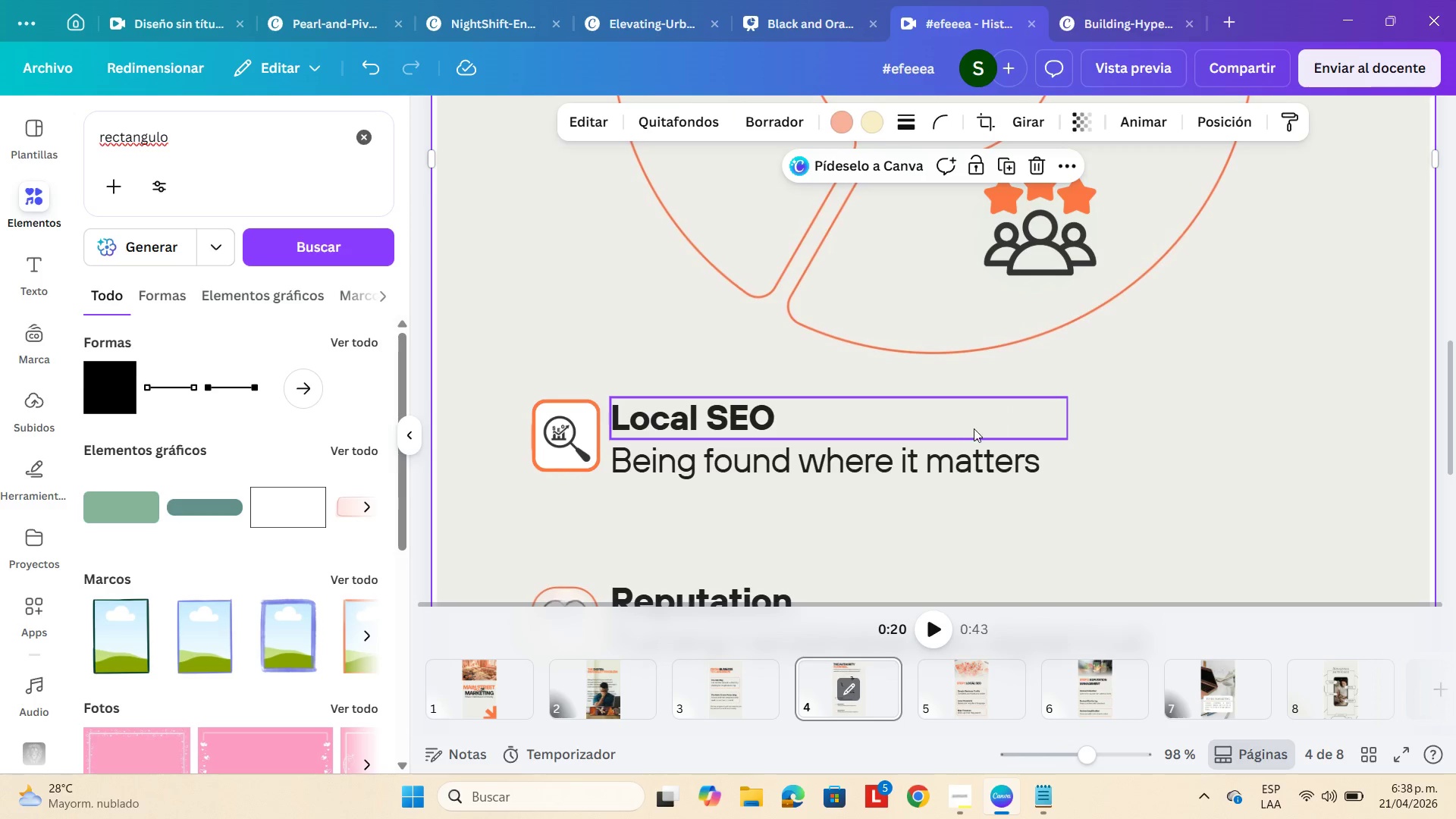 
scroll: coordinate [823, 464], scroll_direction: down, amount: 5.0
 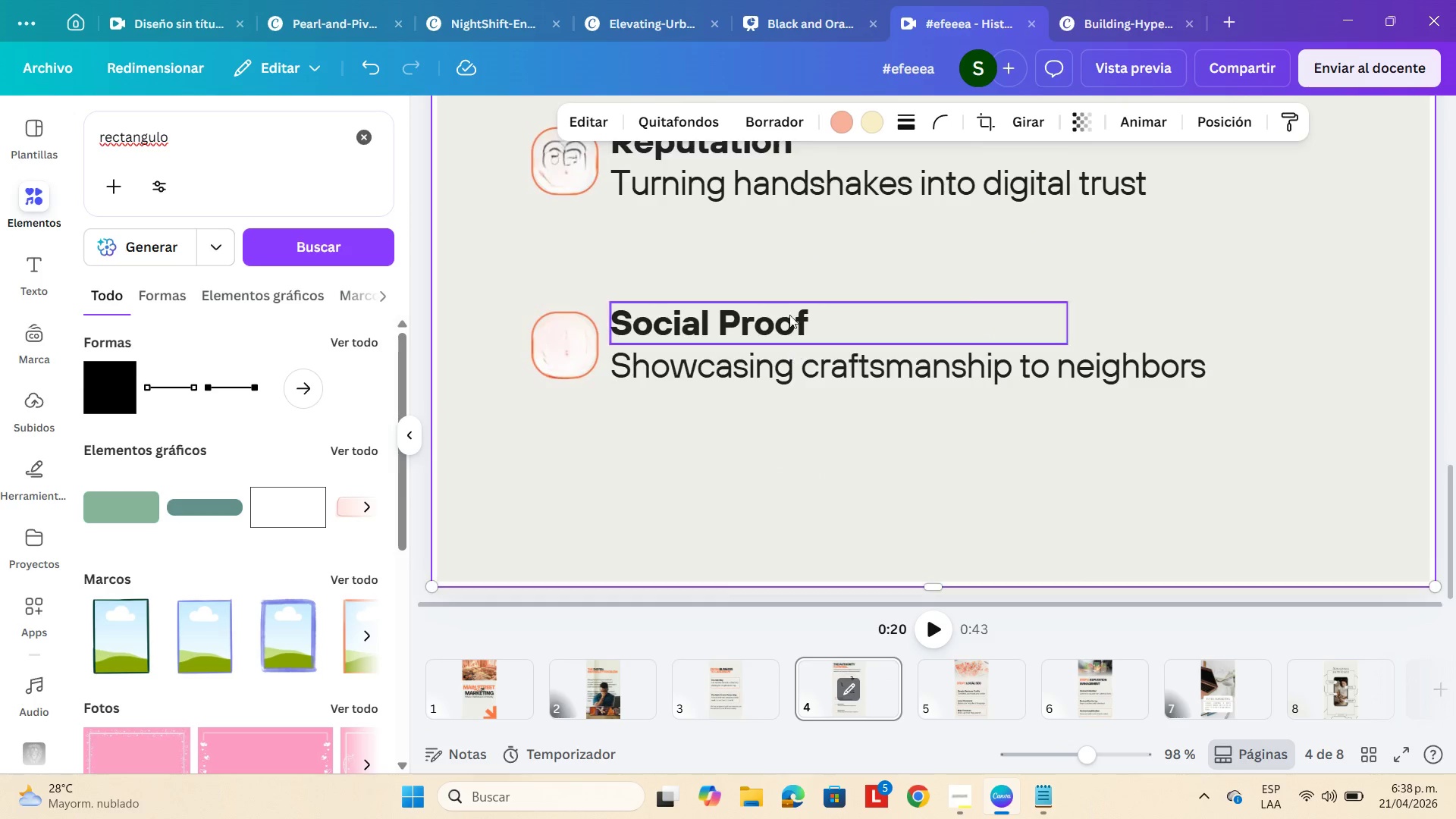 
scroll: coordinate [786, 311], scroll_direction: up, amount: 10.0
 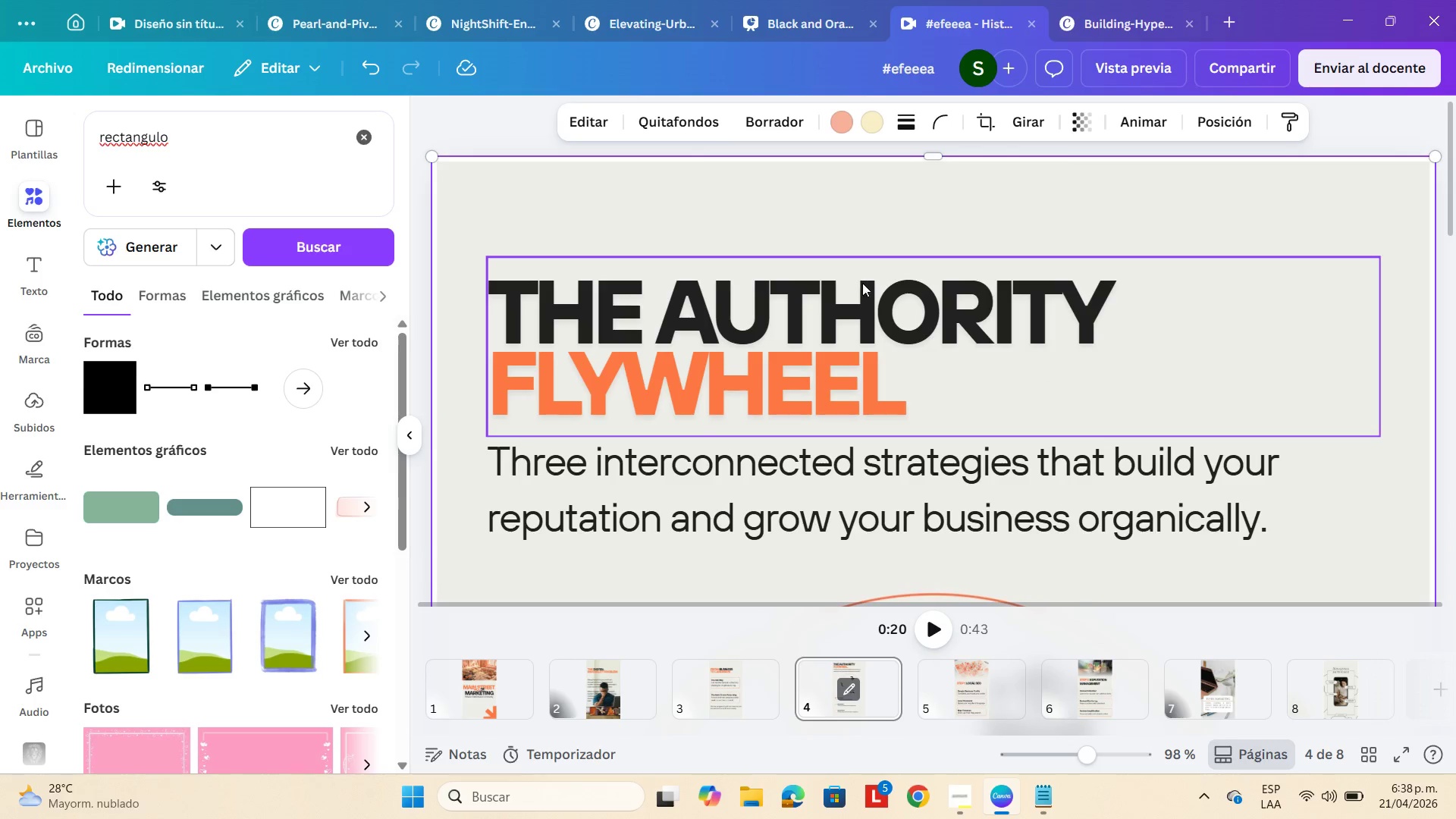 
scroll: coordinate [846, 284], scroll_direction: down, amount: 10.0
 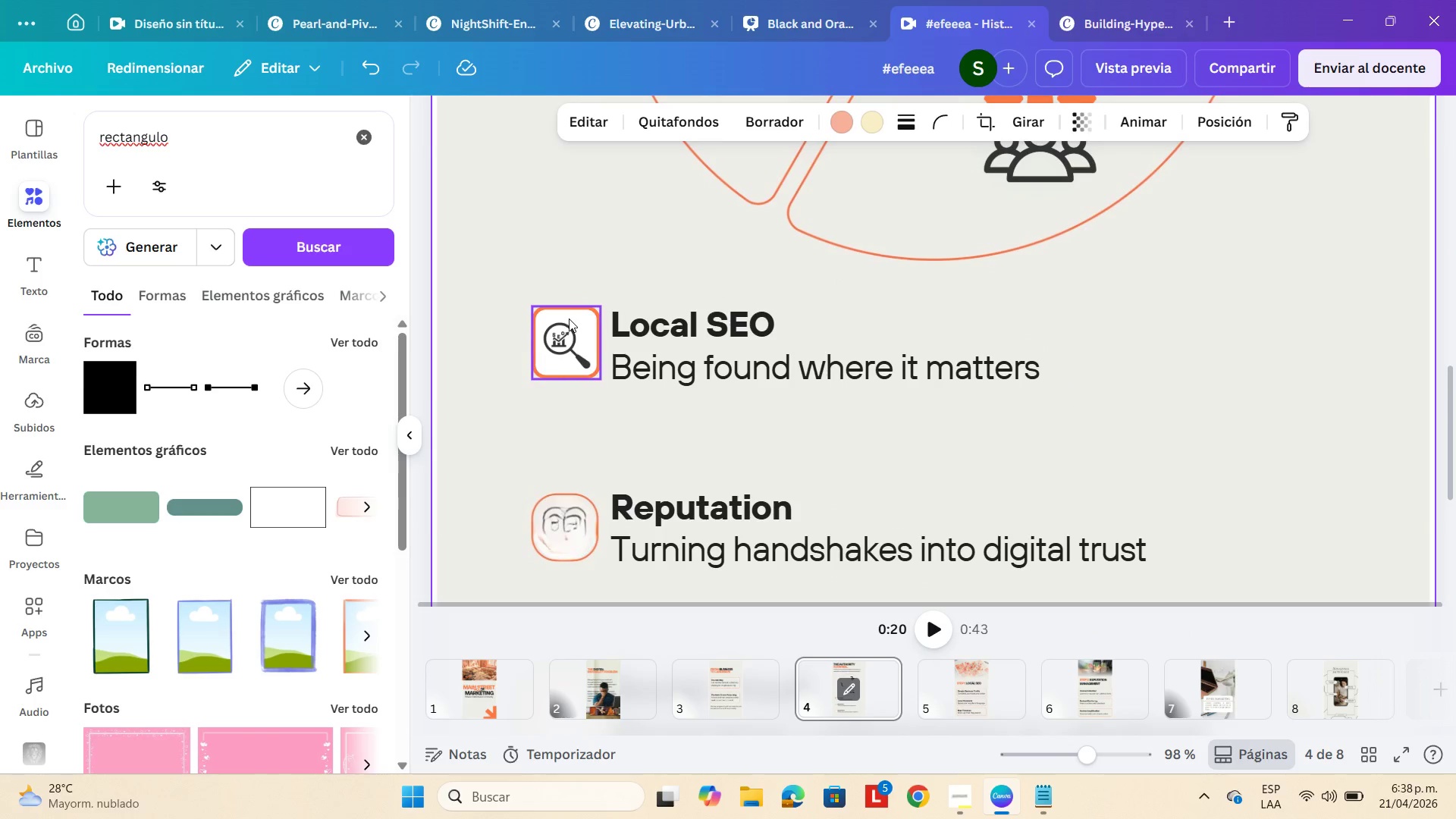 
left_click([567, 318])
 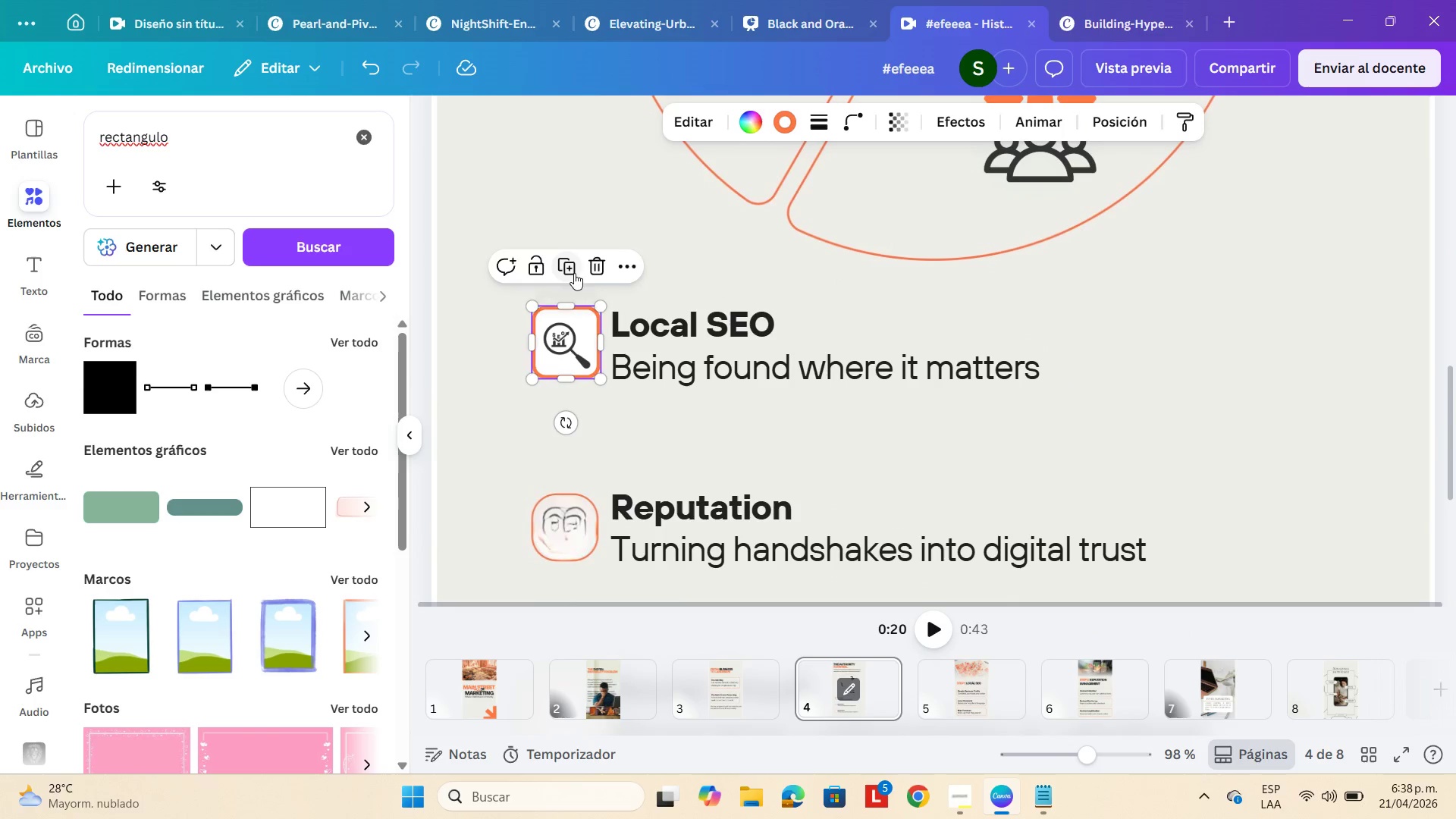 
left_click([572, 270])
 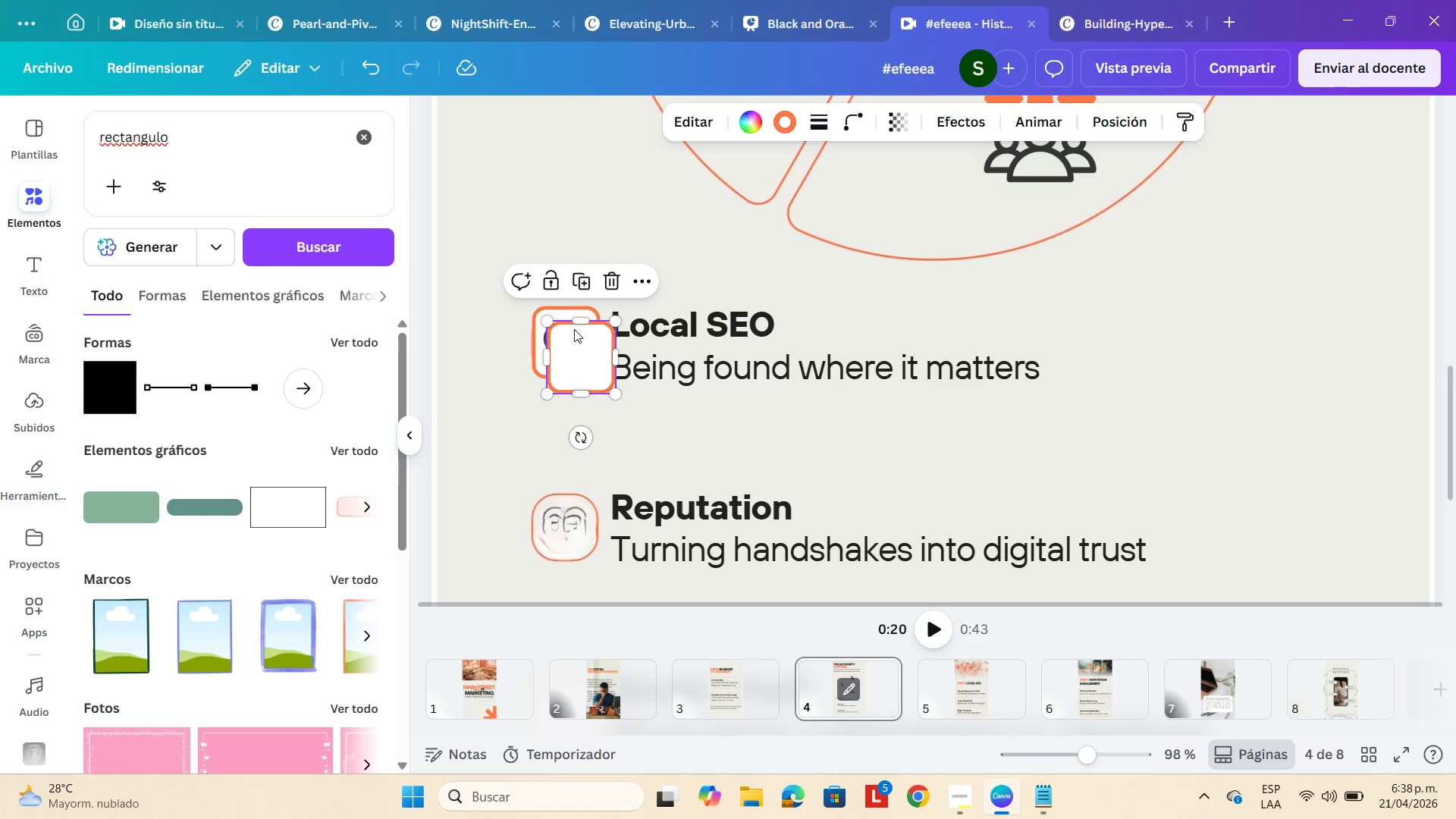 
left_click_drag(start_coordinate=[579, 343], to_coordinate=[562, 514])
 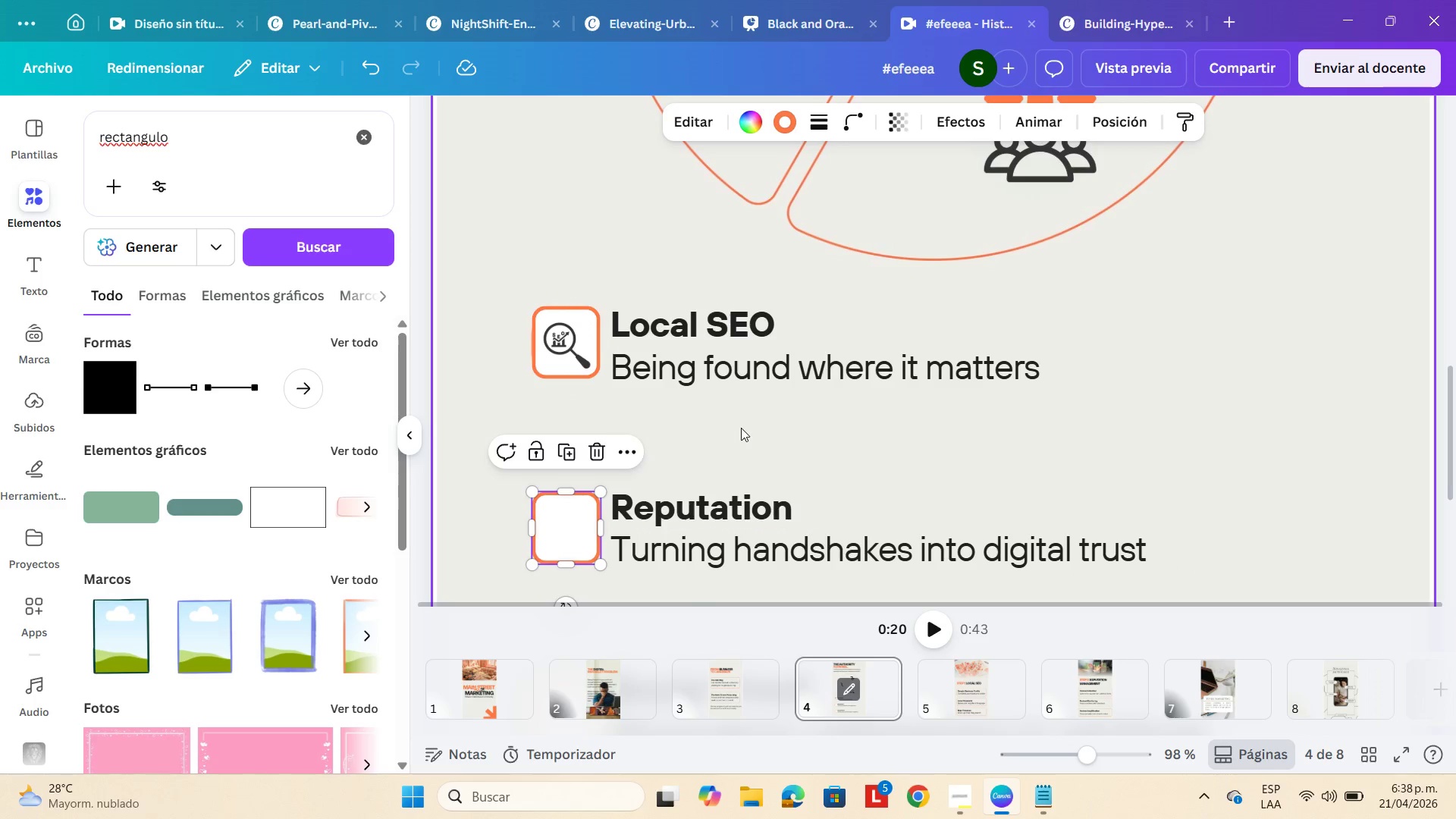 
scroll: coordinate [741, 428], scroll_direction: down, amount: 3.0
 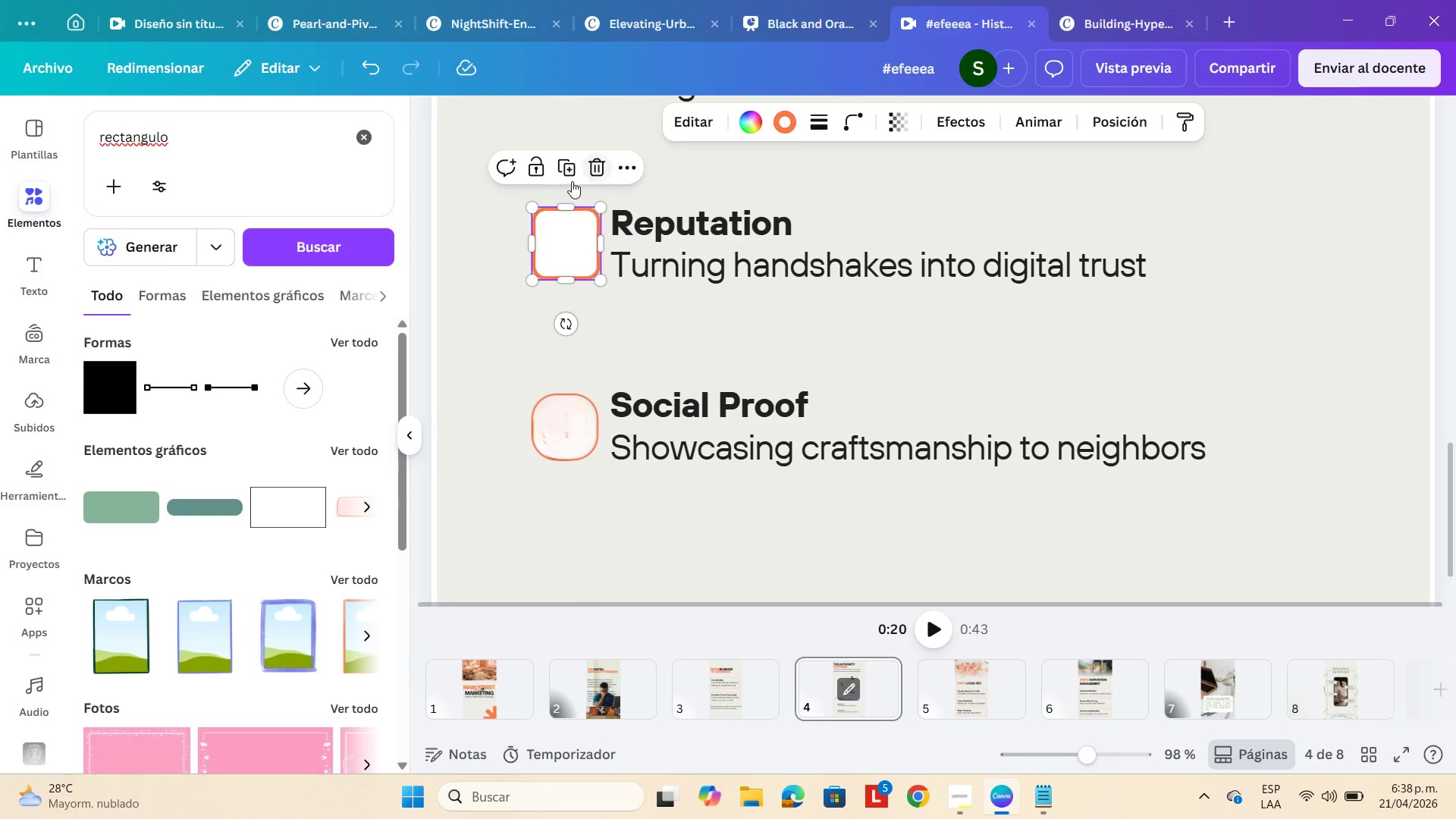 
left_click([568, 177])
 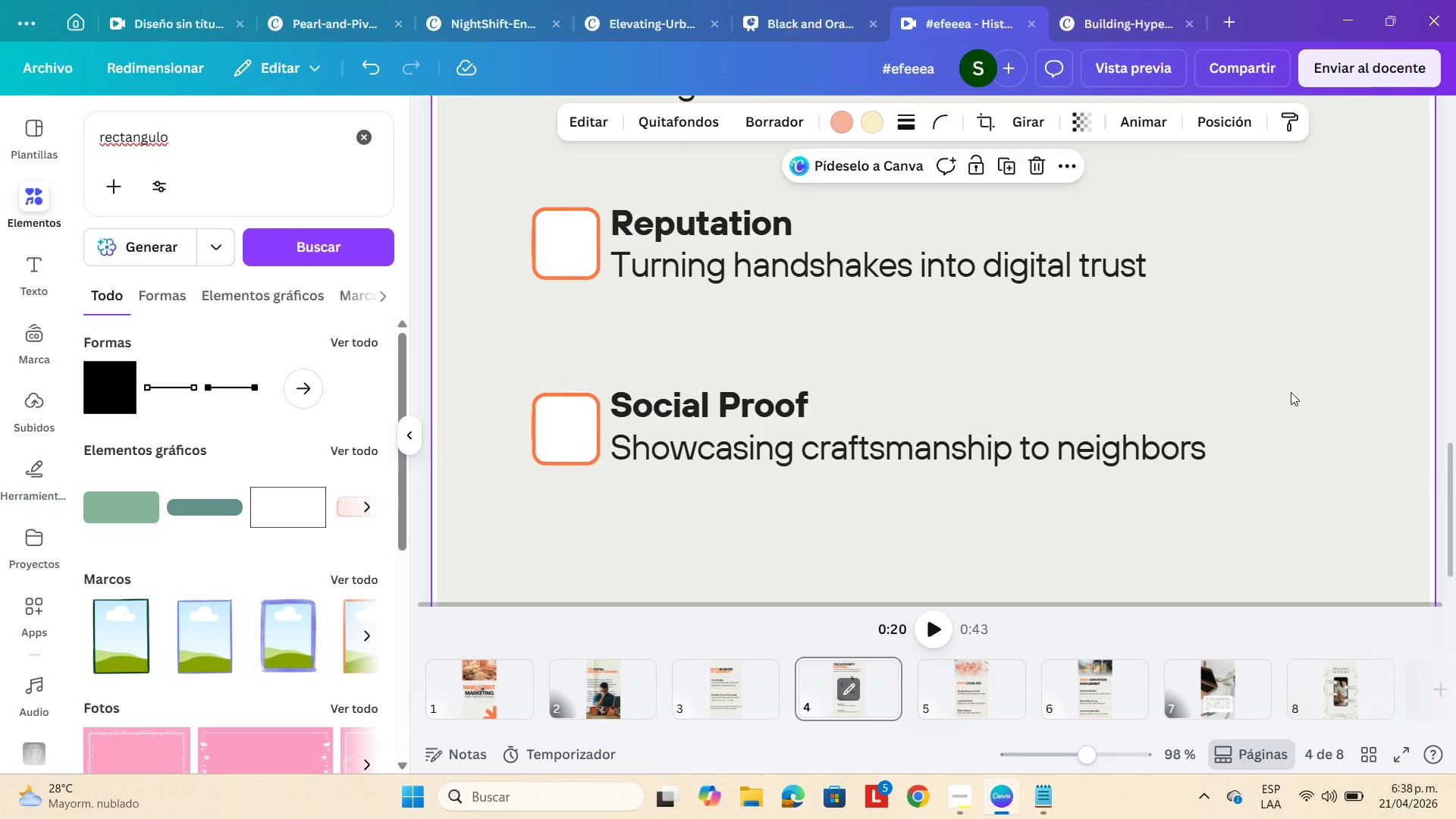 
scroll: coordinate [1171, 372], scroll_direction: up, amount: 11.0
 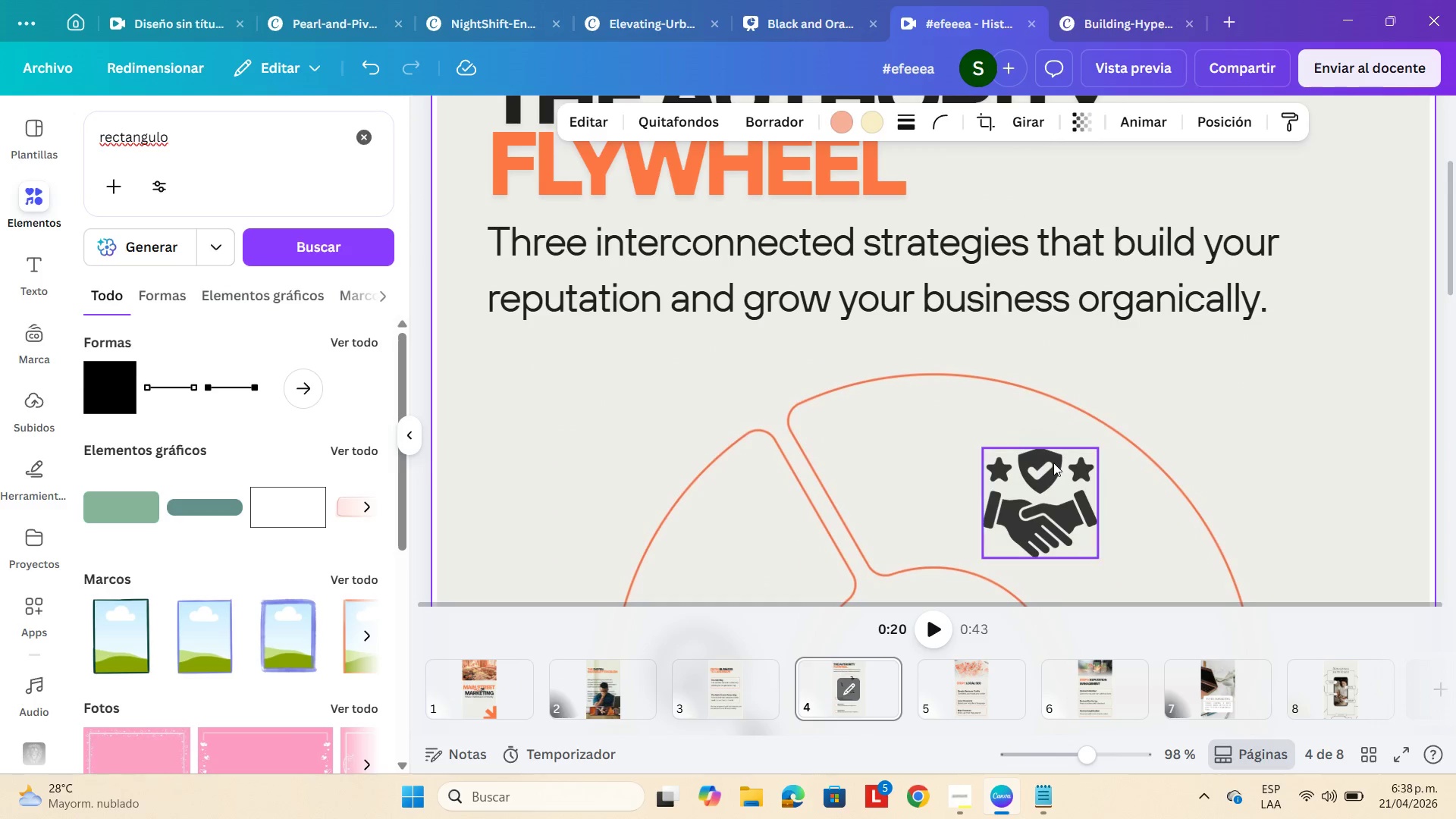 
left_click([1053, 464])
 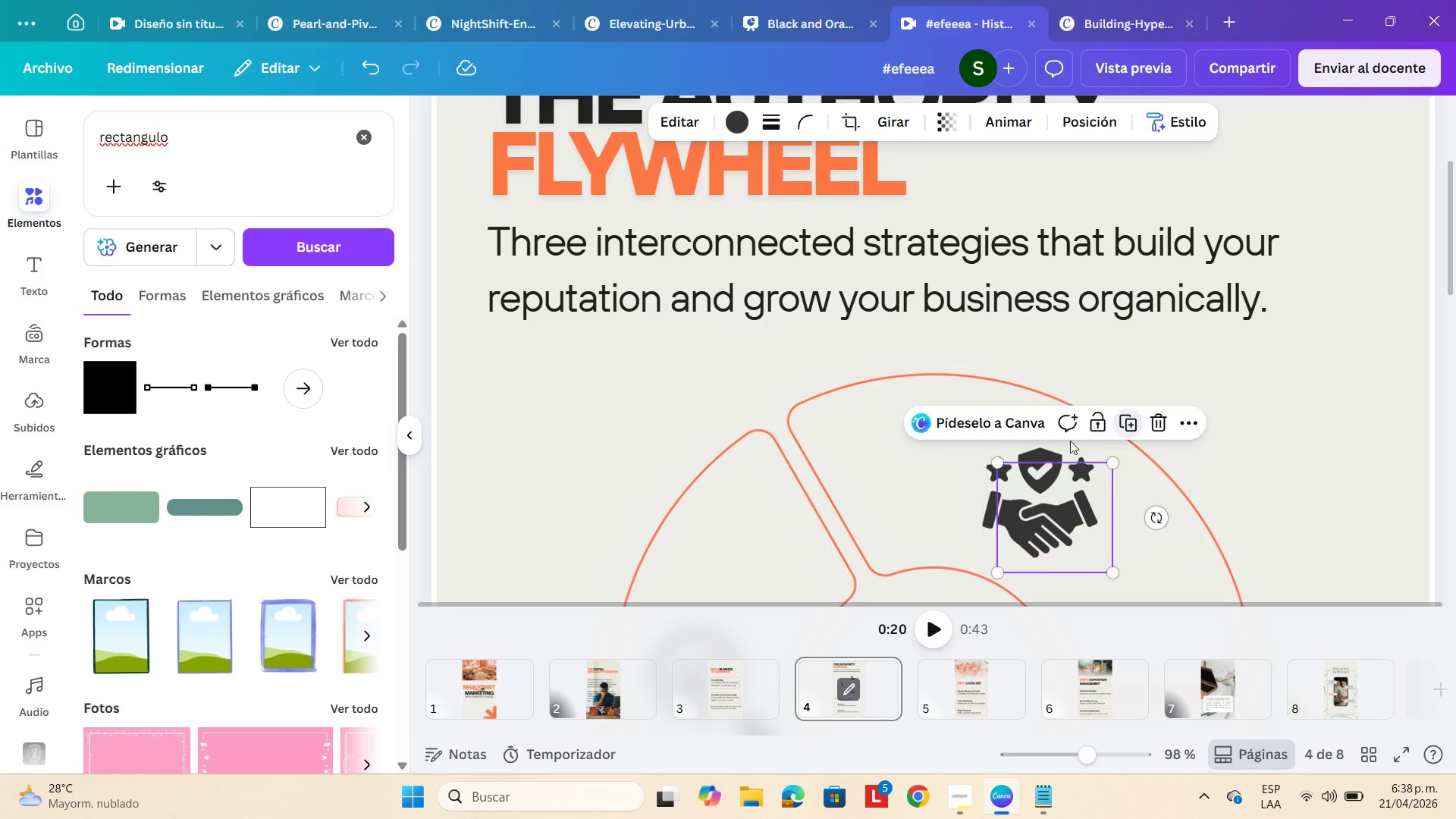 
left_click_drag(start_coordinate=[1062, 483], to_coordinate=[571, 394])
 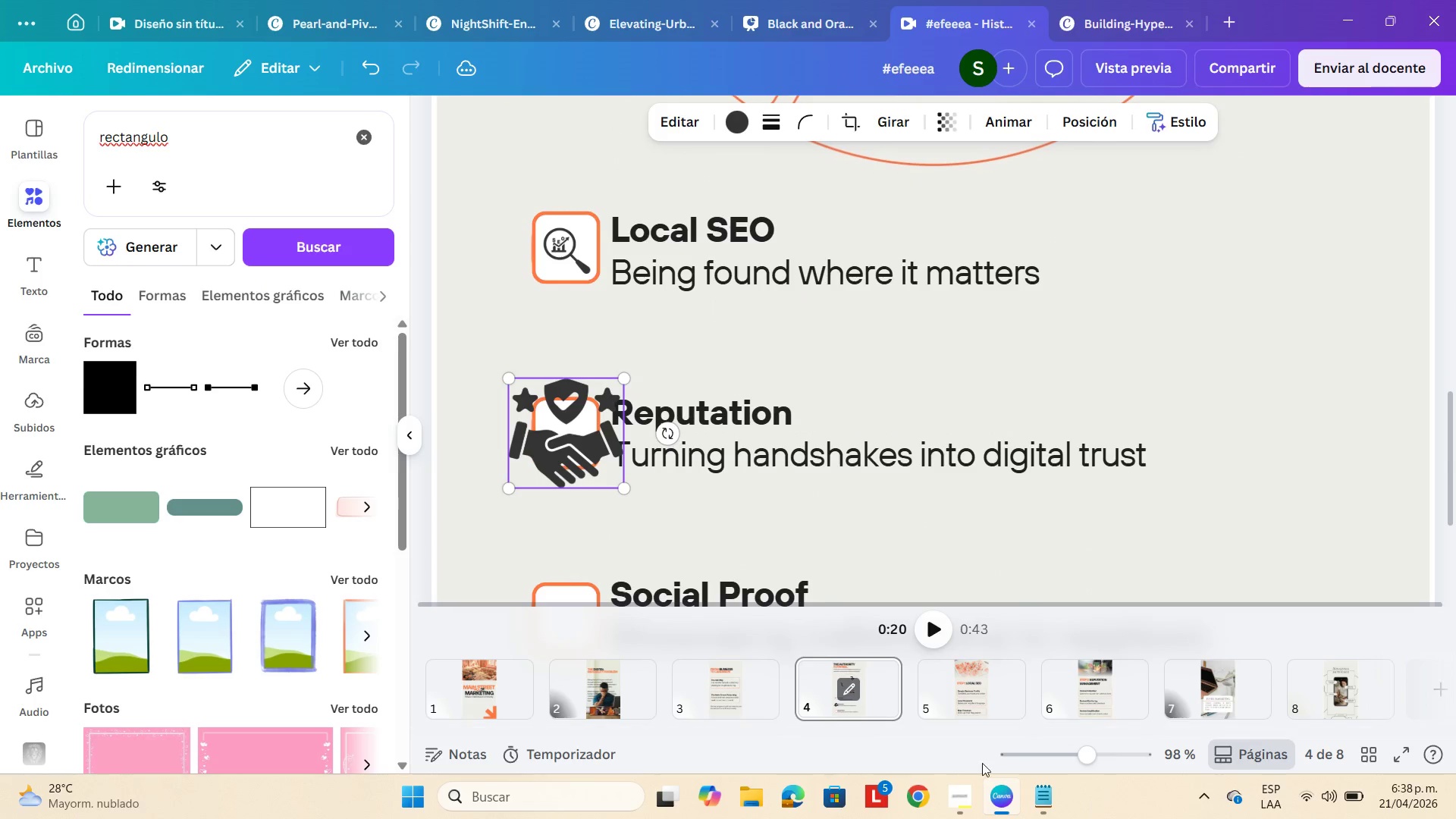 
scroll: coordinate [924, 433], scroll_direction: down, amount: 9.0
 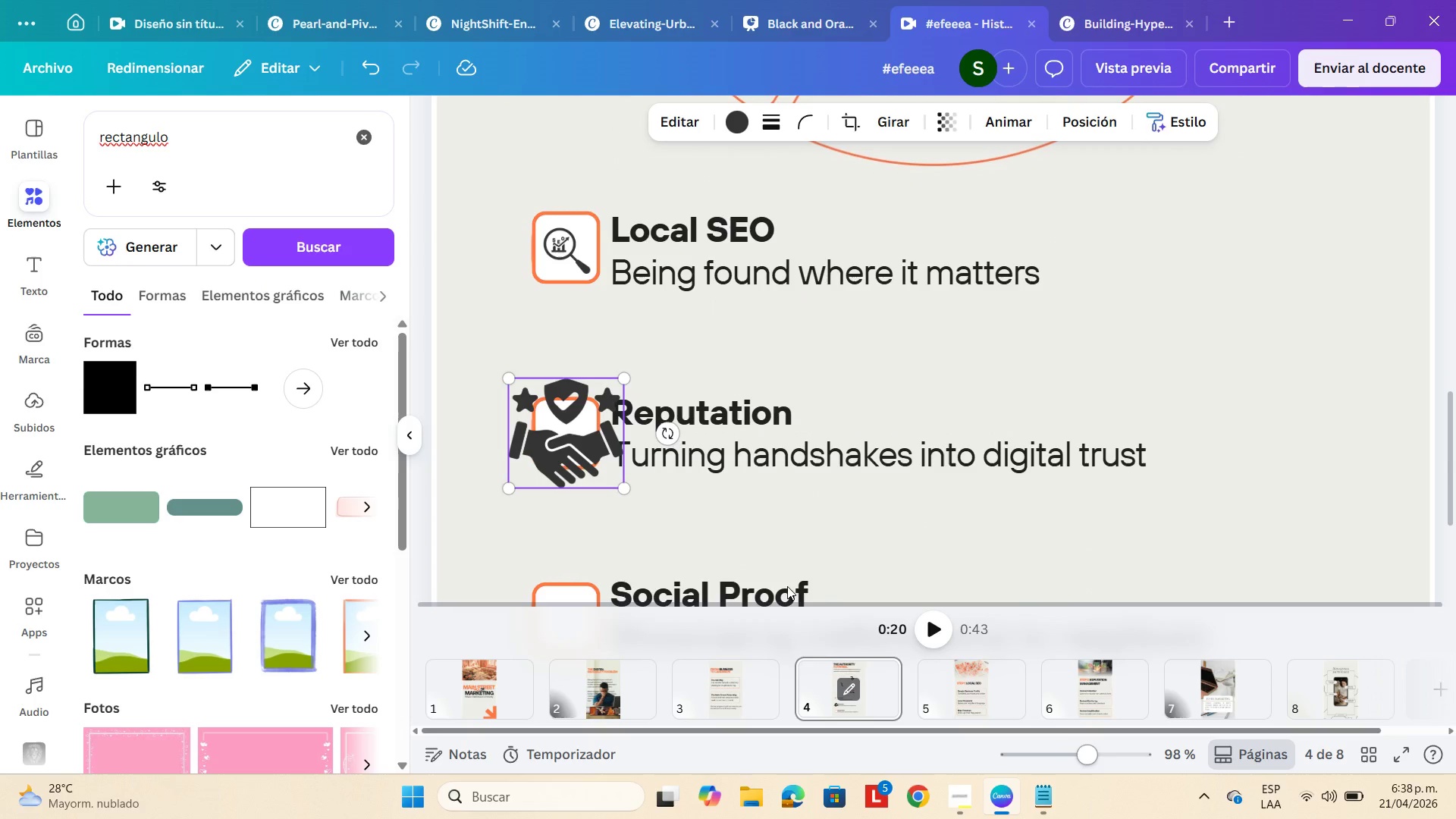 
left_click_drag(start_coordinate=[626, 373], to_coordinate=[555, 421])
 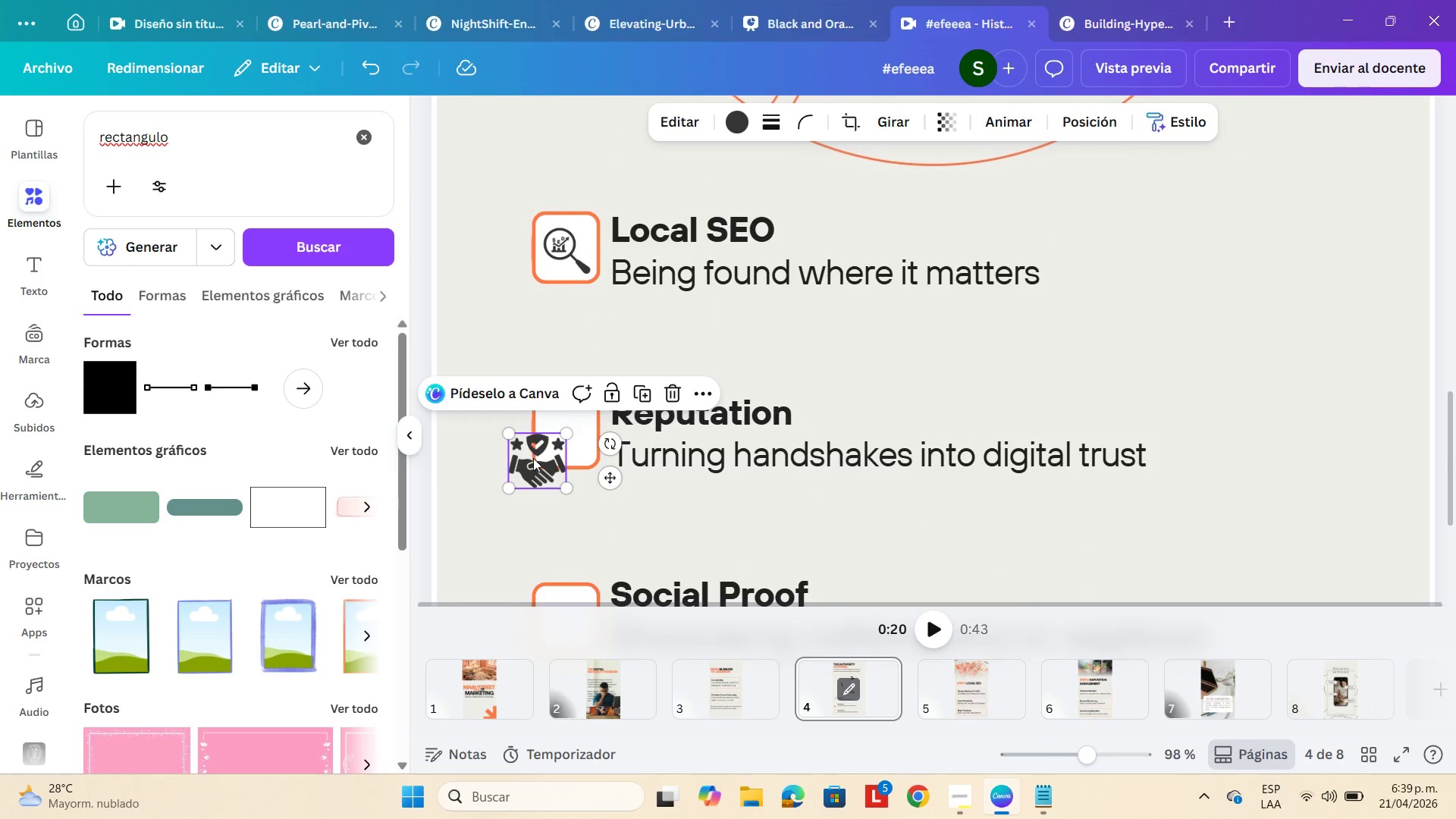 
left_click_drag(start_coordinate=[533, 458], to_coordinate=[560, 431])
 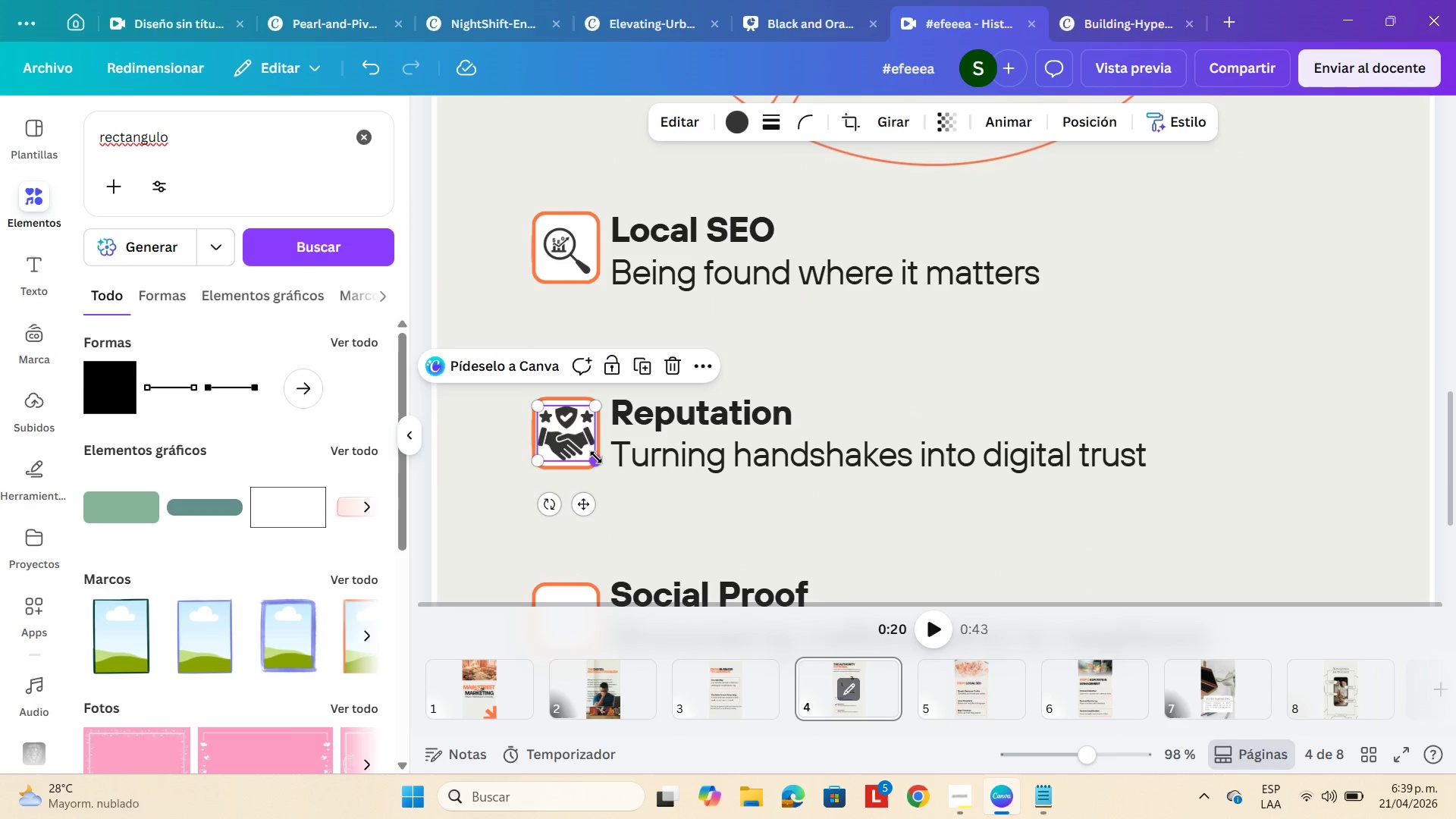 
left_click_drag(start_coordinate=[596, 457], to_coordinate=[585, 454])
 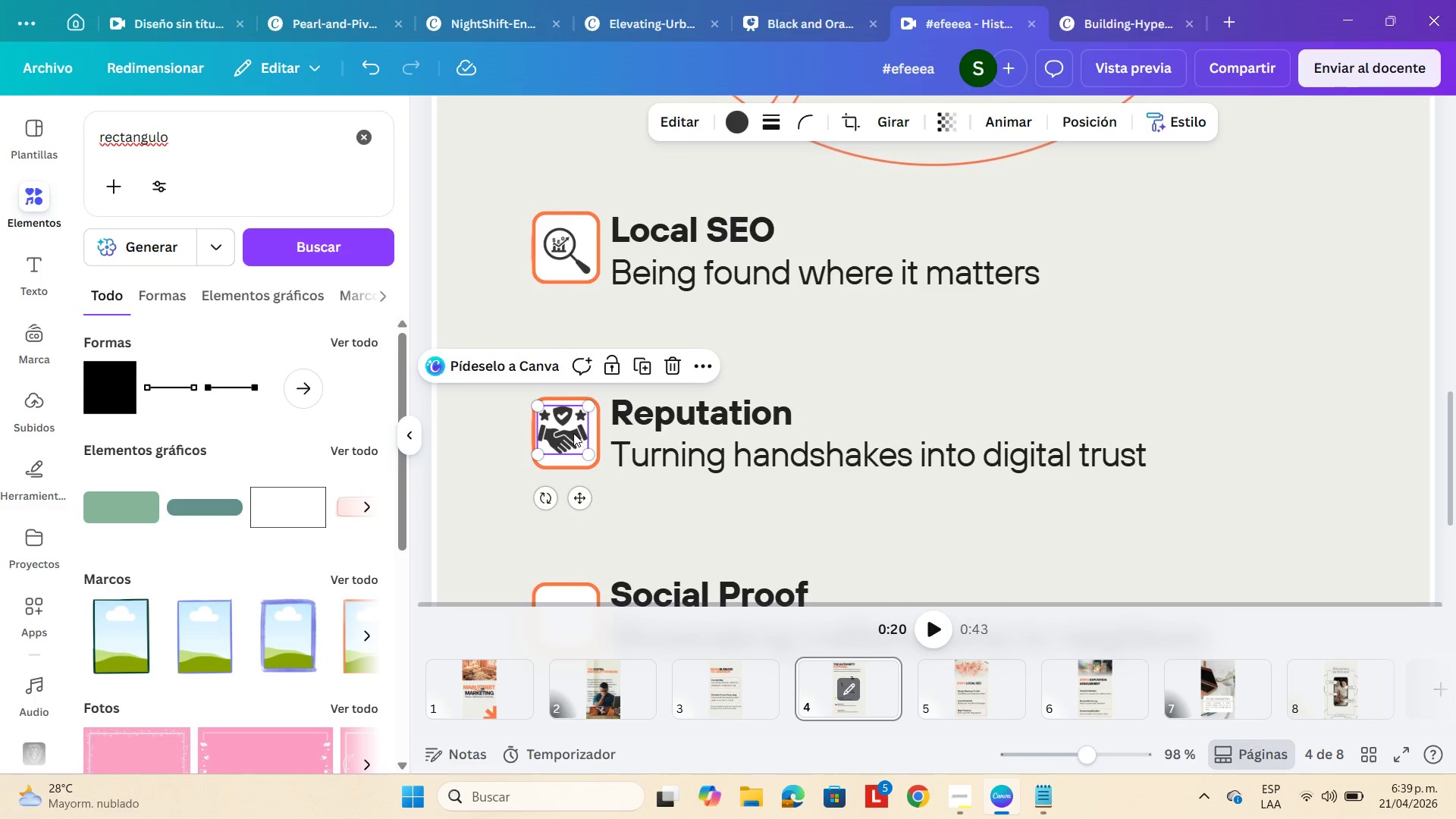 
left_click_drag(start_coordinate=[573, 433], to_coordinate=[577, 438])
 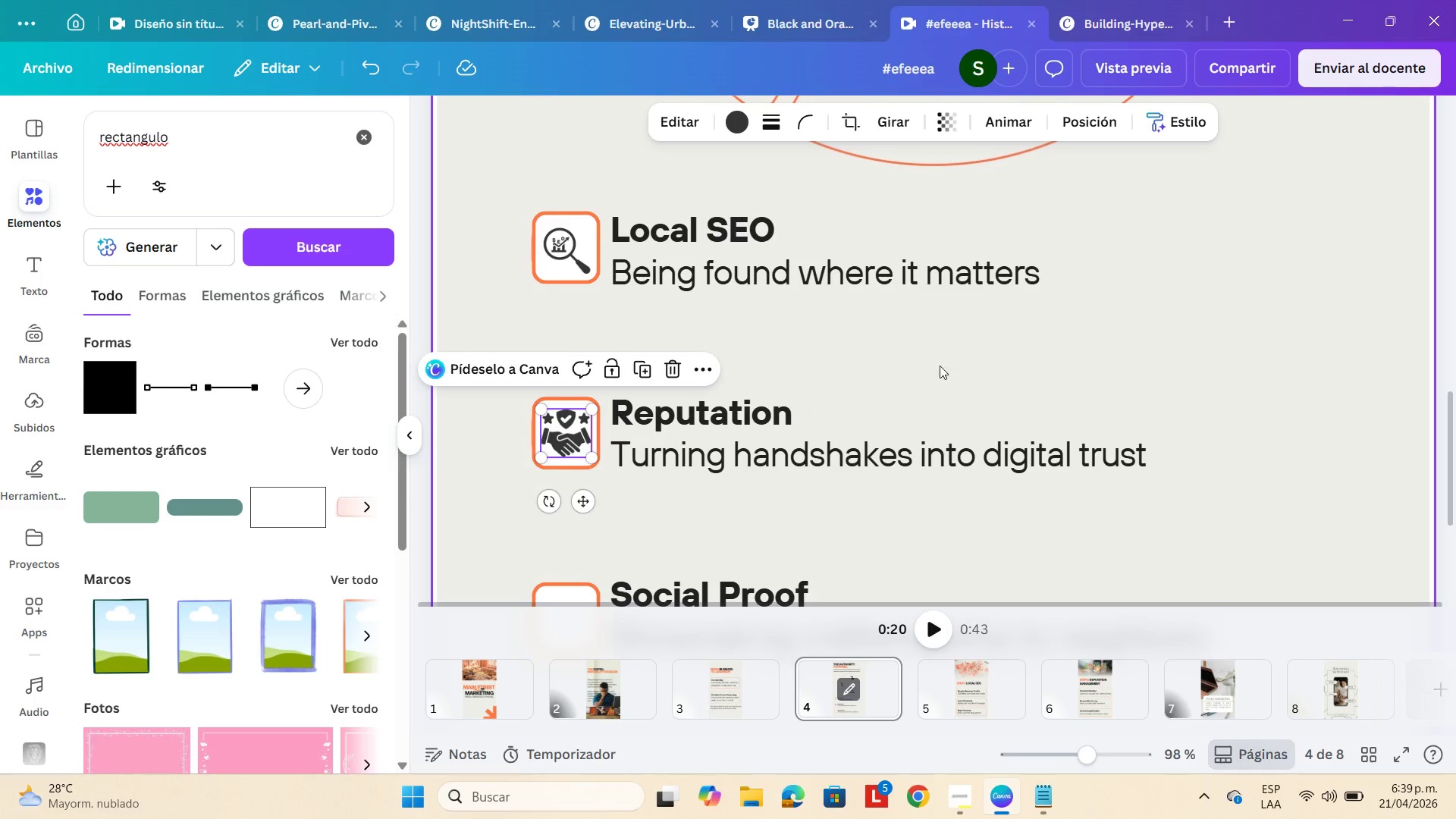 
left_click([937, 369])
 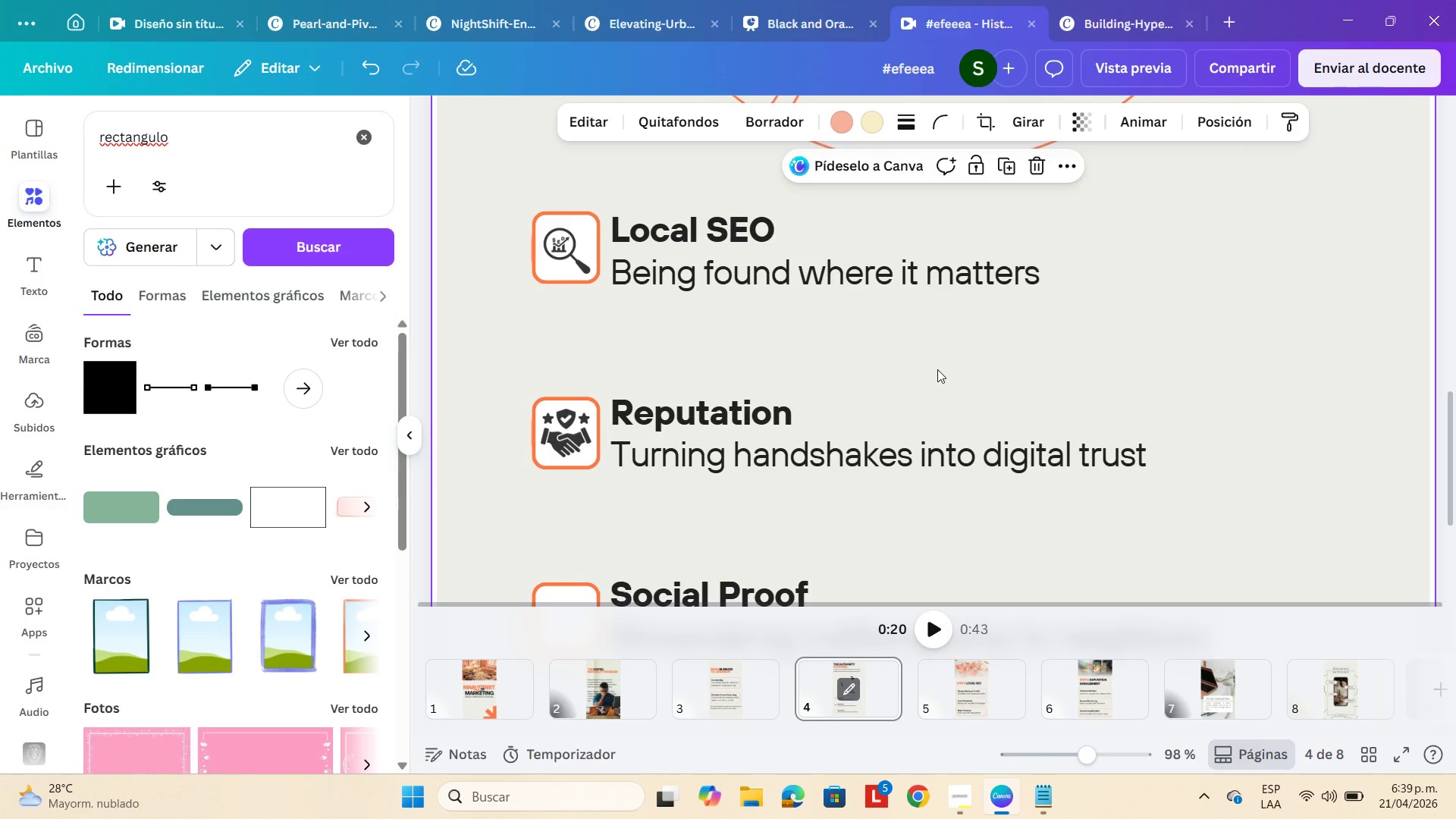 
scroll: coordinate [937, 369], scroll_direction: up, amount: 2.0
 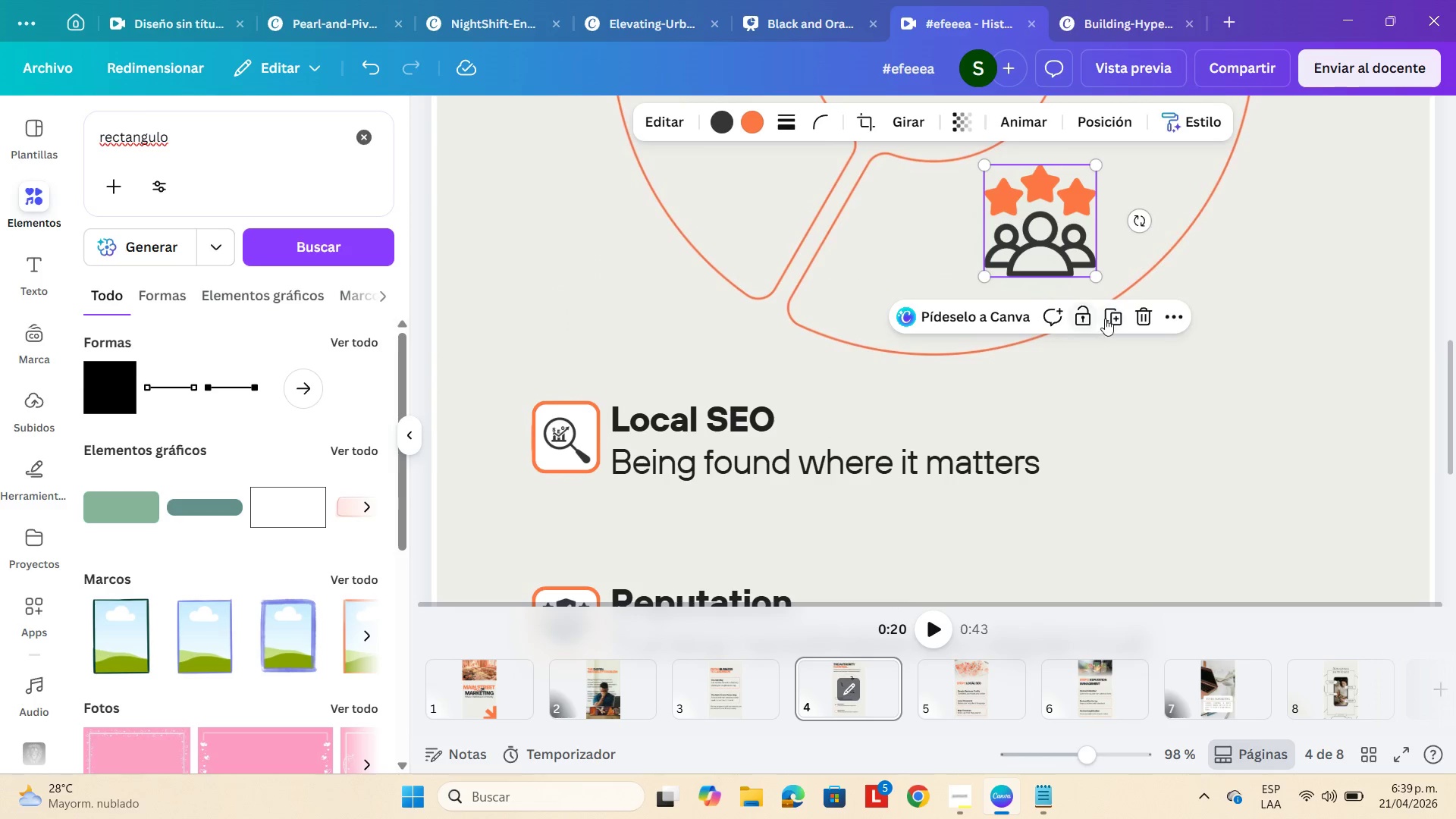 
left_click([1107, 315])
 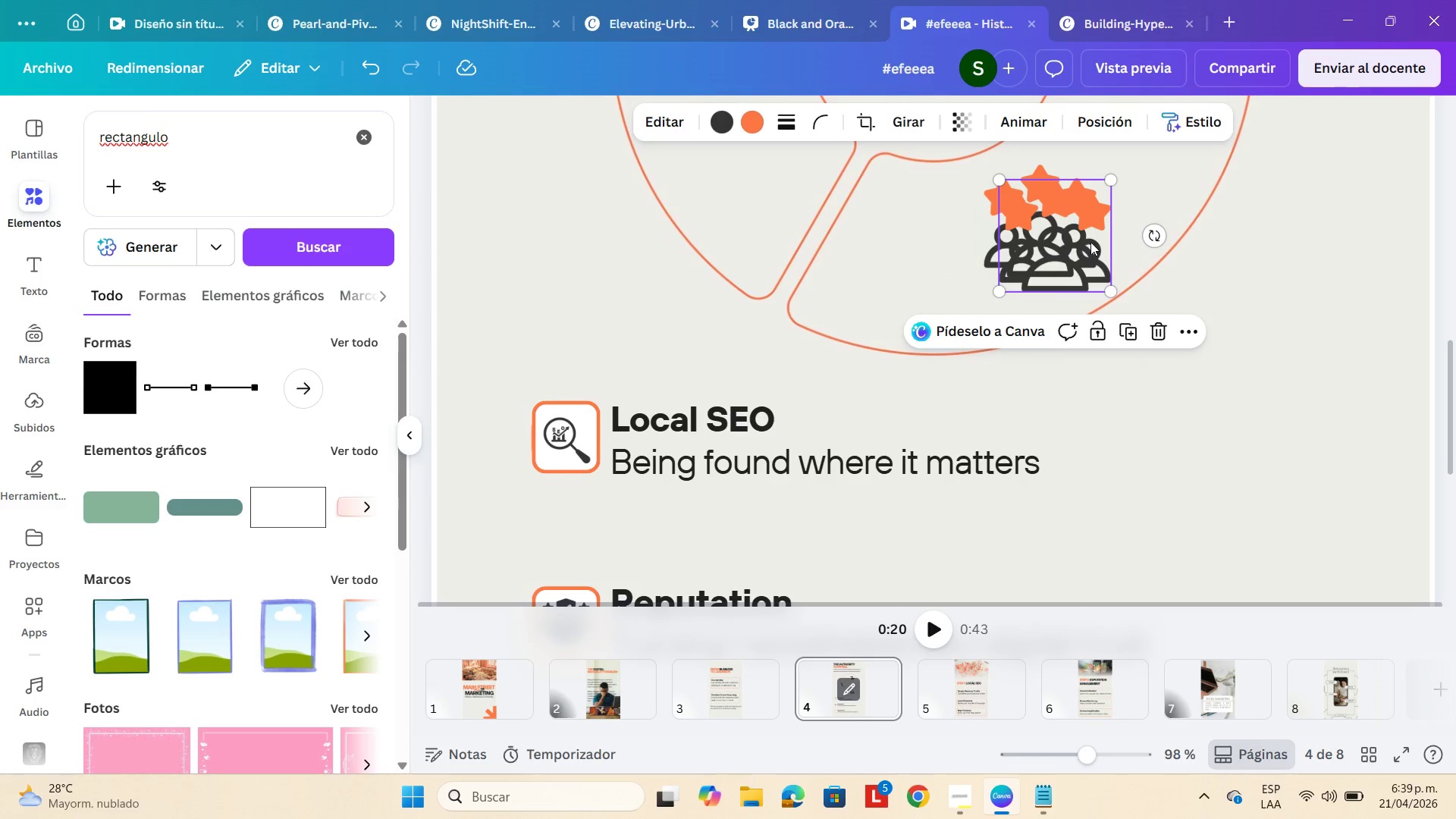 
left_click_drag(start_coordinate=[1090, 242], to_coordinate=[629, 421])
 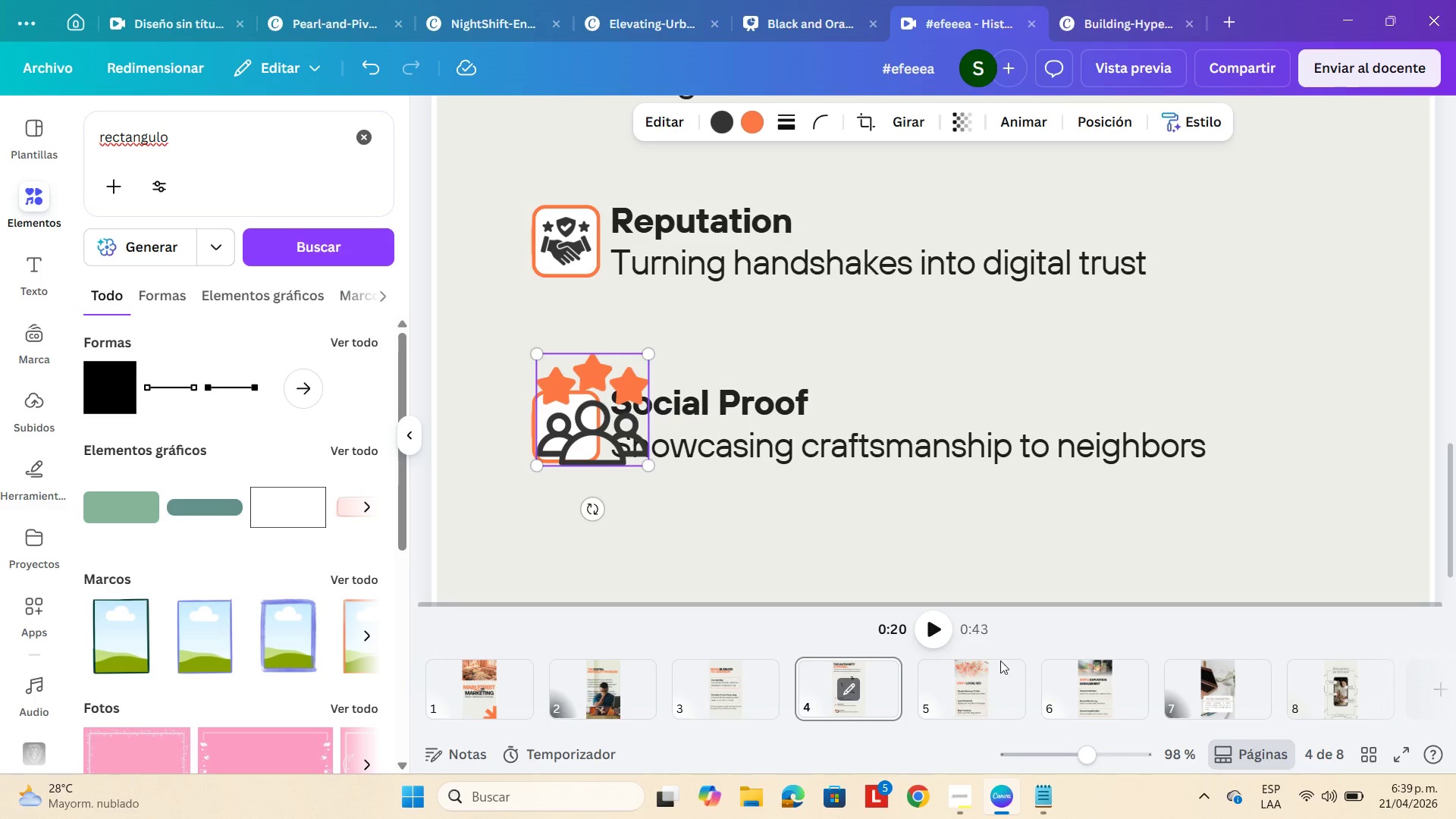 
scroll: coordinate [1012, 457], scroll_direction: down, amount: 3.0
 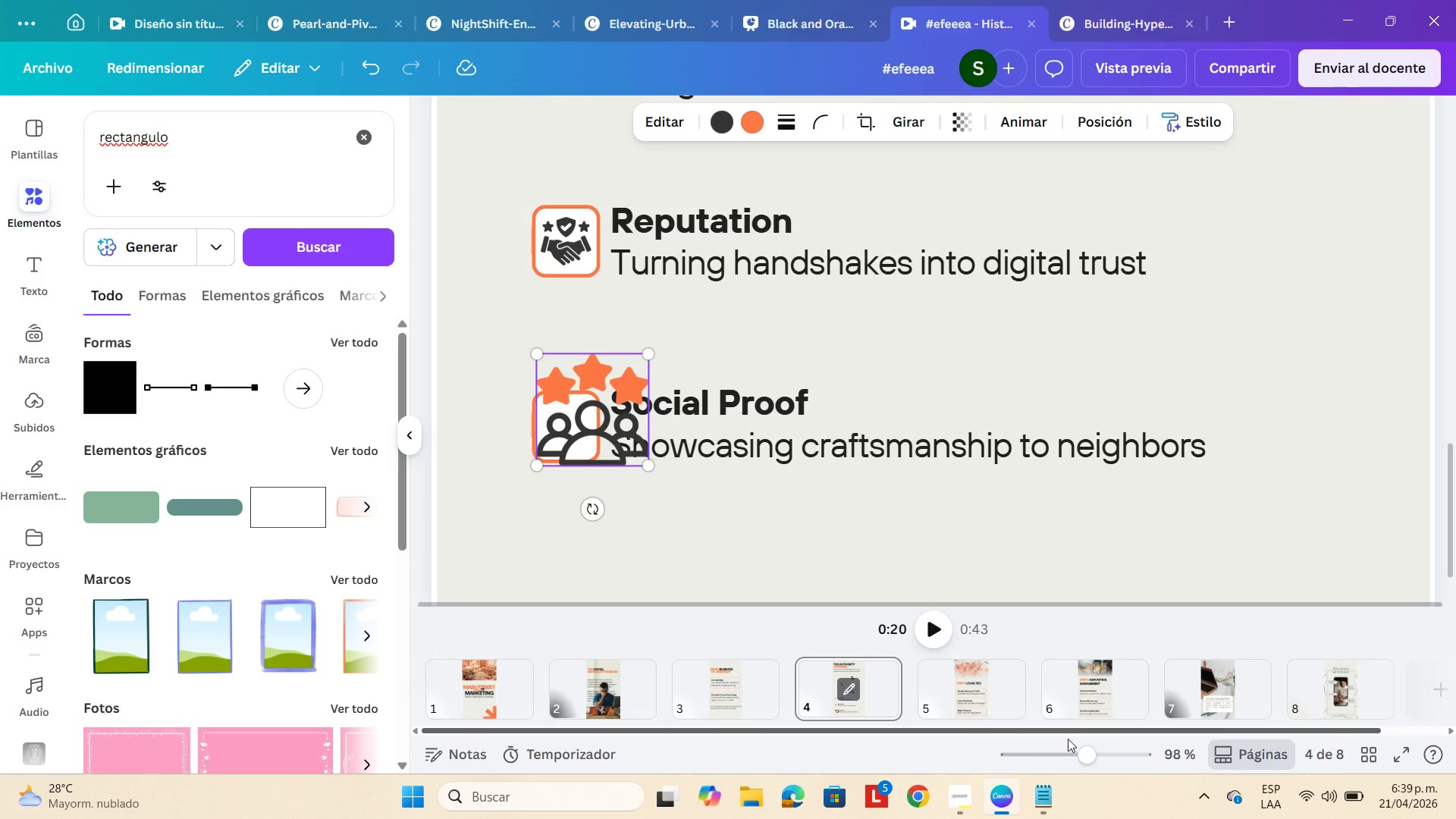 
left_click([1103, 758])
 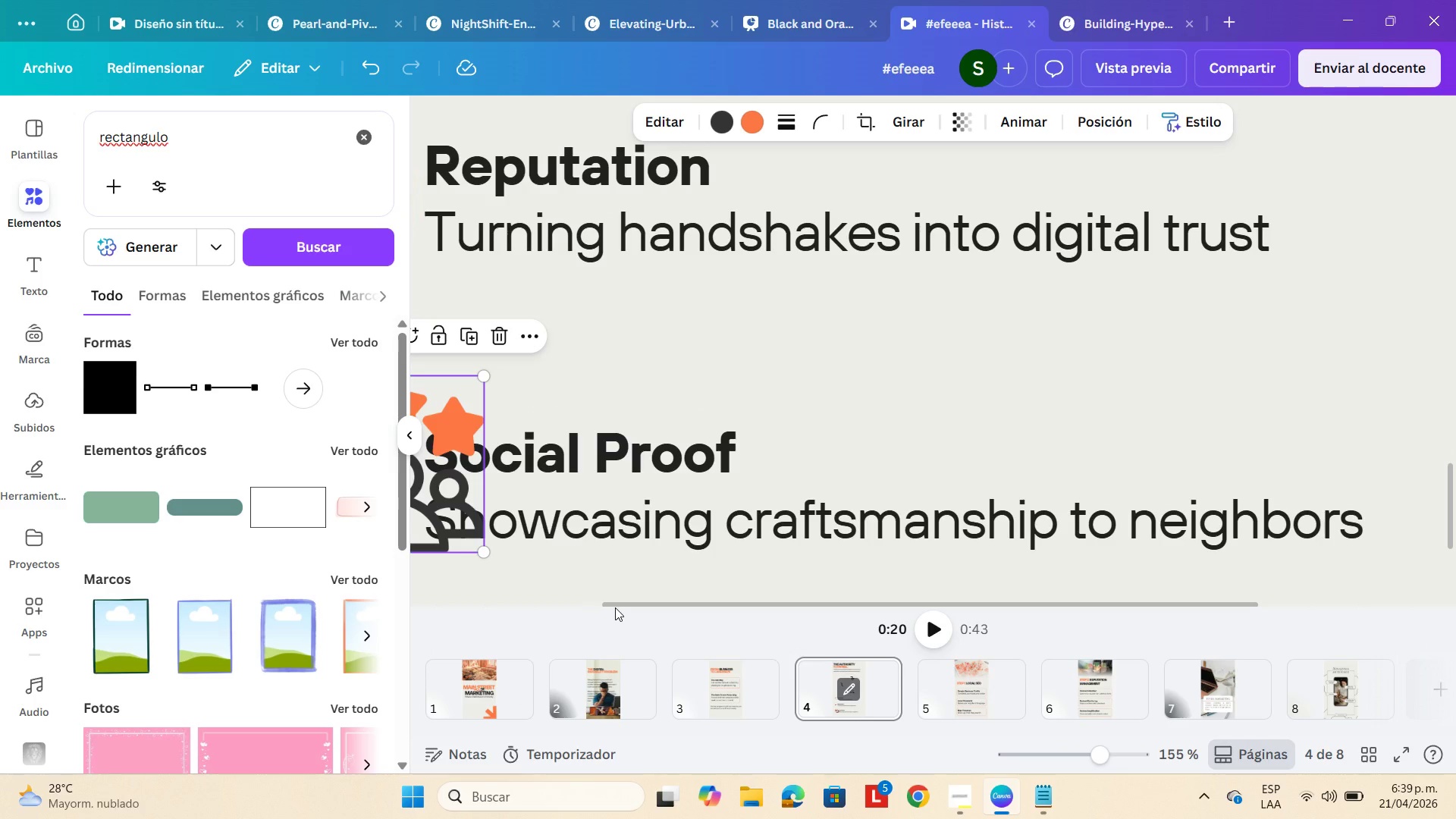 
left_click_drag(start_coordinate=[617, 604], to_coordinate=[428, 577])
 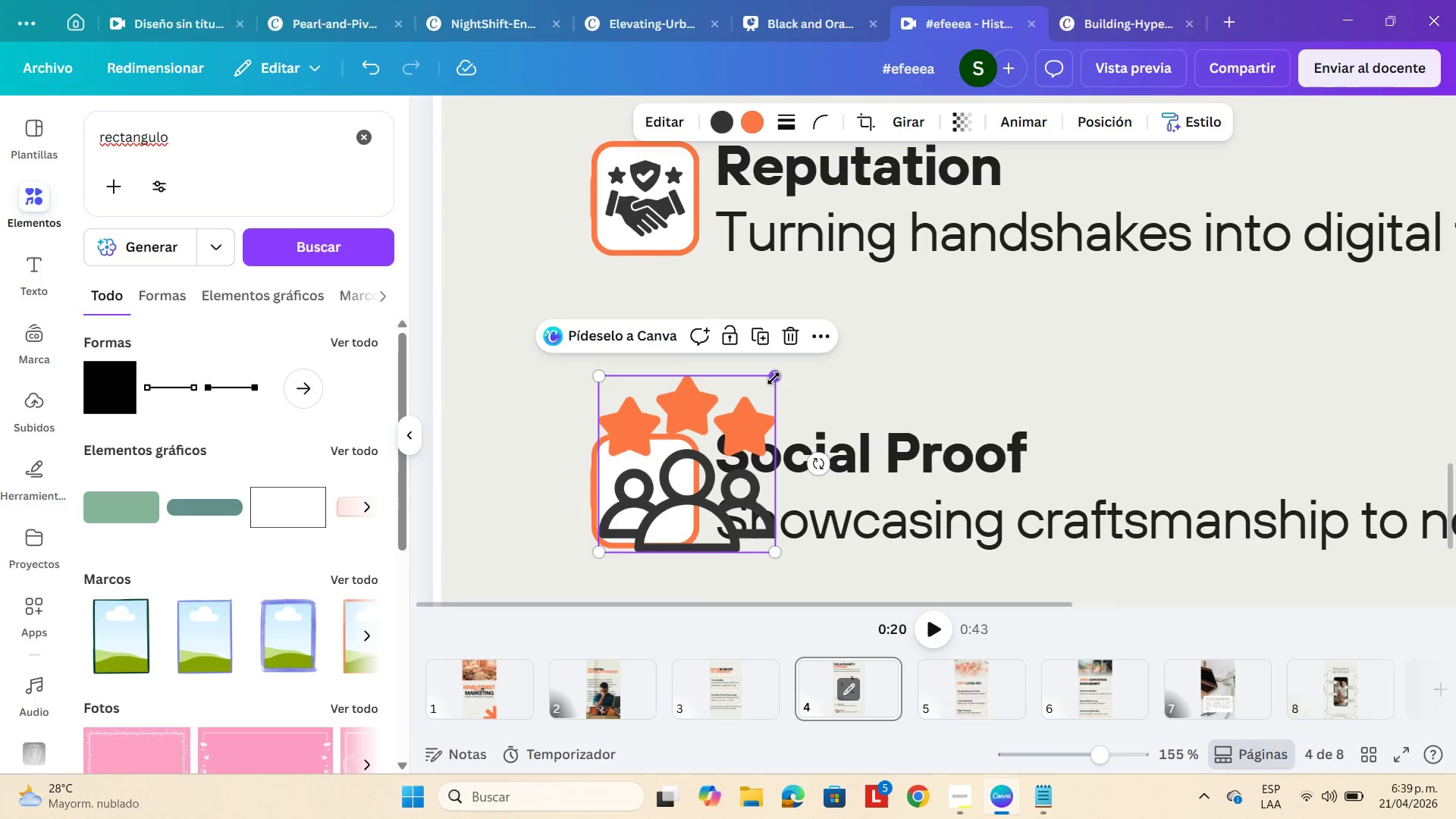 
left_click_drag(start_coordinate=[773, 375], to_coordinate=[661, 451])
 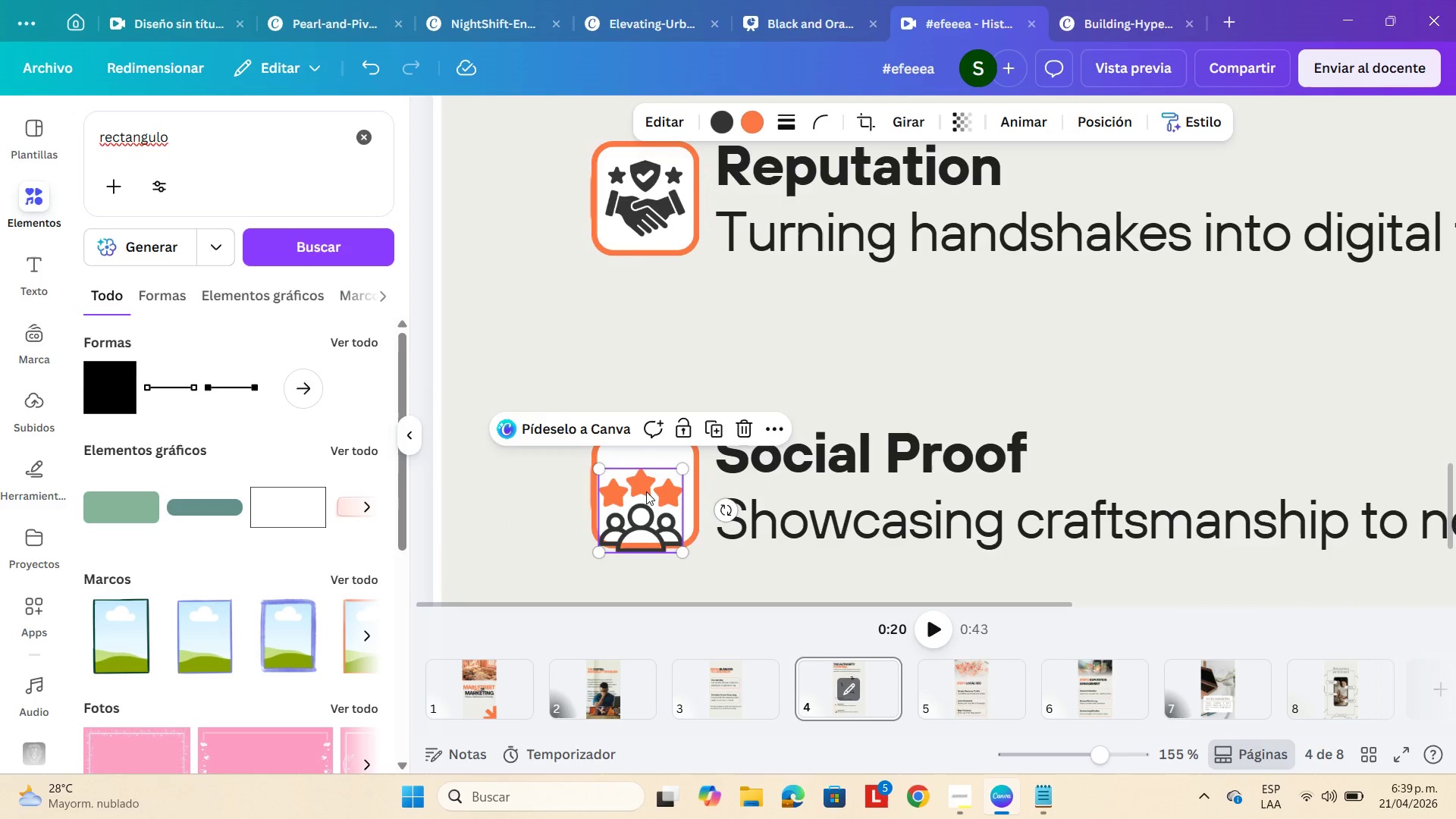 
left_click_drag(start_coordinate=[646, 491], to_coordinate=[652, 471])
 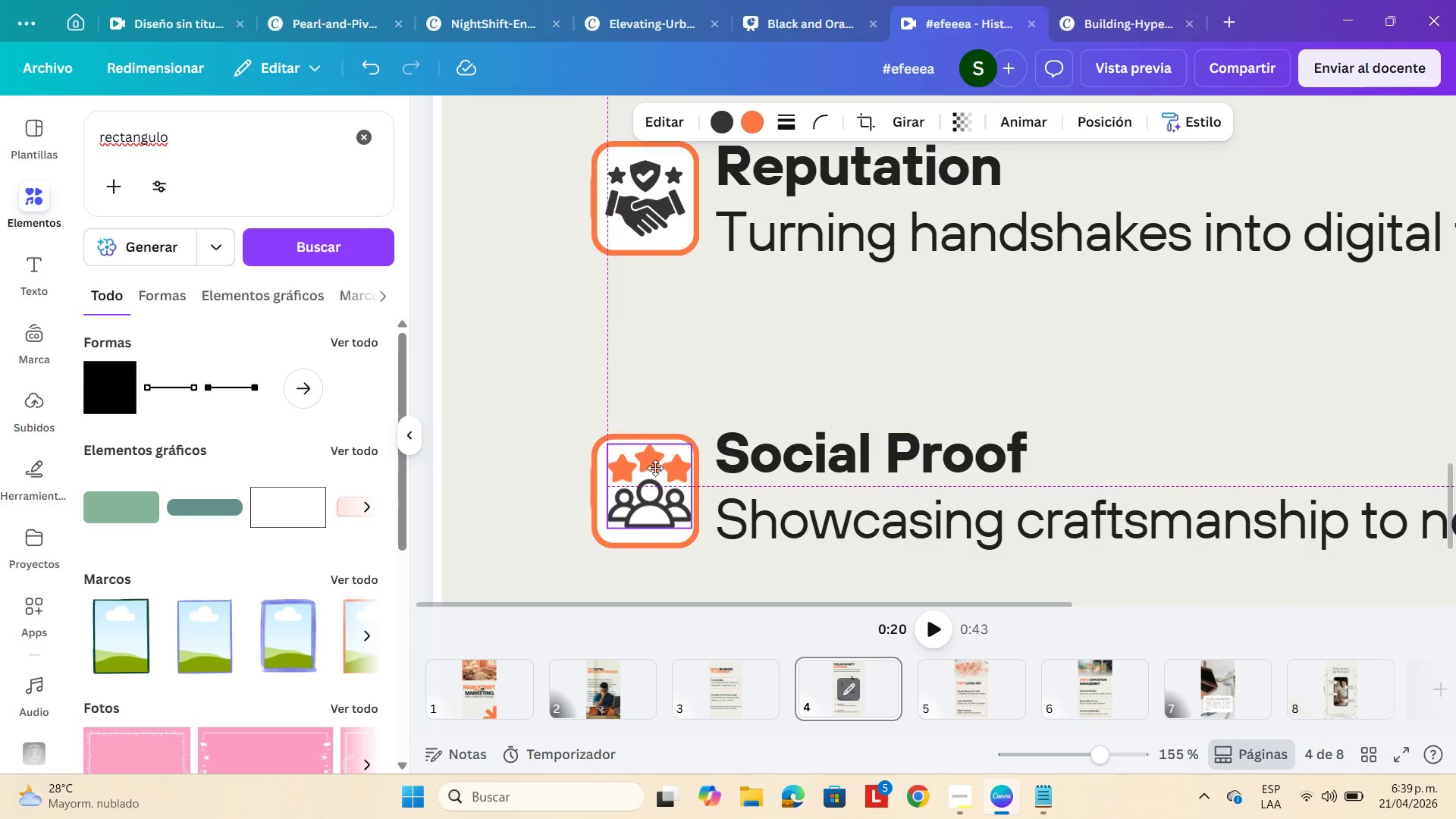 
wait(7.72)
 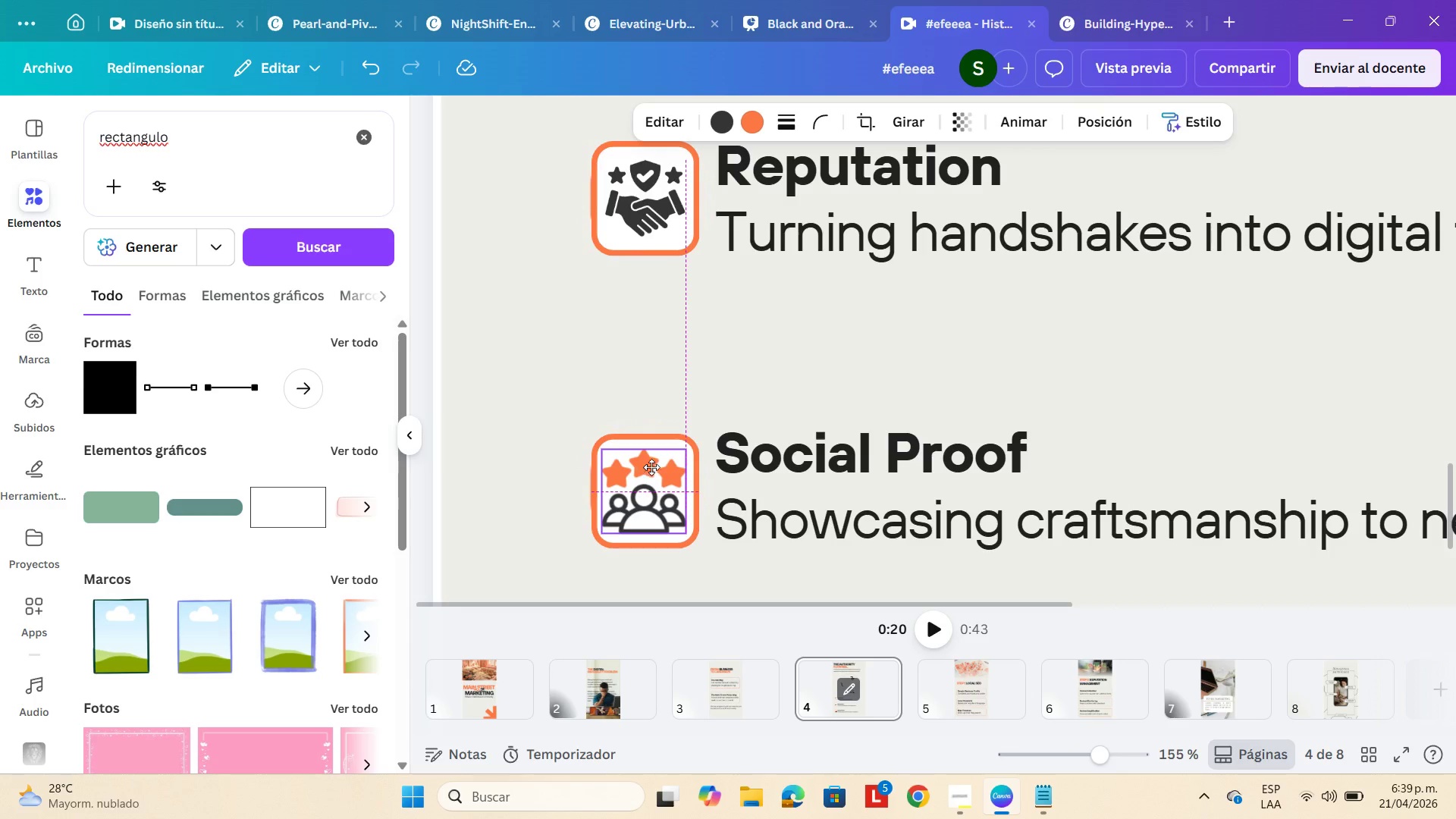 
left_click([843, 336])
 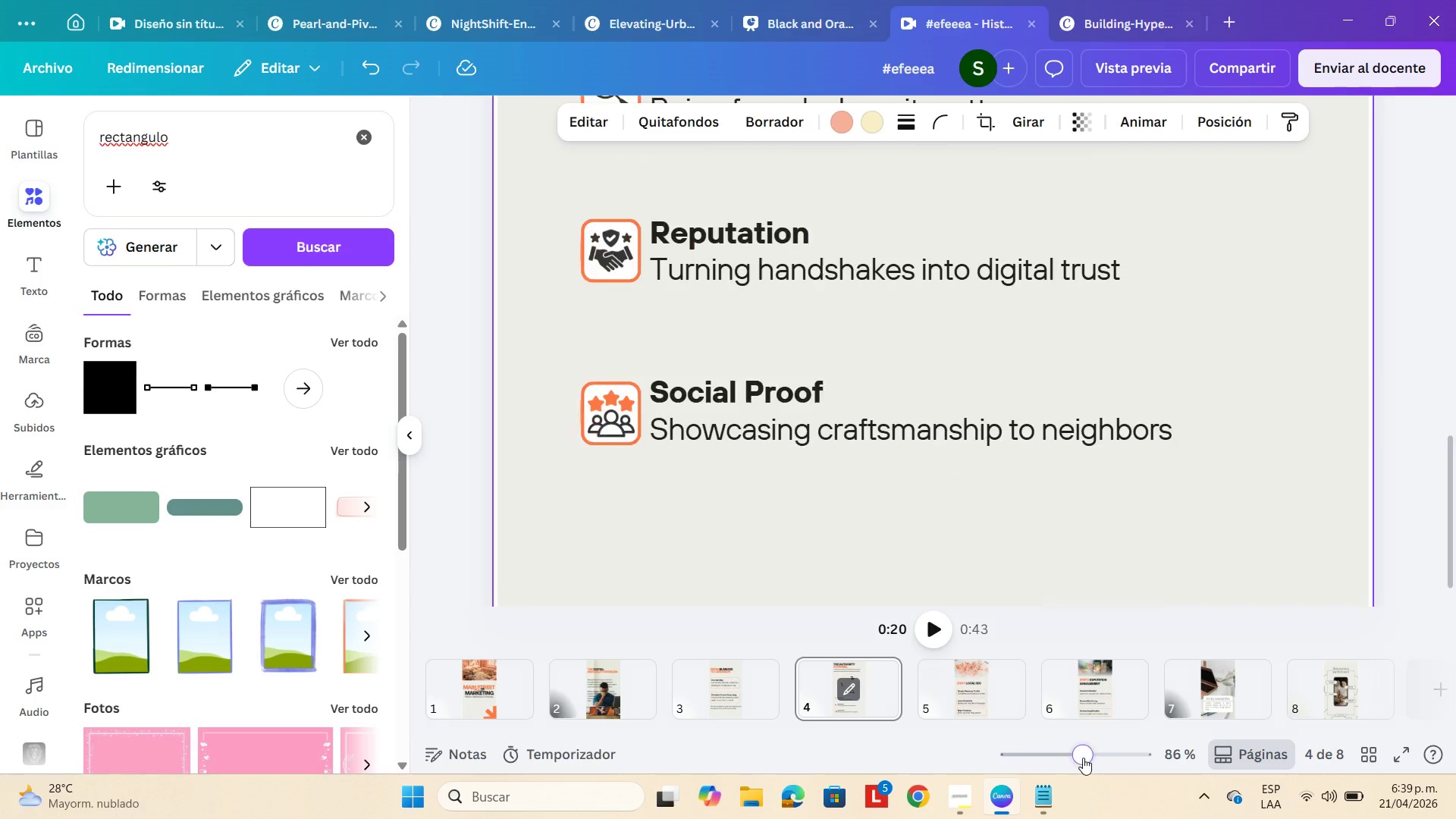 
left_click([1054, 753])
 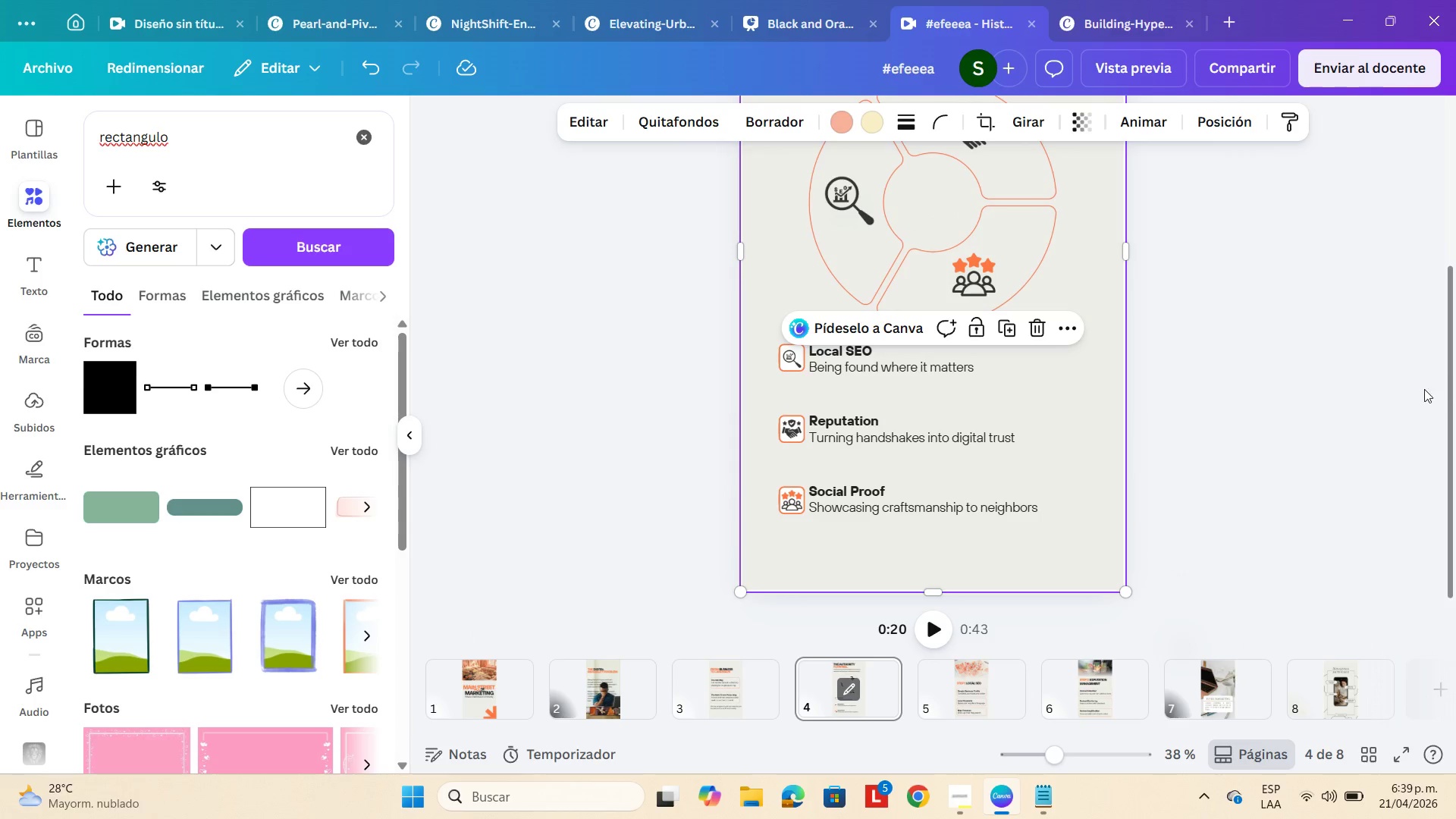 
left_click([1388, 394])
 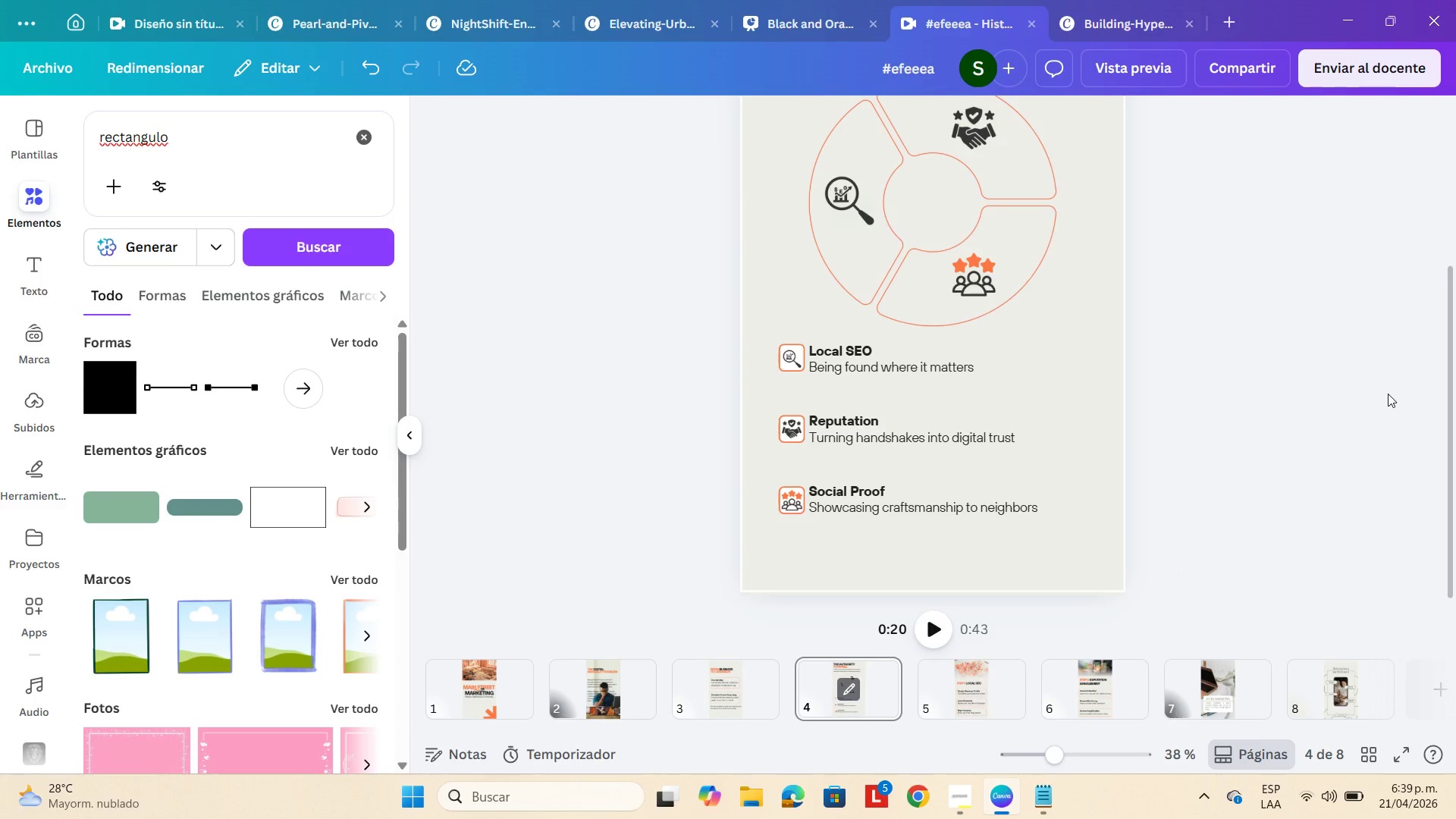 
scroll: coordinate [1388, 394], scroll_direction: up, amount: 1.0
 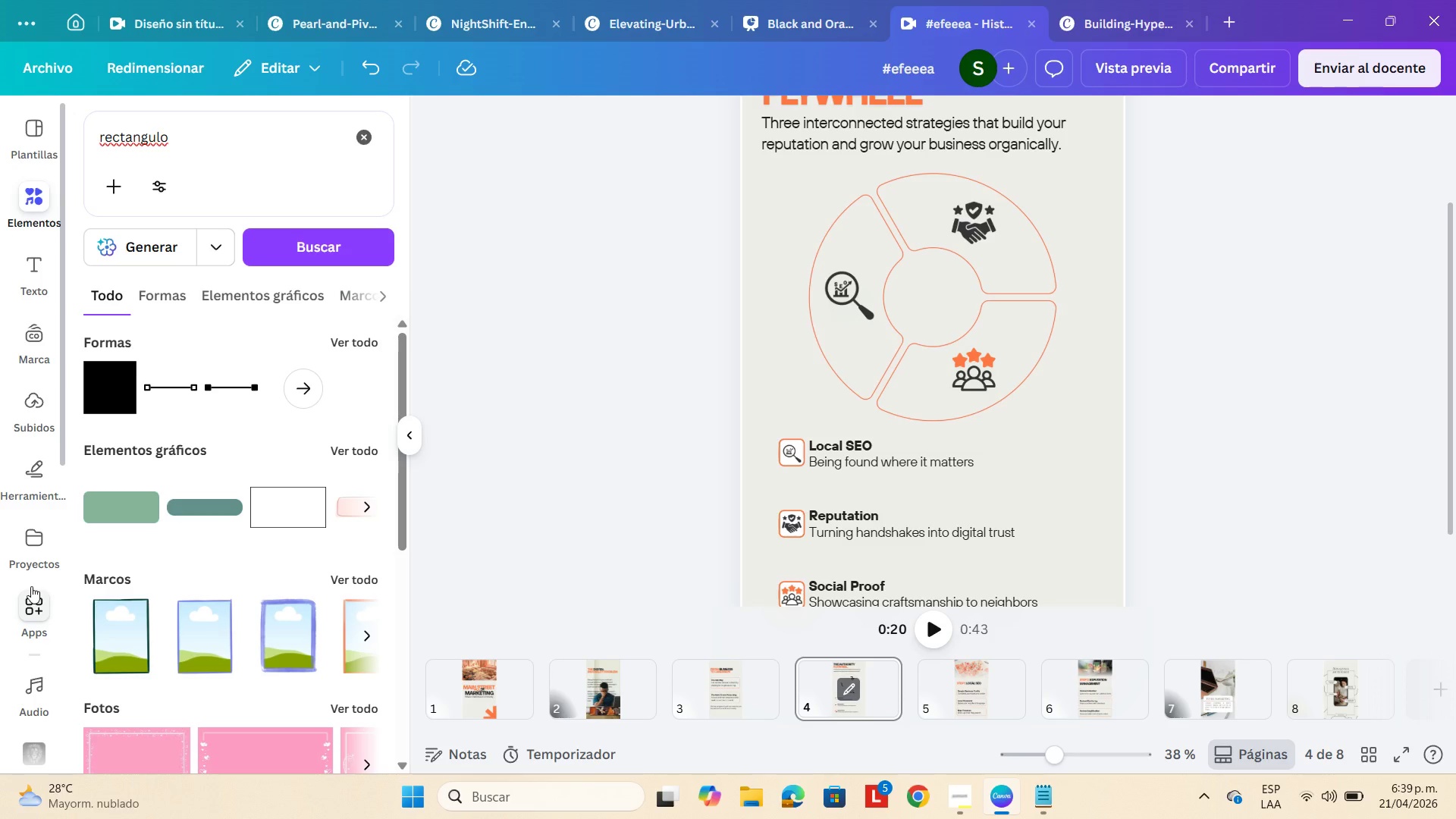 
wait(7.3)
 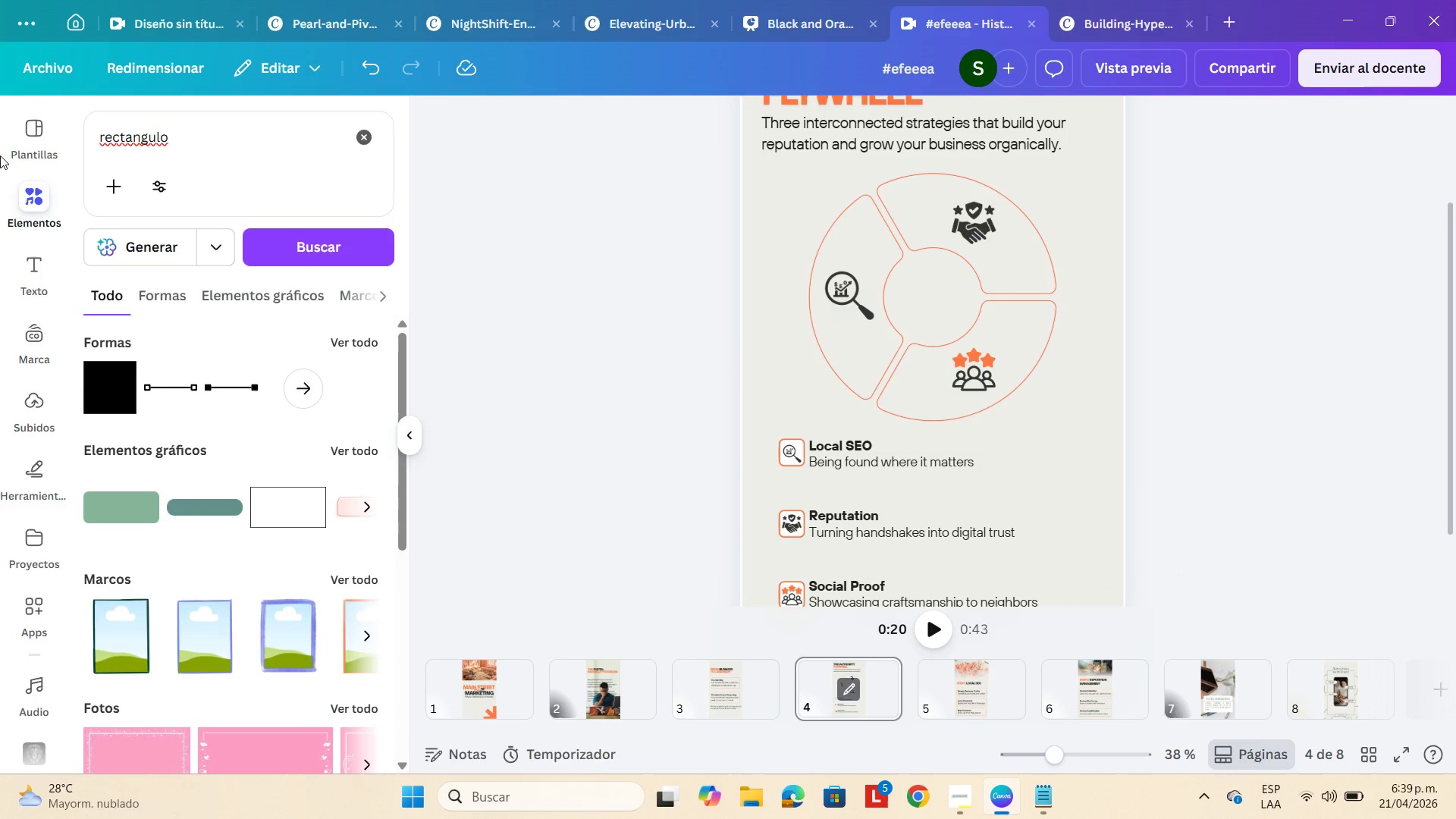 
left_click([26, 610])
 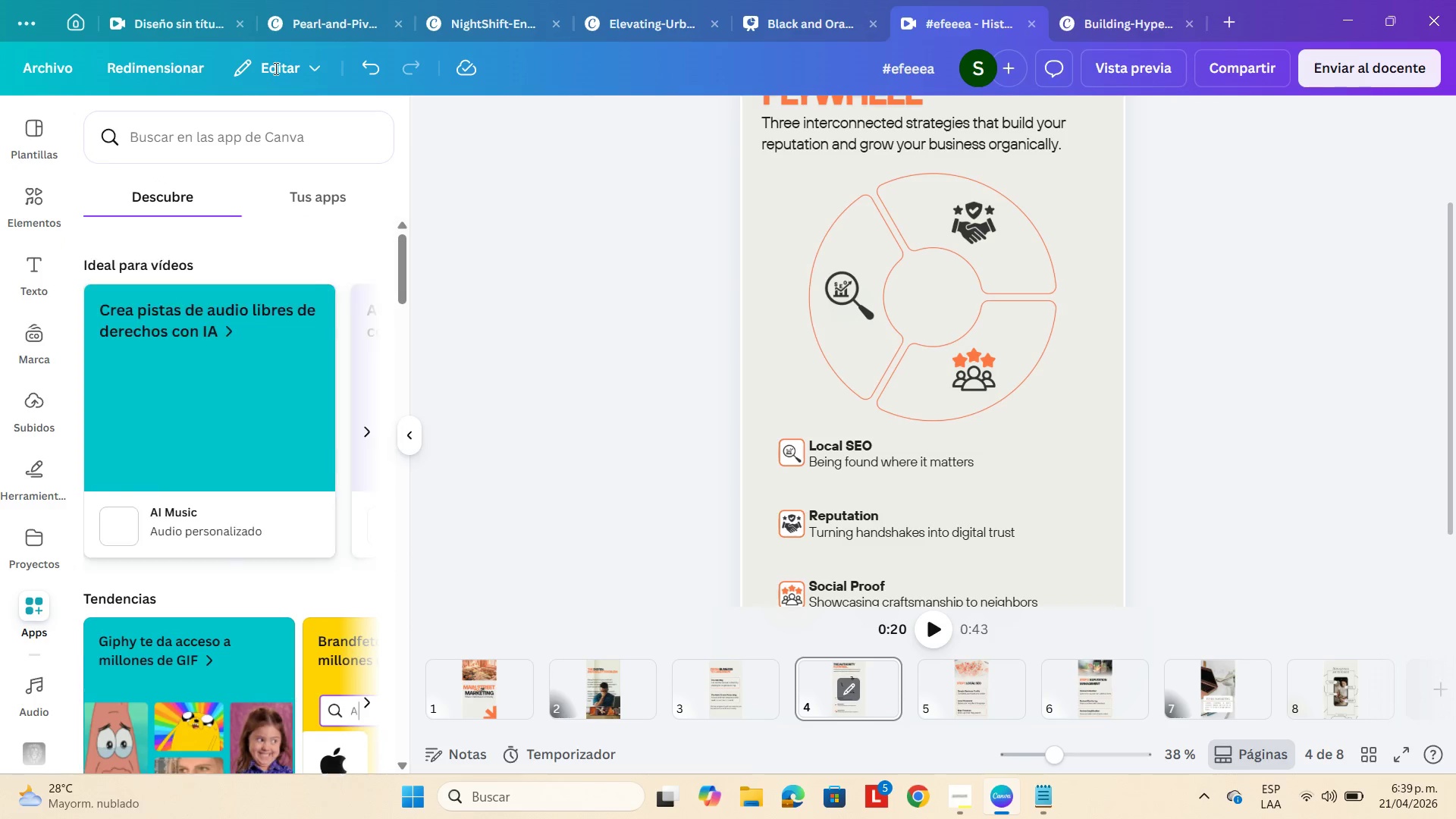 
left_click([242, 136])
 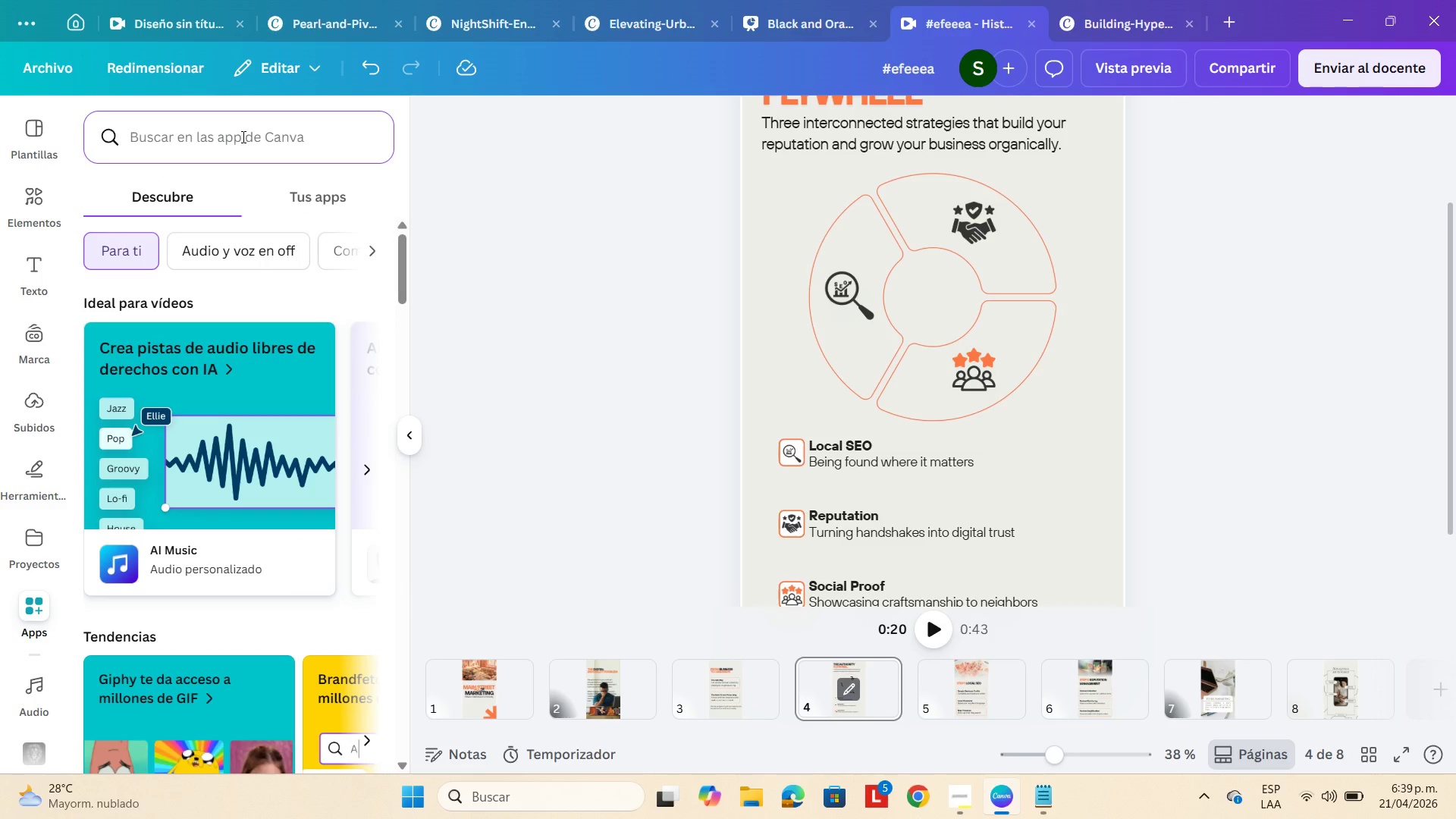 
type(graficas)
 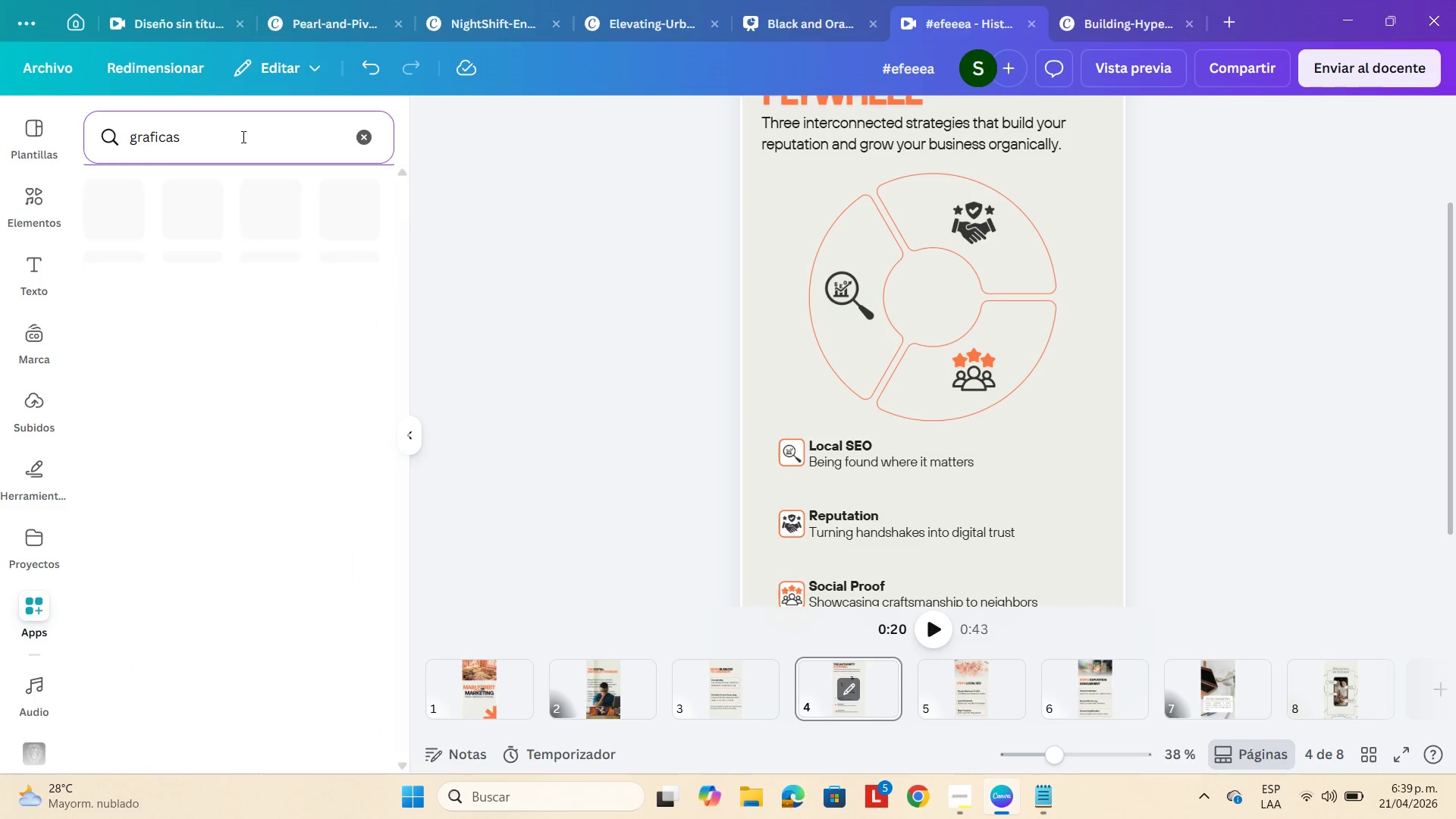 
key(Enter)
 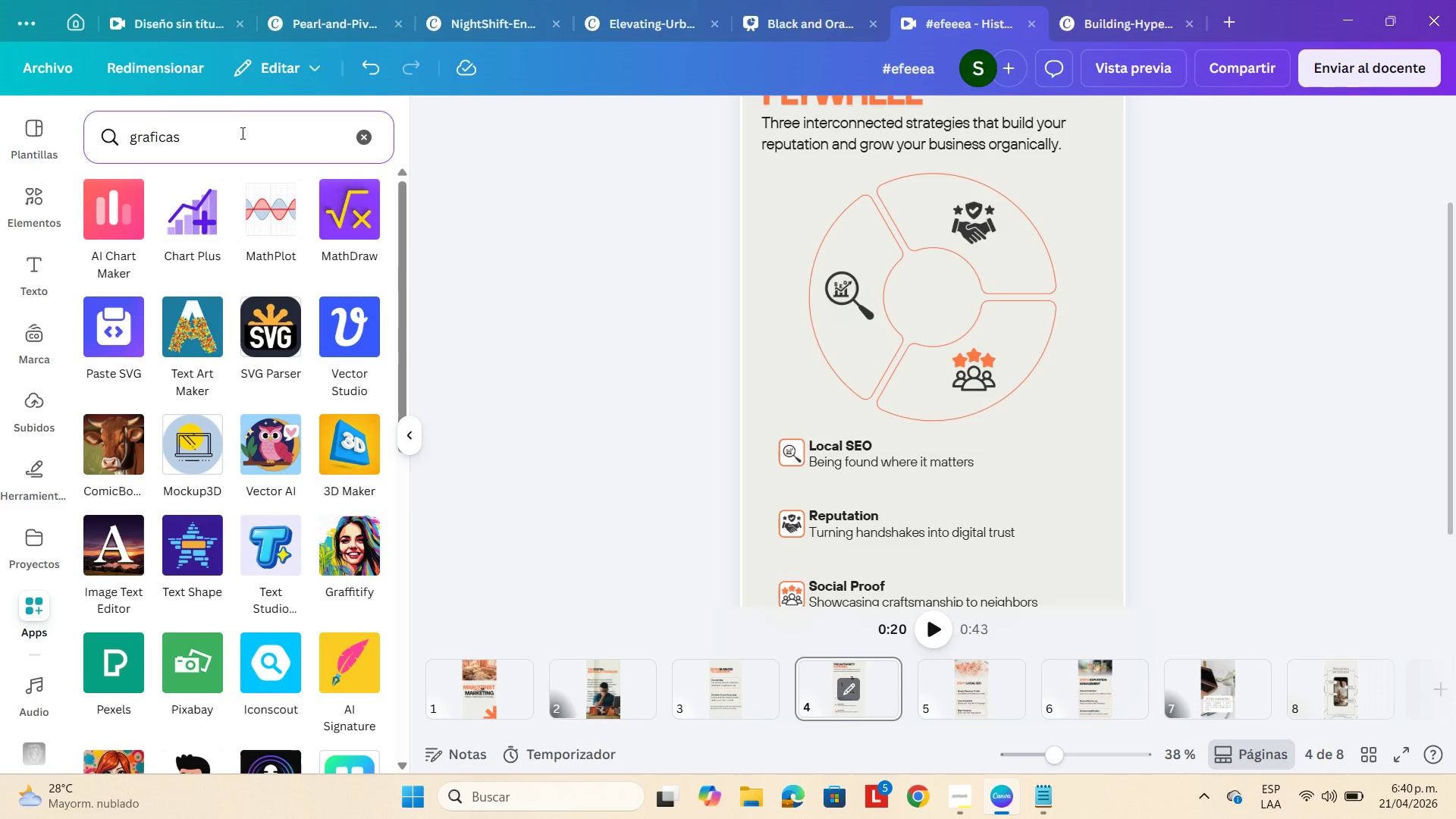 
wait(6.84)
 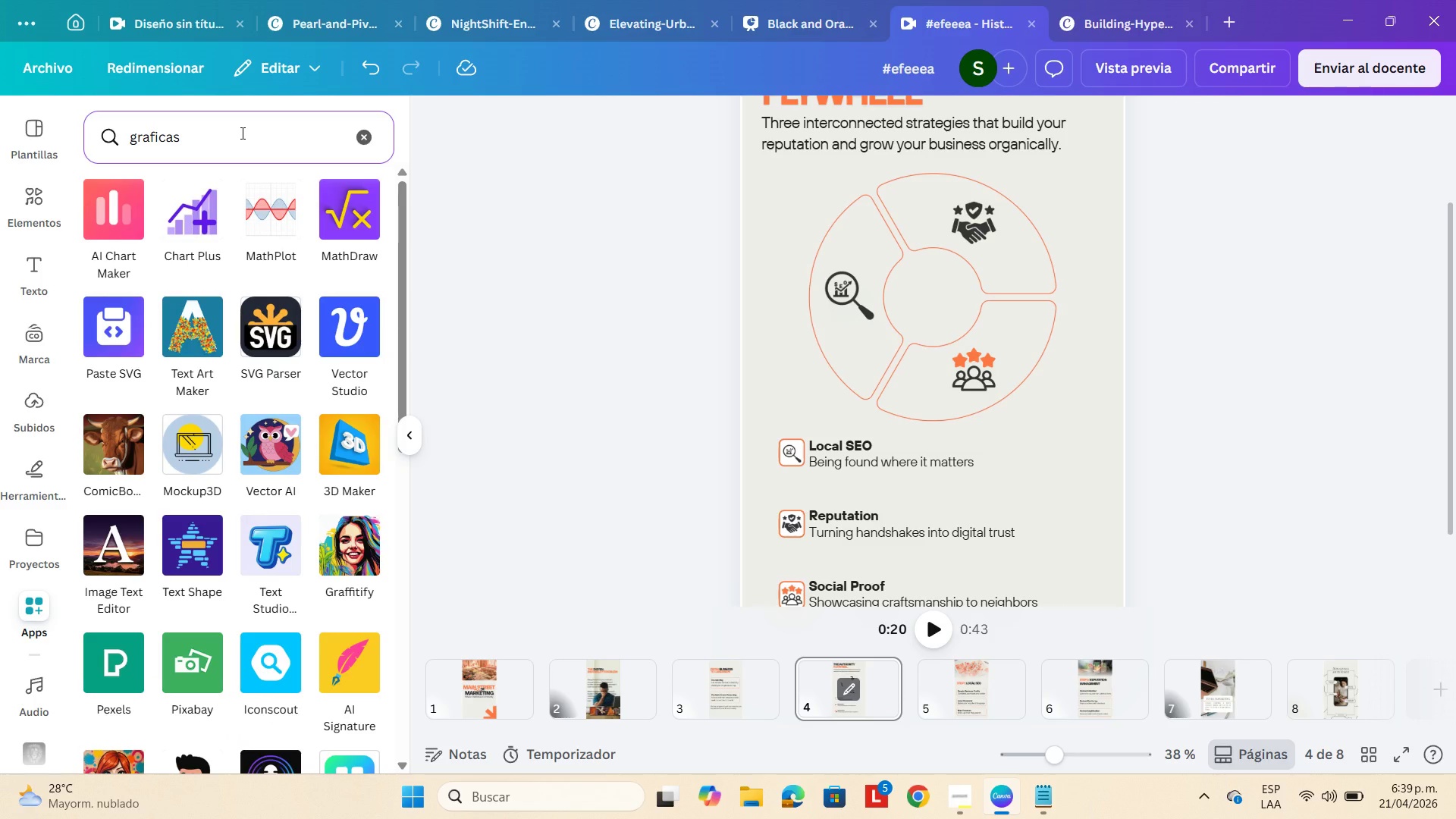 
left_click([108, 233])
 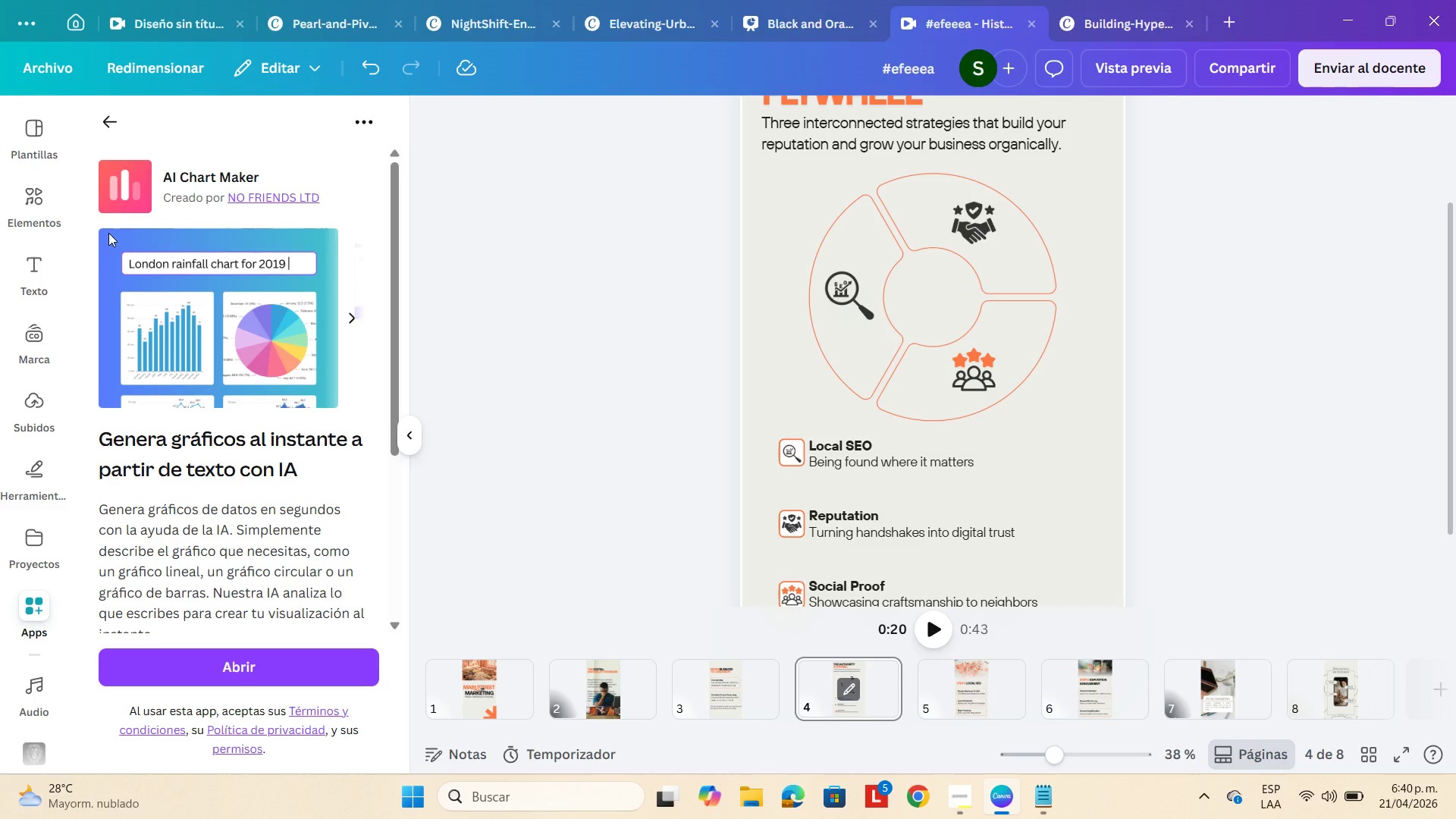 
left_click([112, 129])
 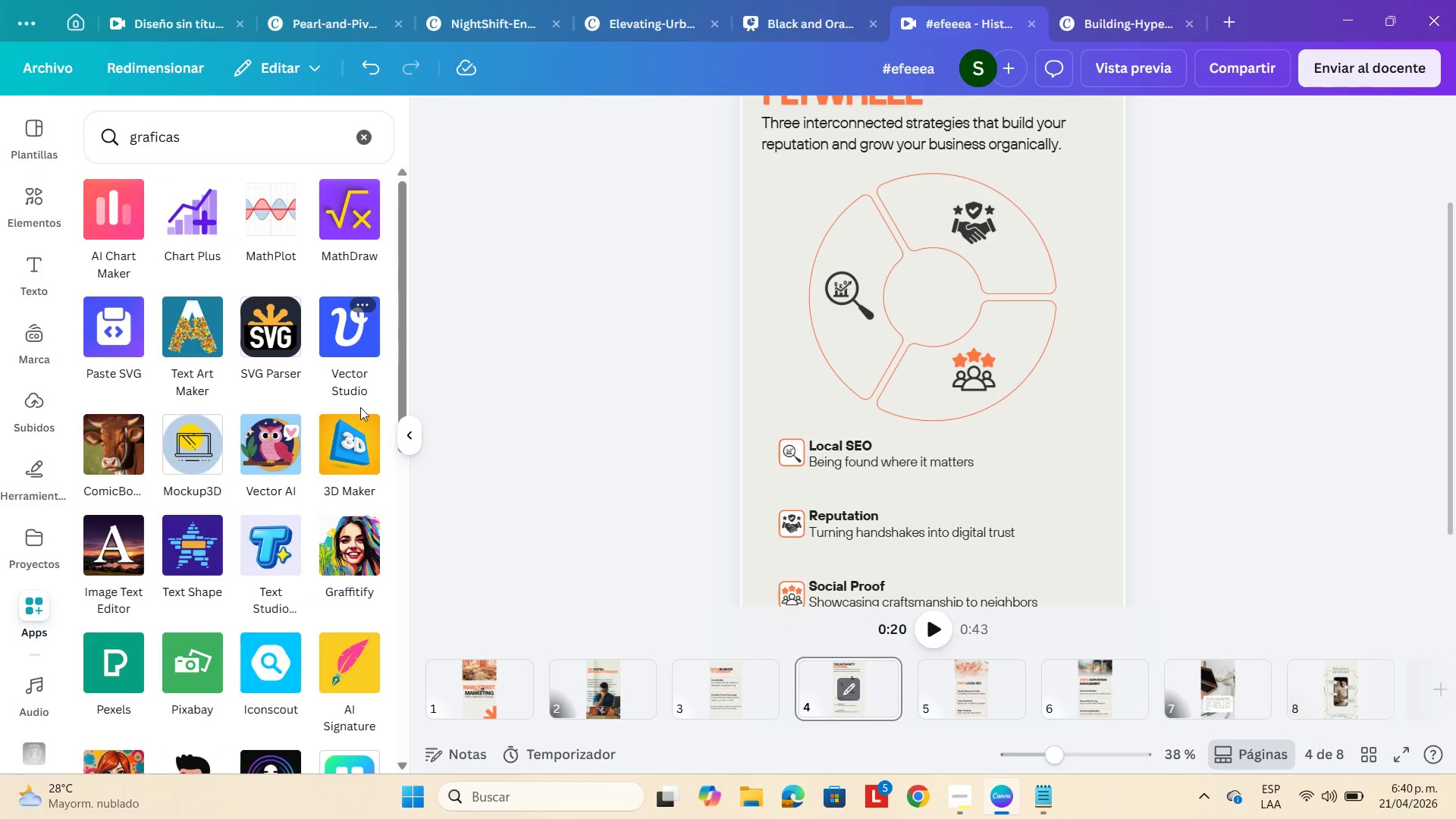 
mouse_move([356, 479])
 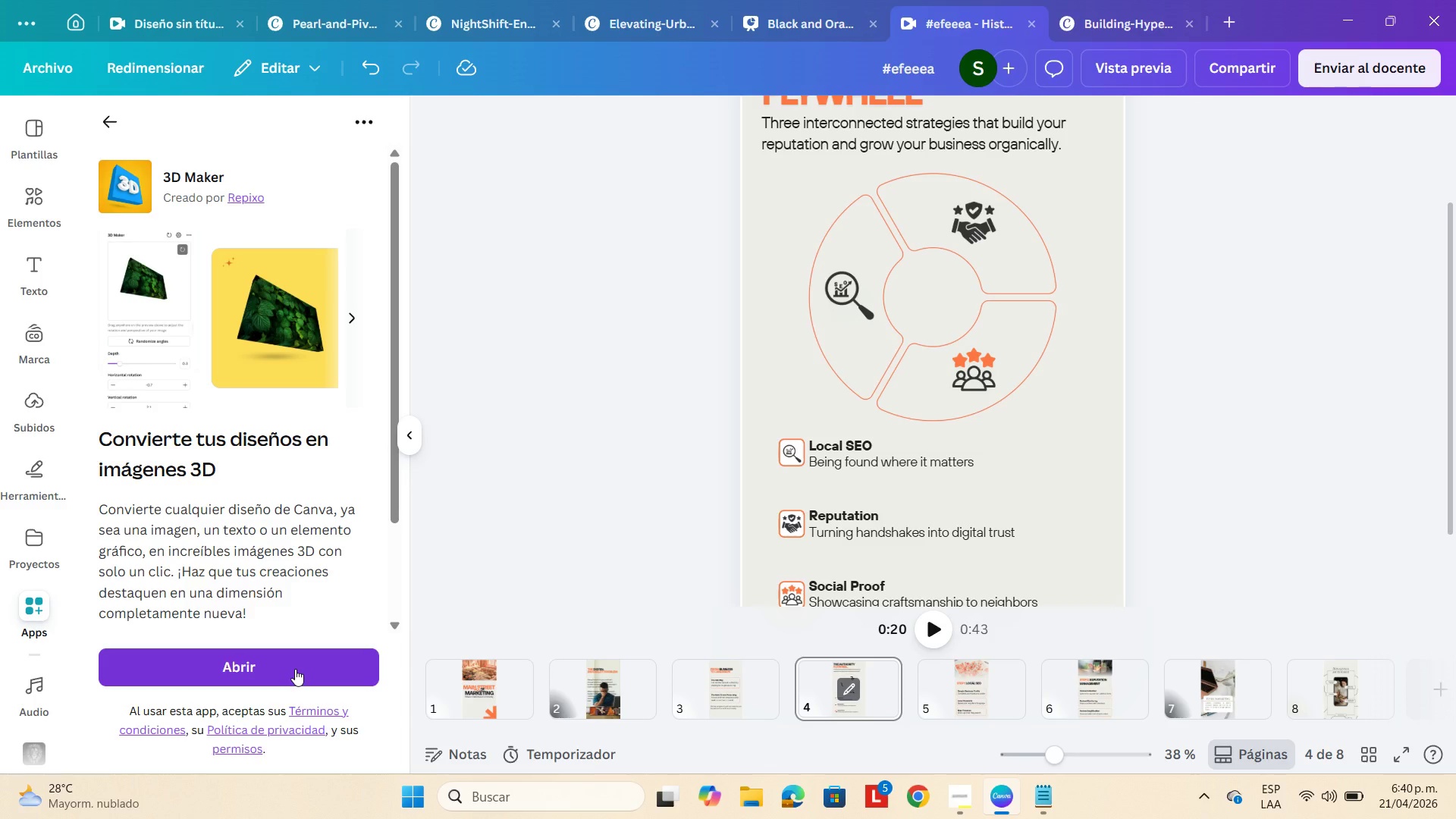 
left_click([295, 669])
 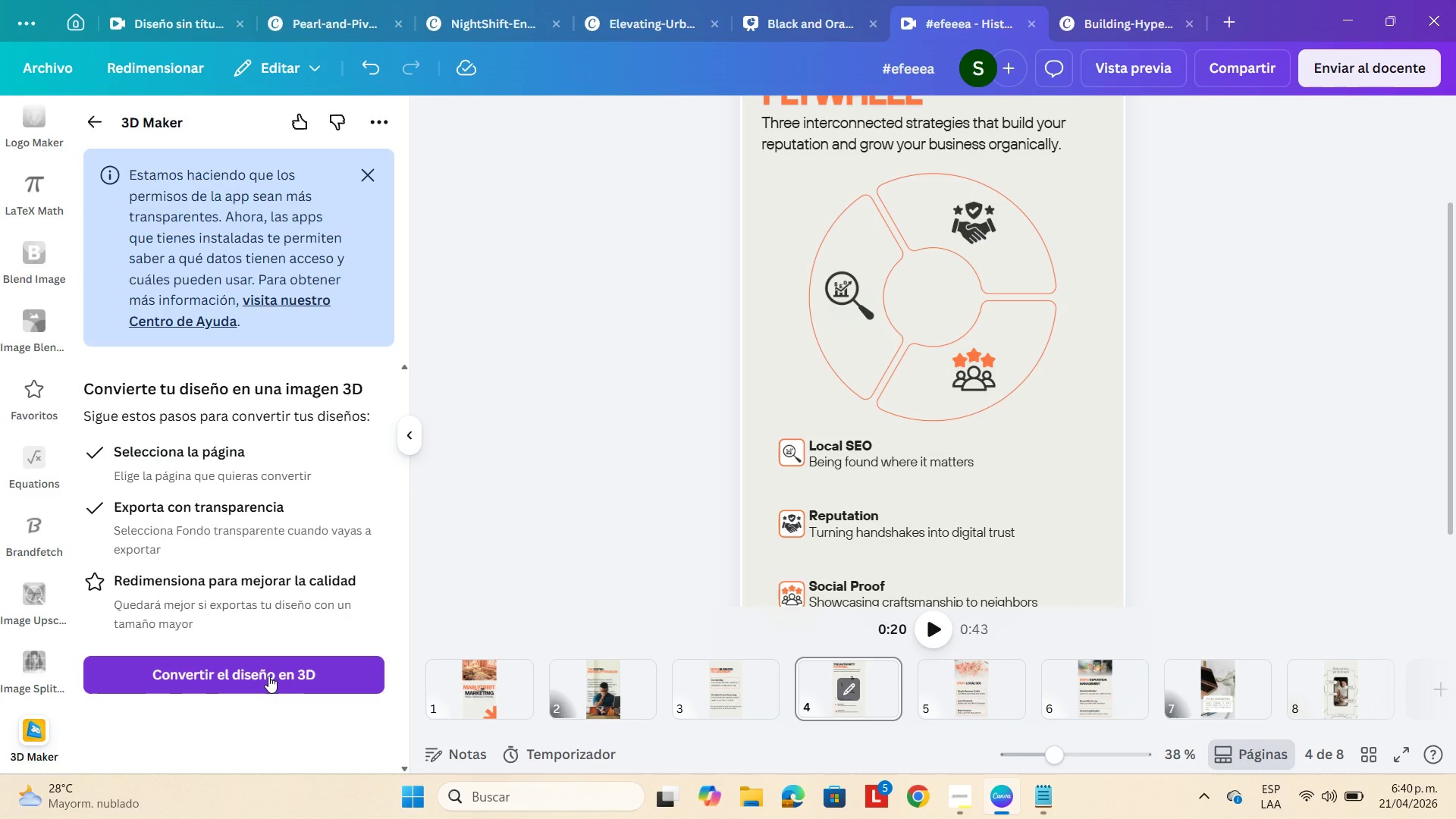 
left_click([748, 315])
 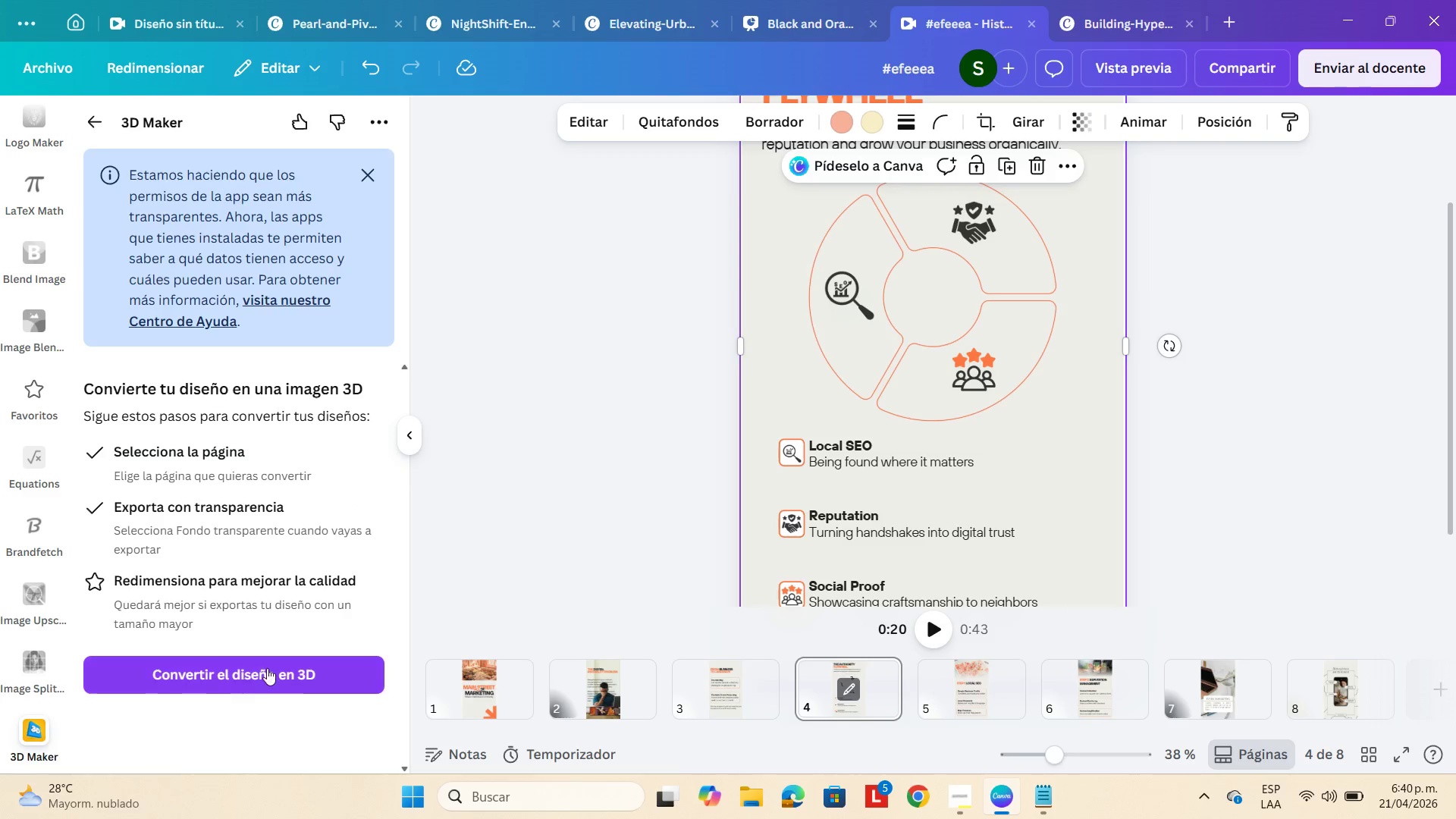 
left_click([268, 666])
 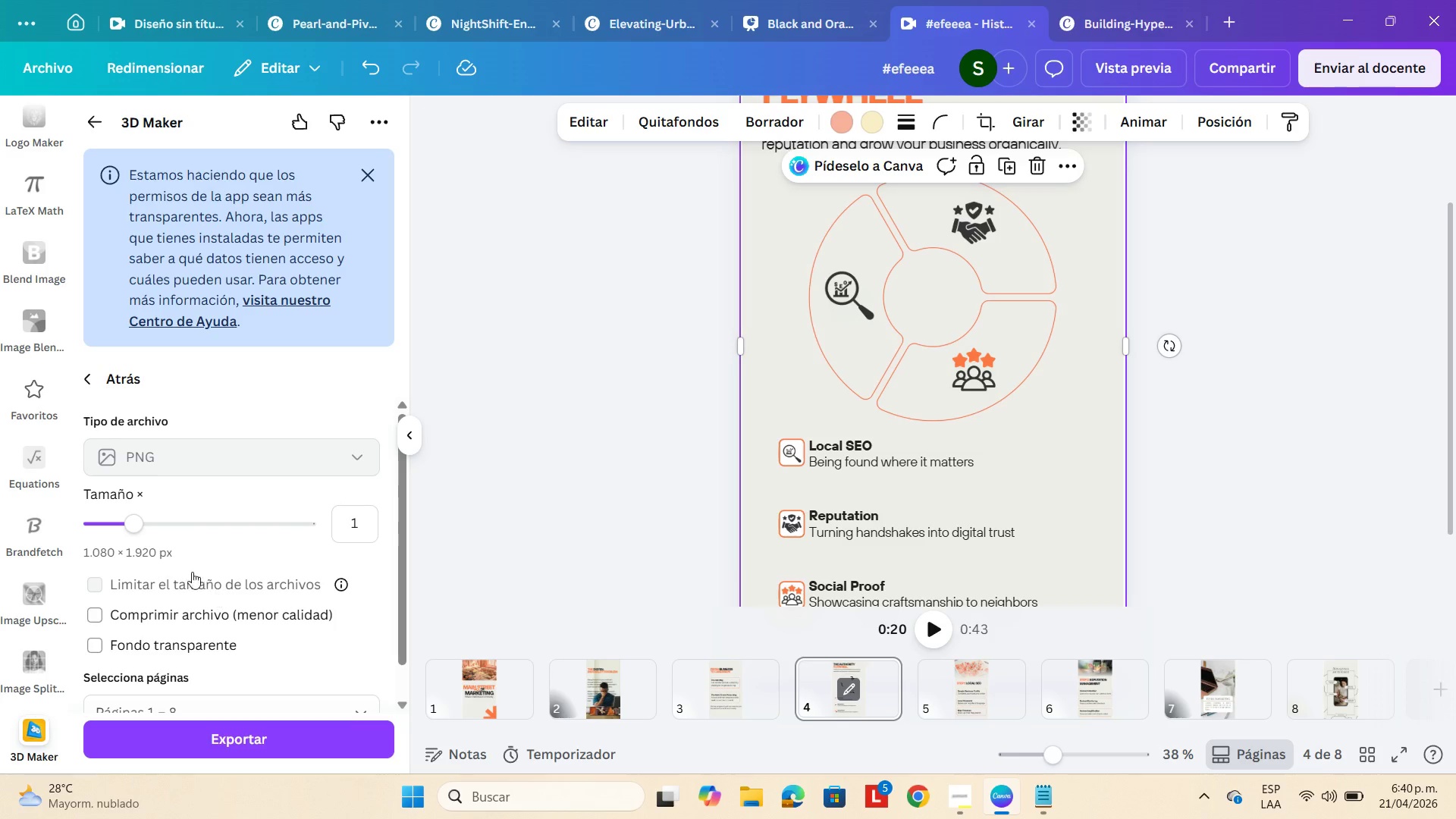 
scroll: coordinate [231, 500], scroll_direction: down, amount: 5.0
 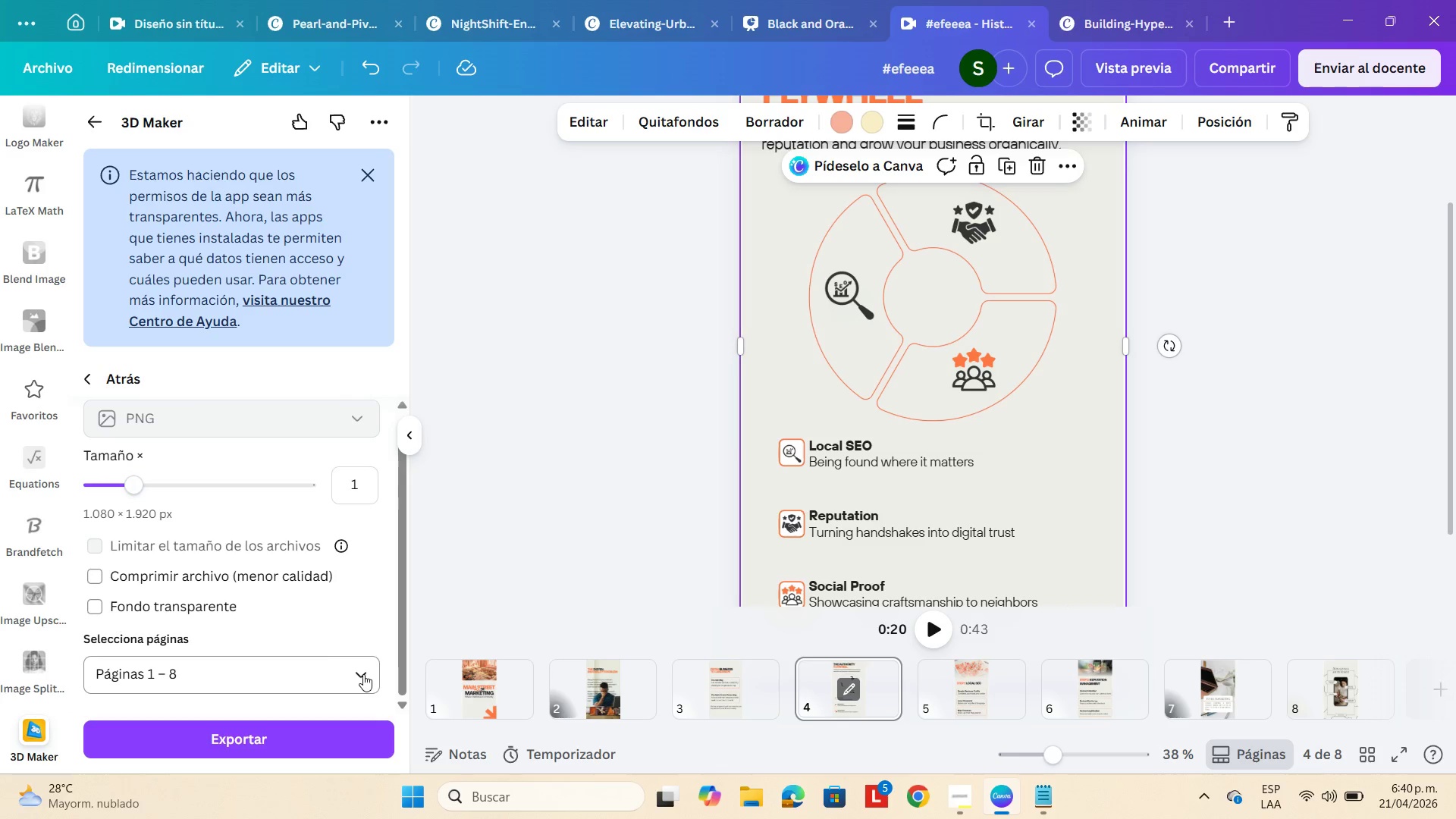 
scroll: coordinate [992, 384], scroll_direction: up, amount: 5.0
 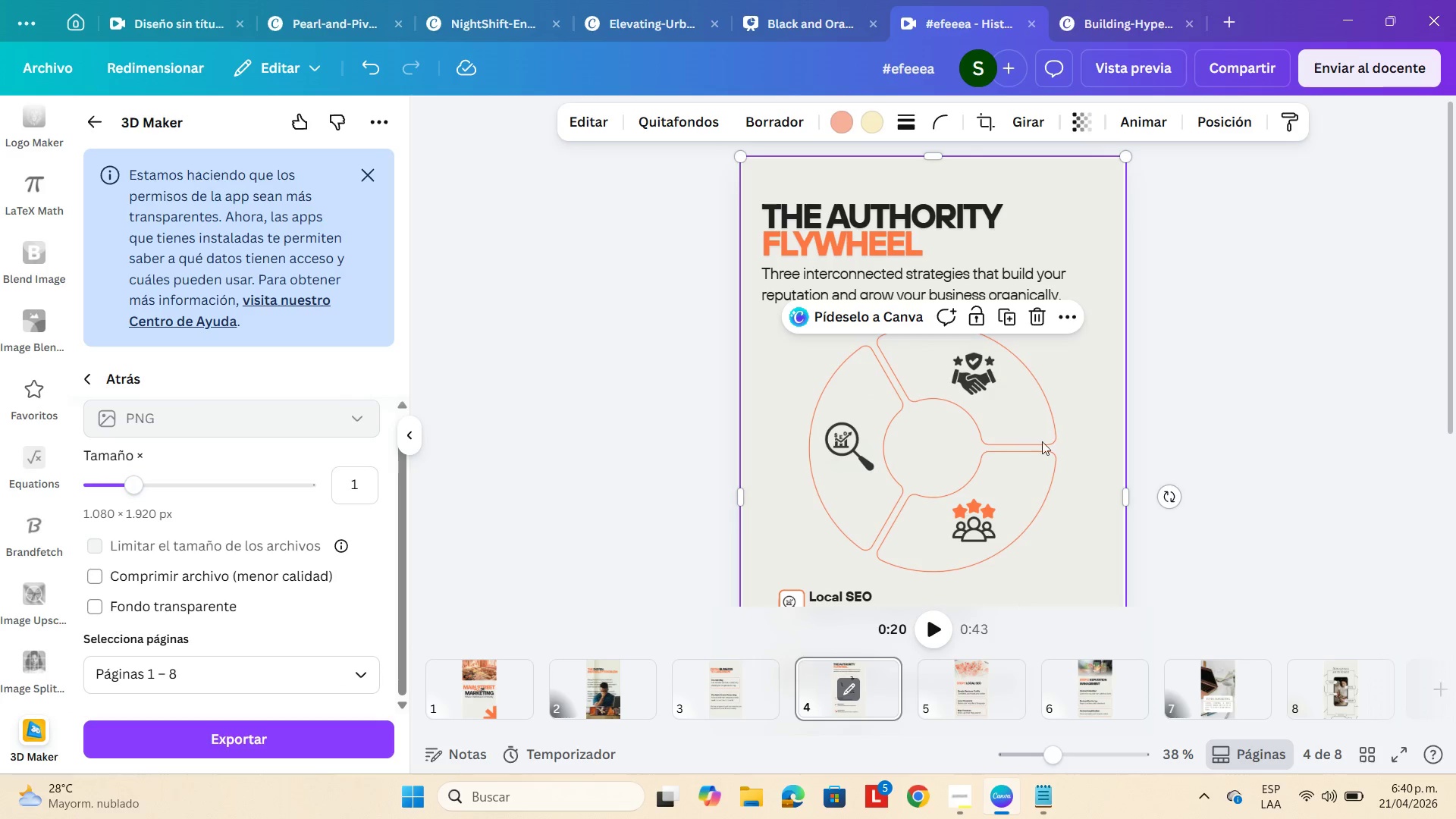 
scroll: coordinate [1194, 213], scroll_direction: down, amount: 1.0
 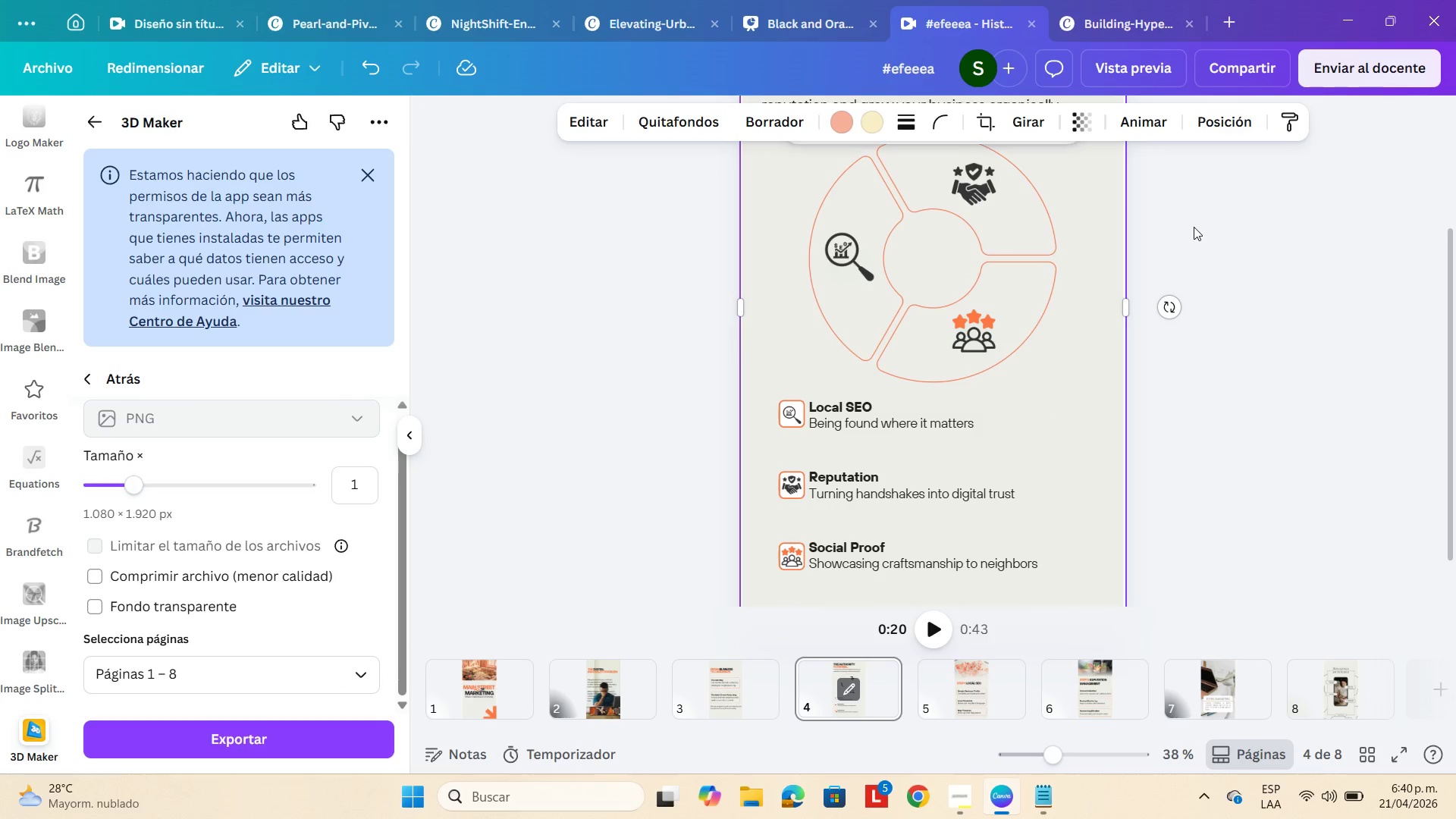 
scroll: coordinate [1194, 228], scroll_direction: up, amount: 3.0
 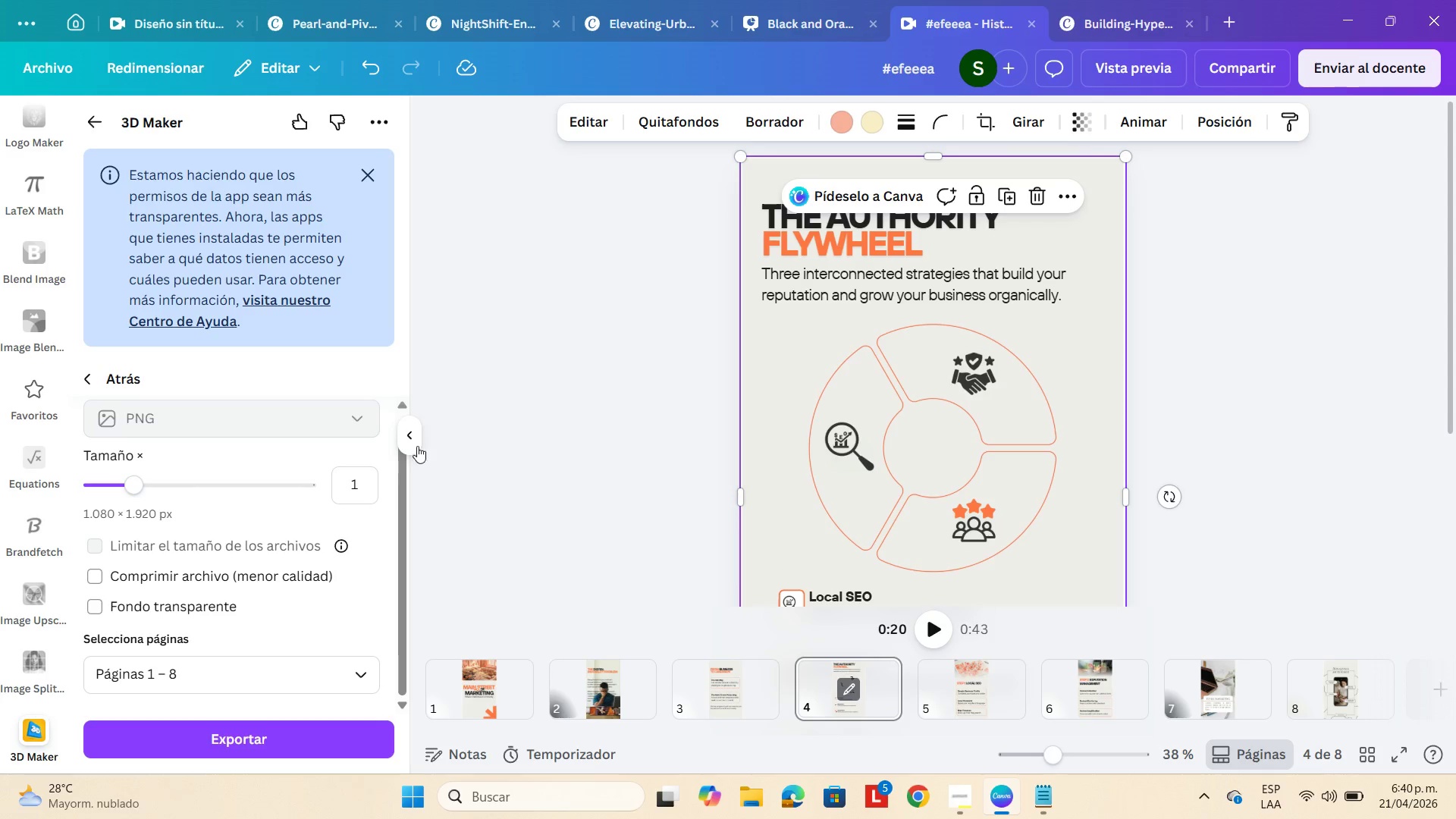 
left_click([1179, 384])
 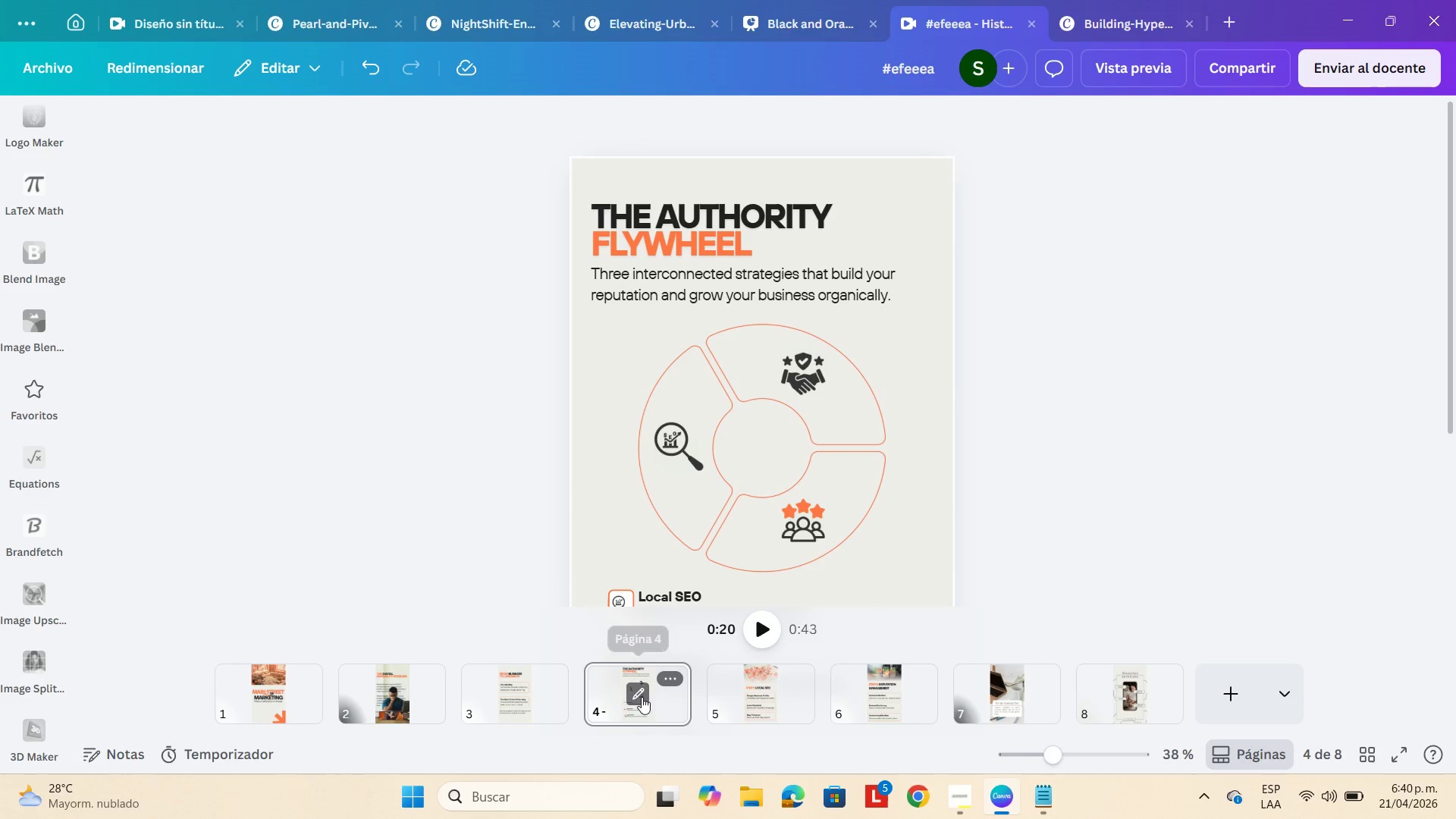 
left_click([670, 681])
 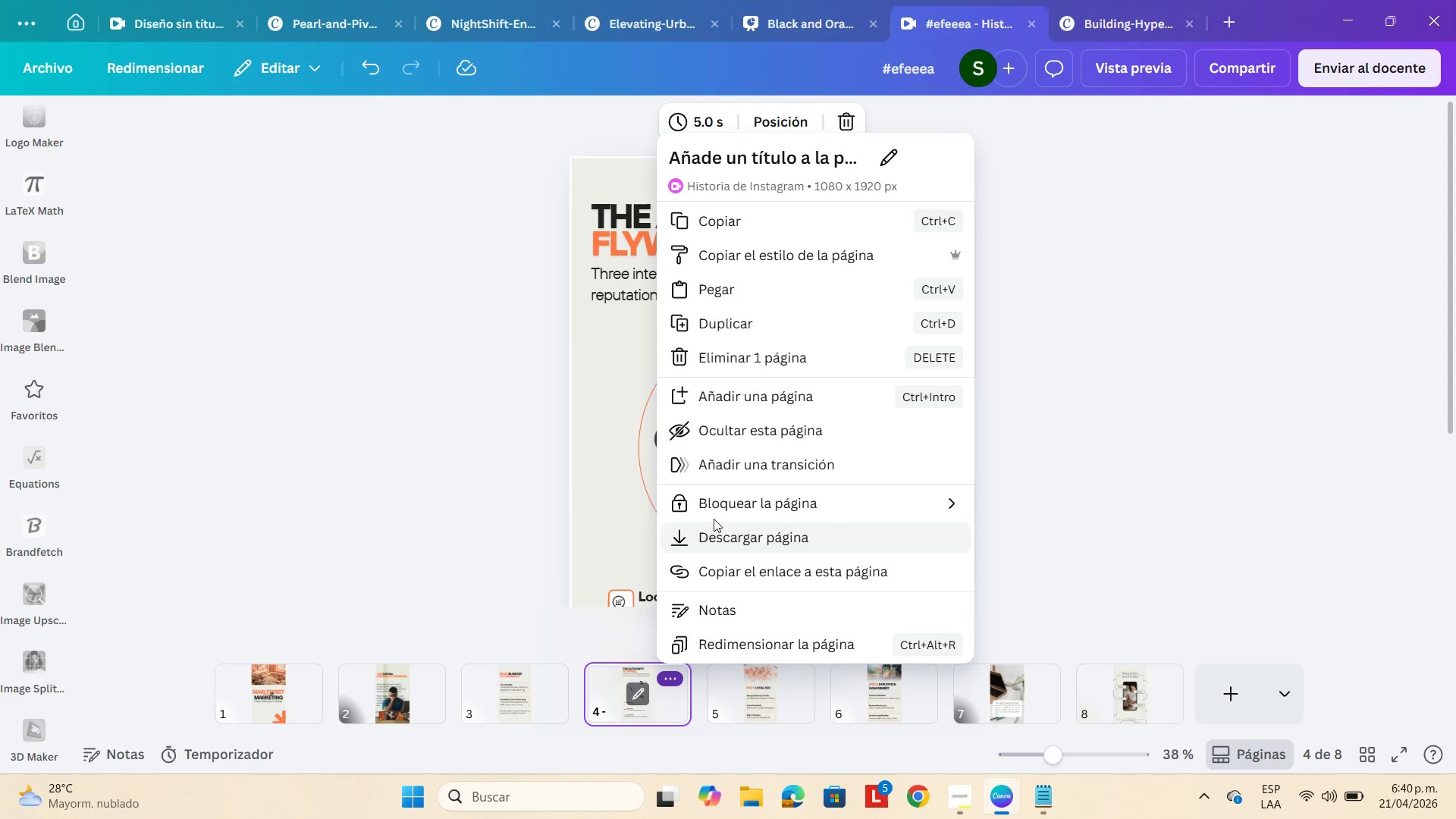 
left_click([1217, 348])
 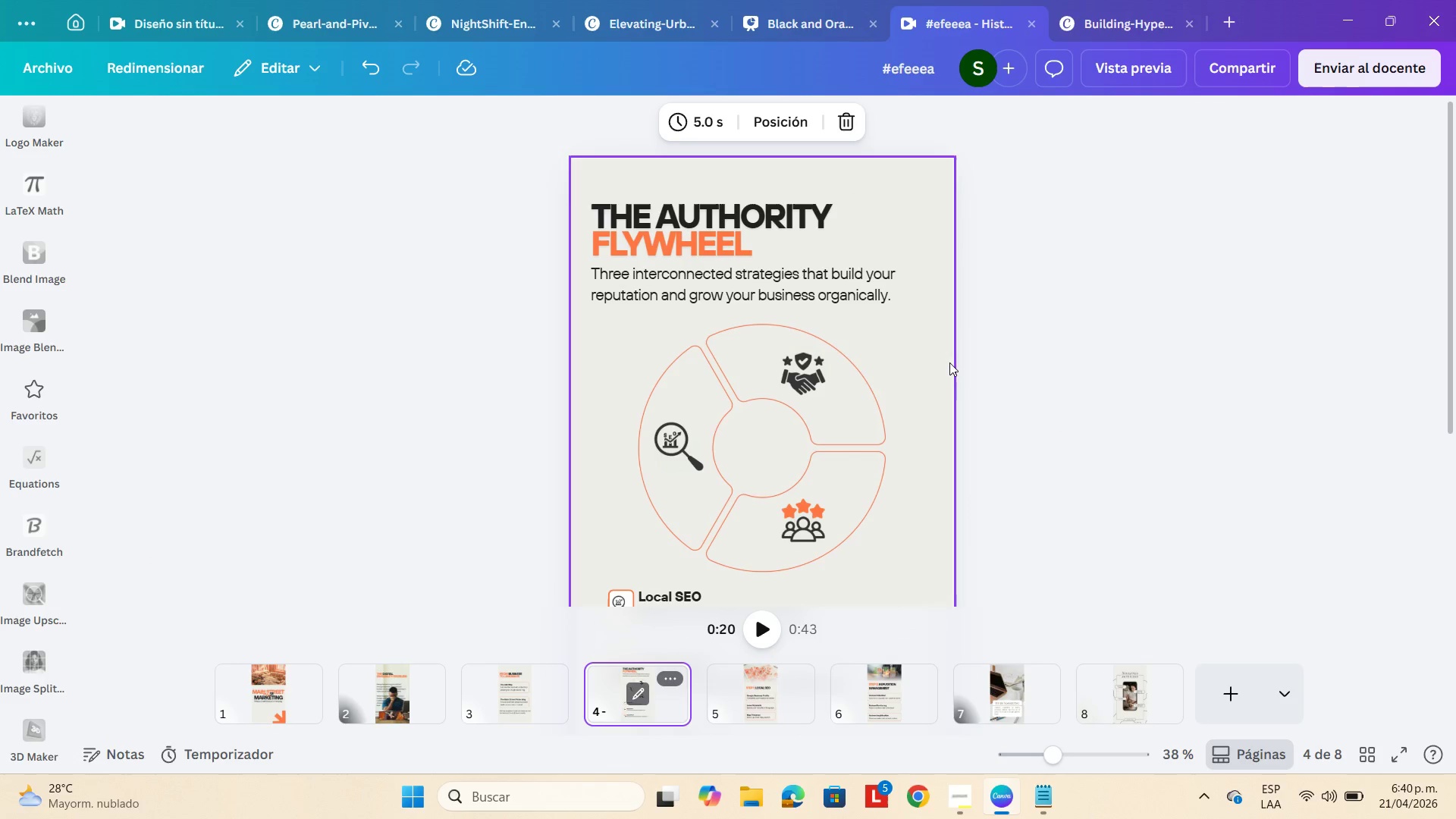 
left_click([943, 359])
 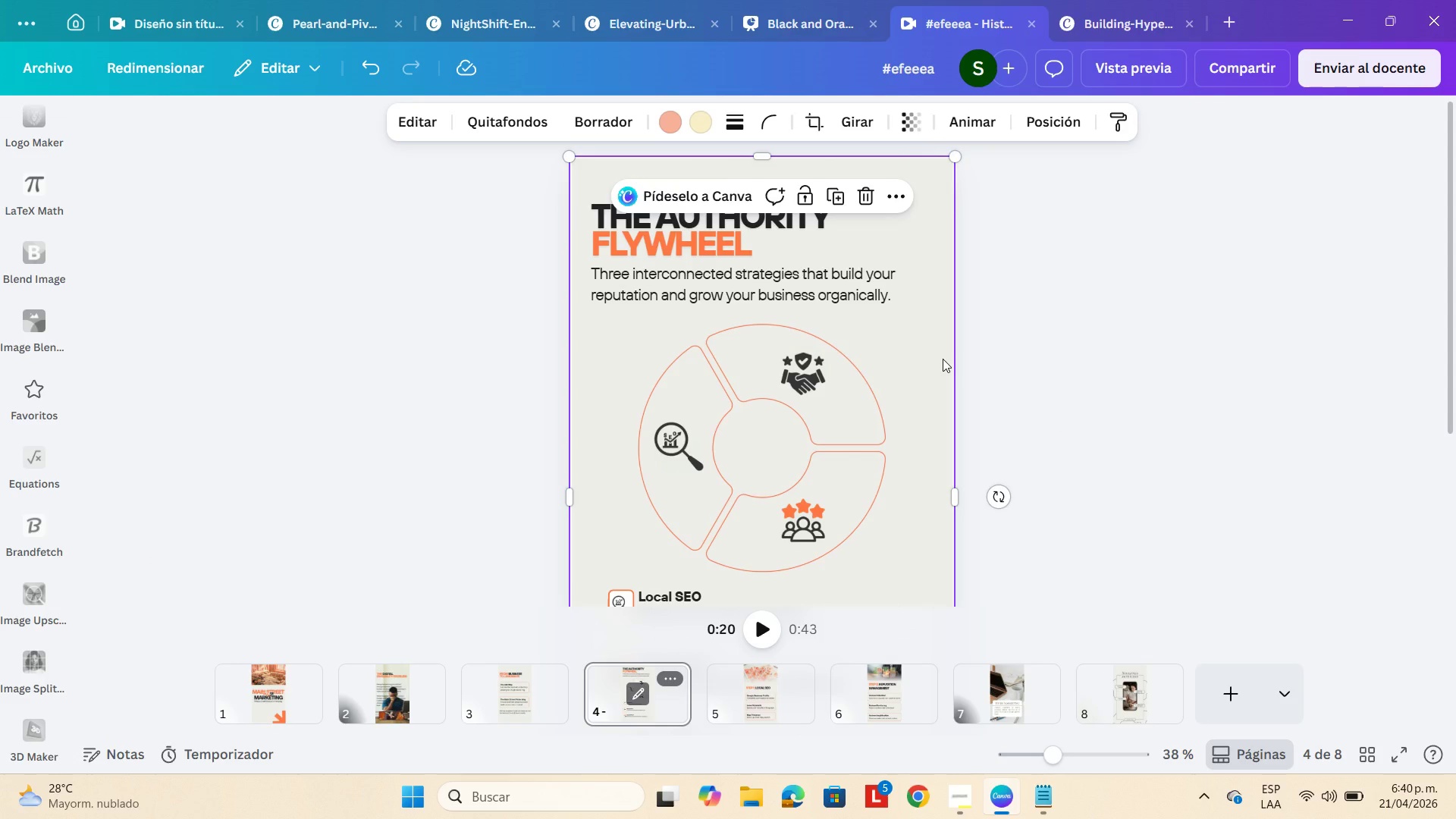 
key(Control+C)
 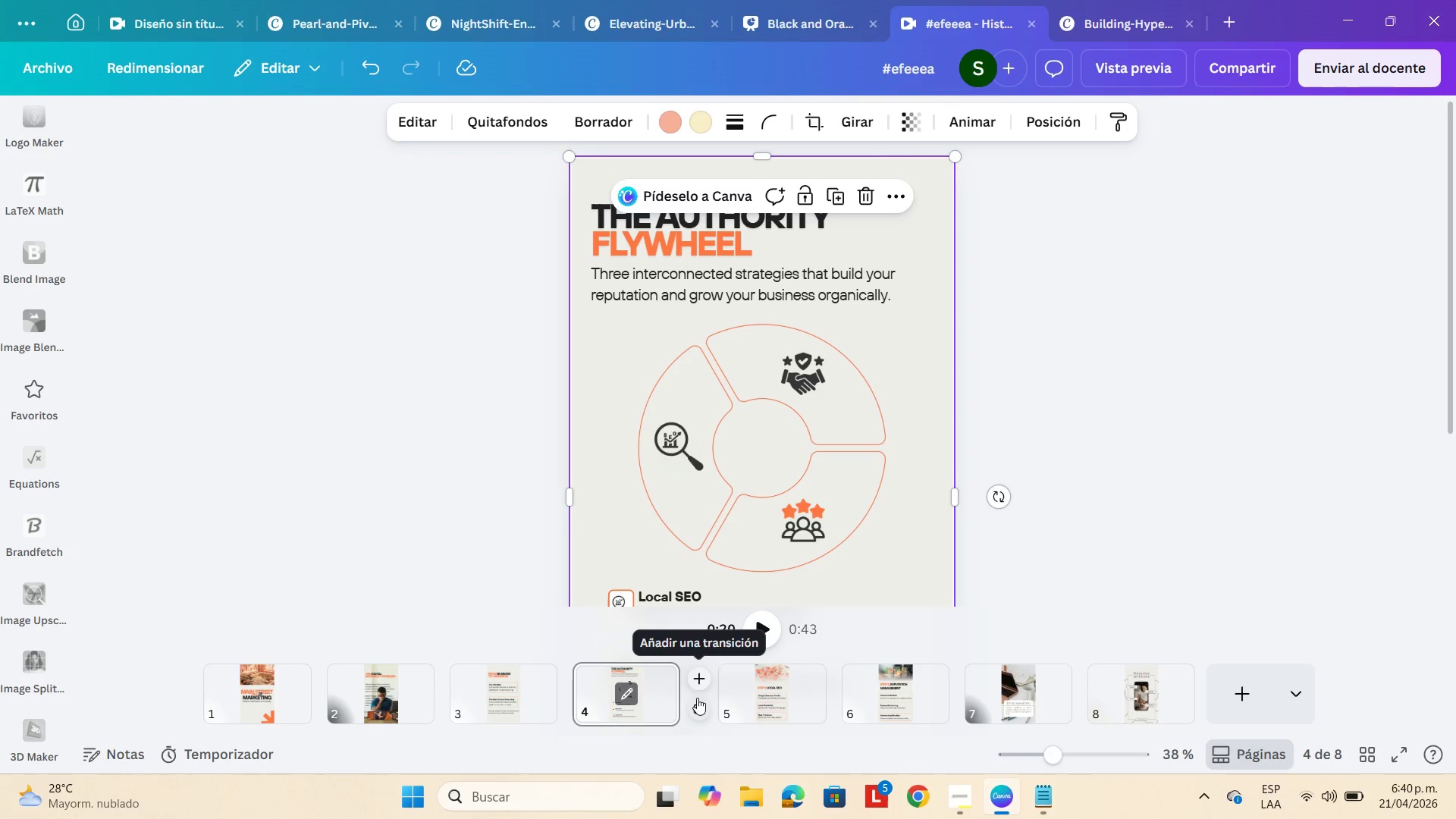 
left_click([698, 686])
 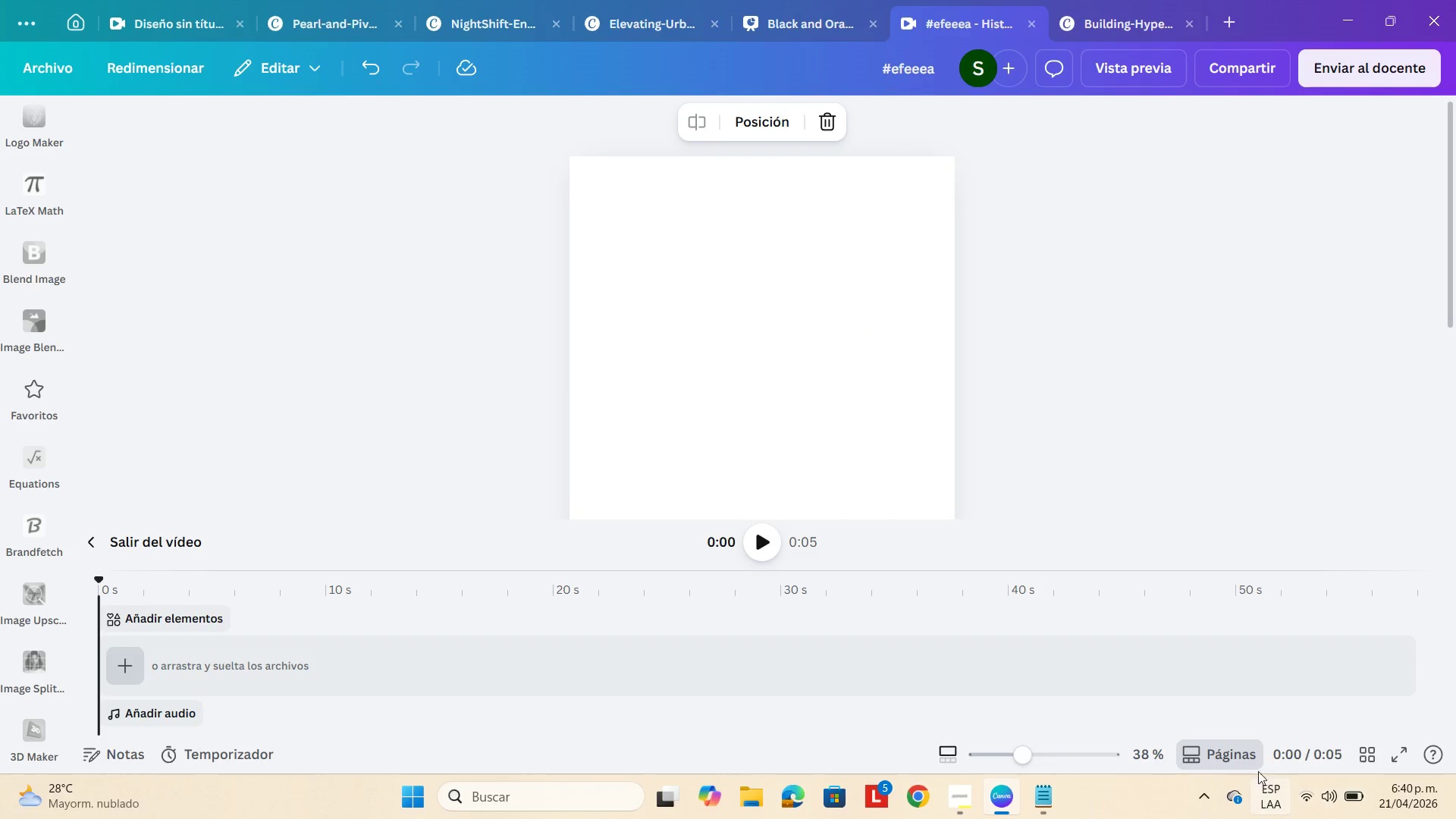 
left_click([1200, 755])
 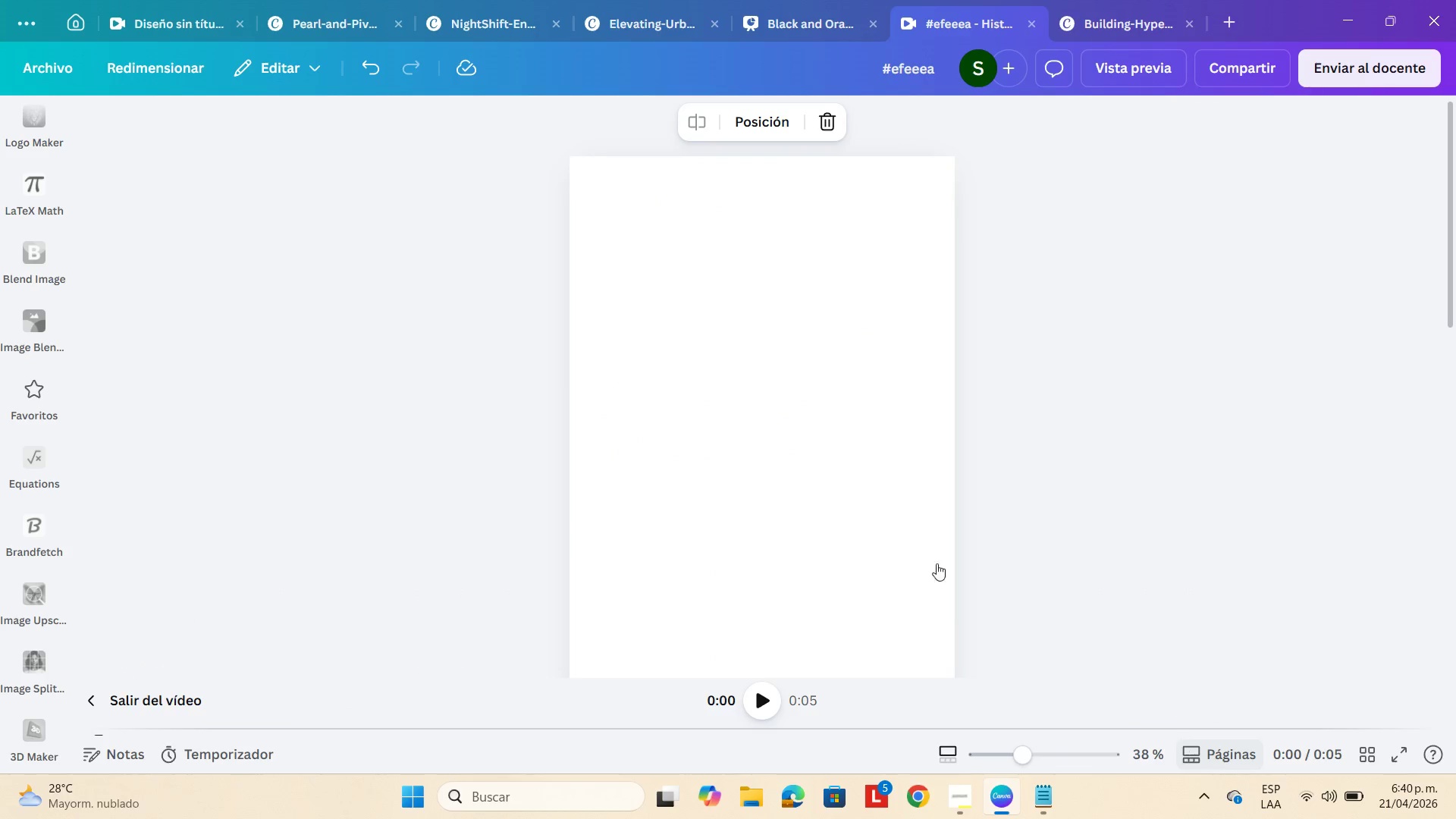 
left_click([767, 479])
 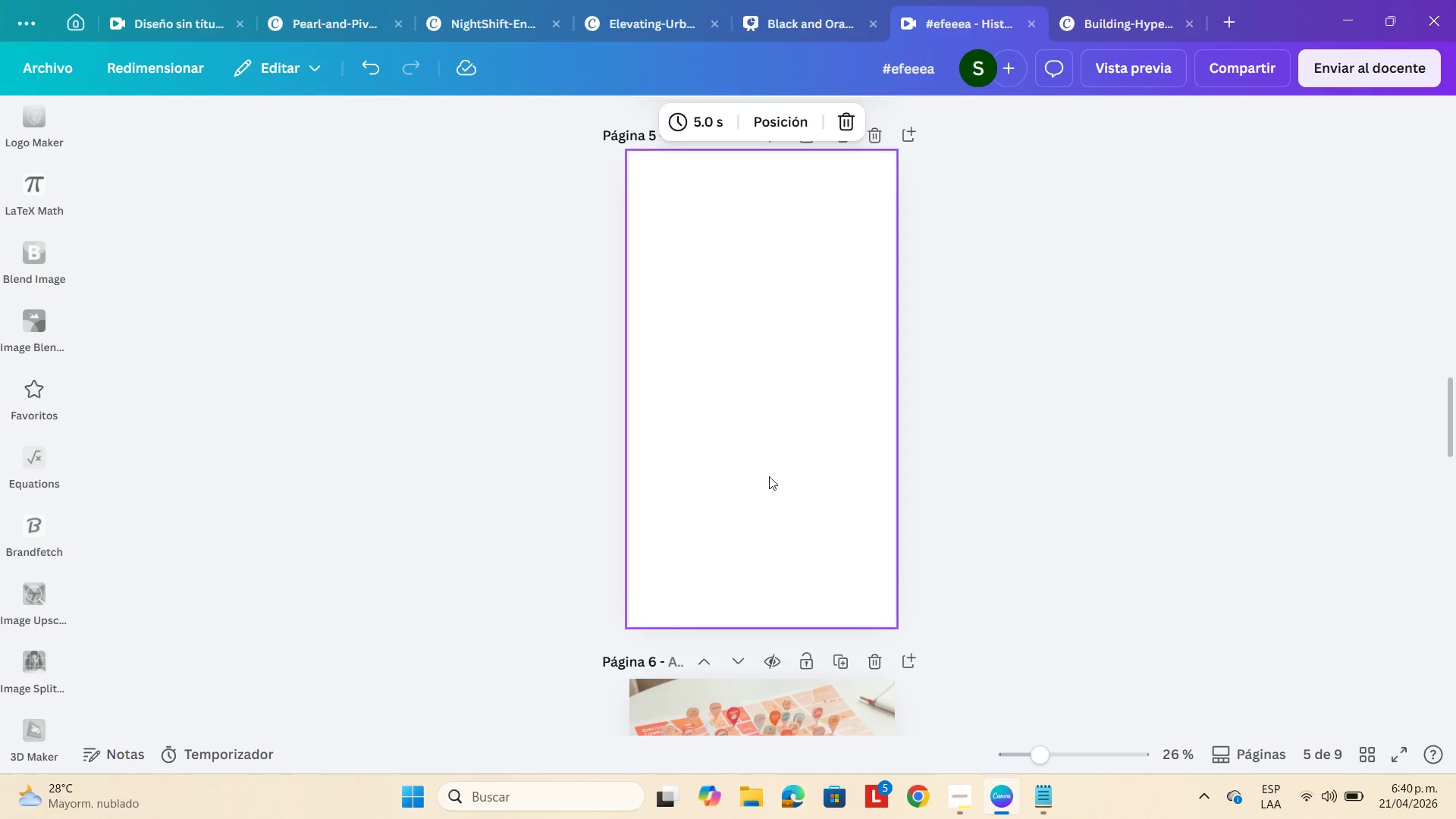 
key(Control+V)
 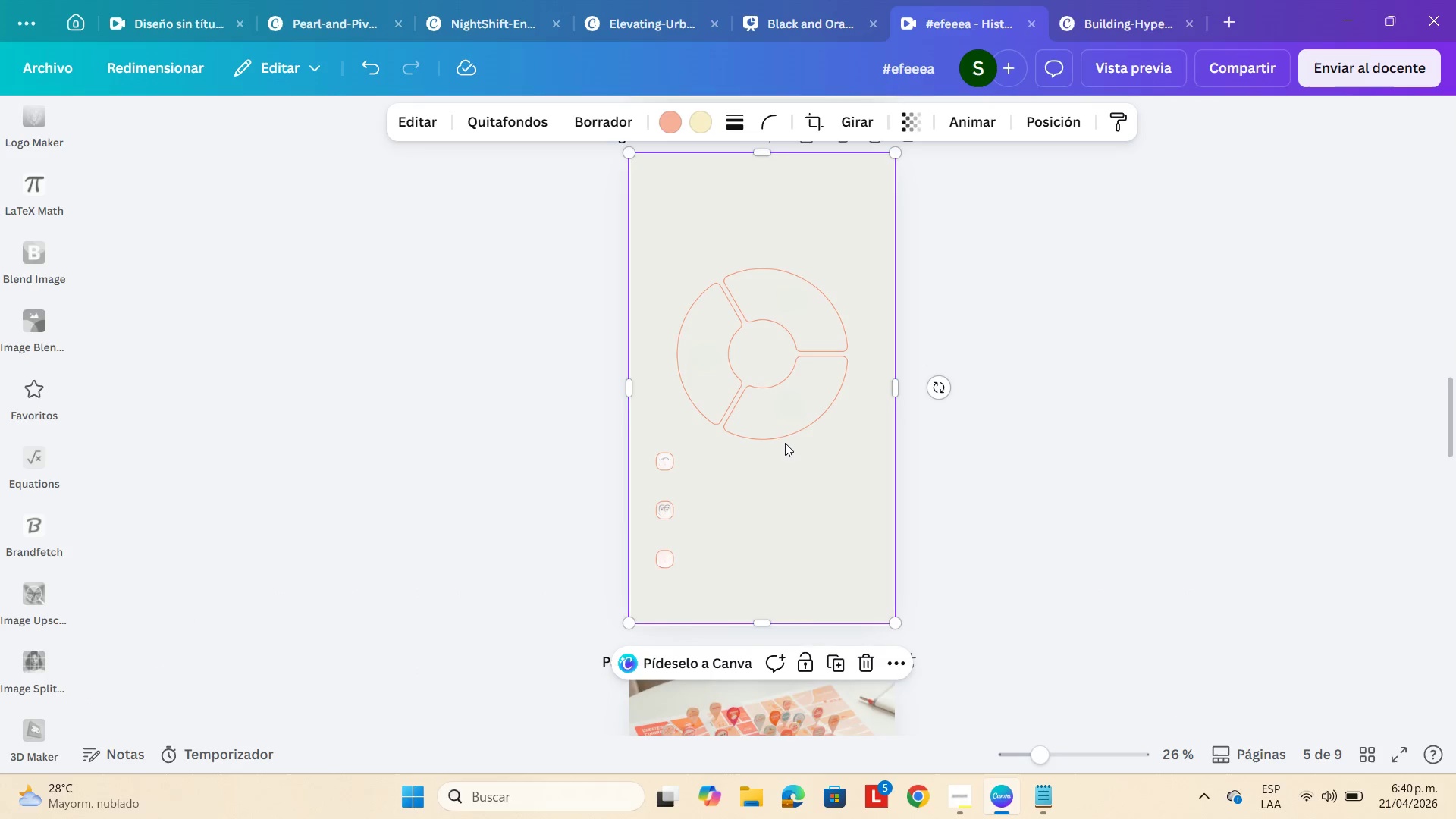 
double_click([784, 443])
 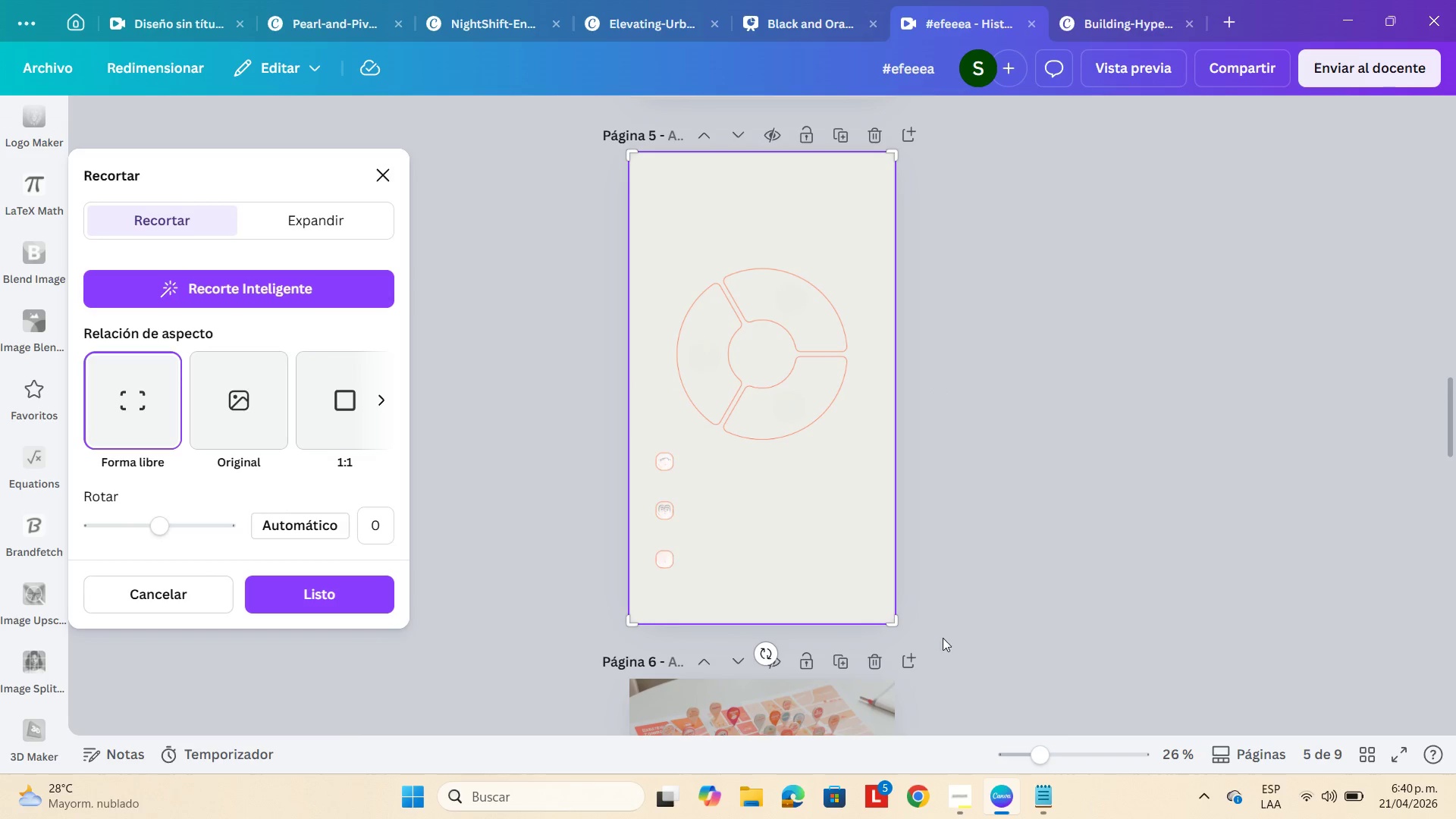 
left_click_drag(start_coordinate=[896, 628], to_coordinate=[925, 450])
 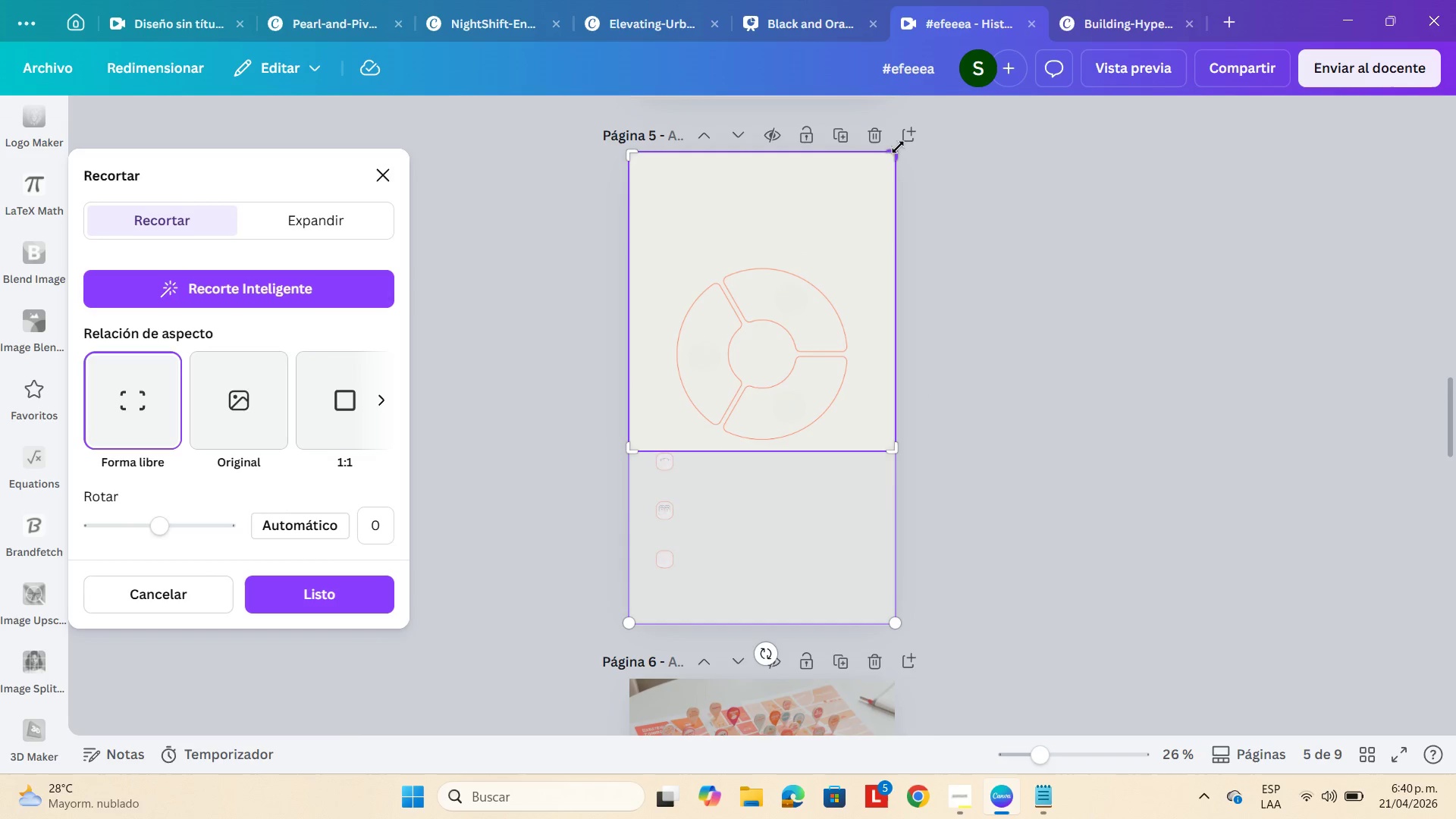 
left_click_drag(start_coordinate=[897, 150], to_coordinate=[899, 248])
 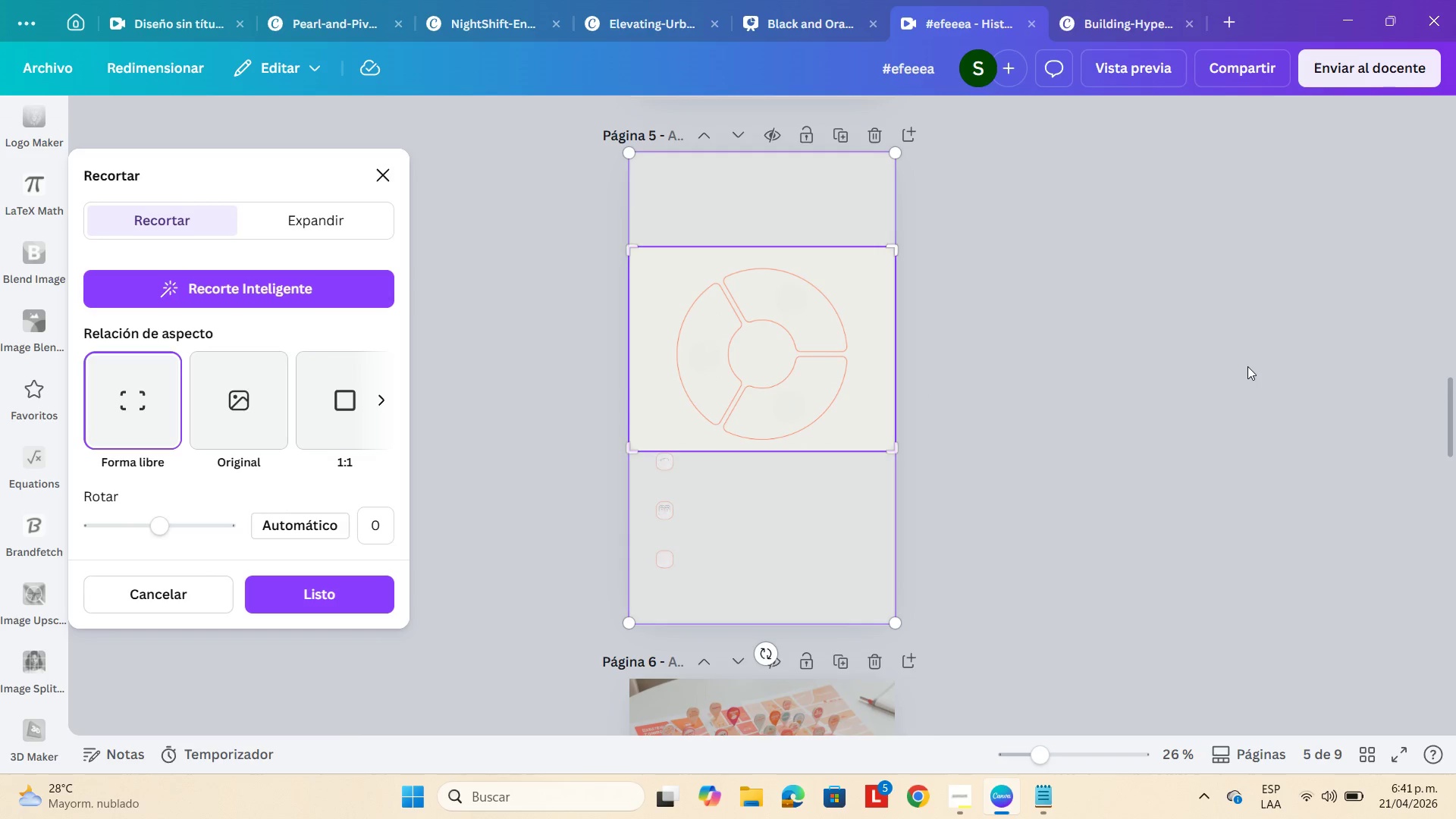 
left_click([1247, 366])
 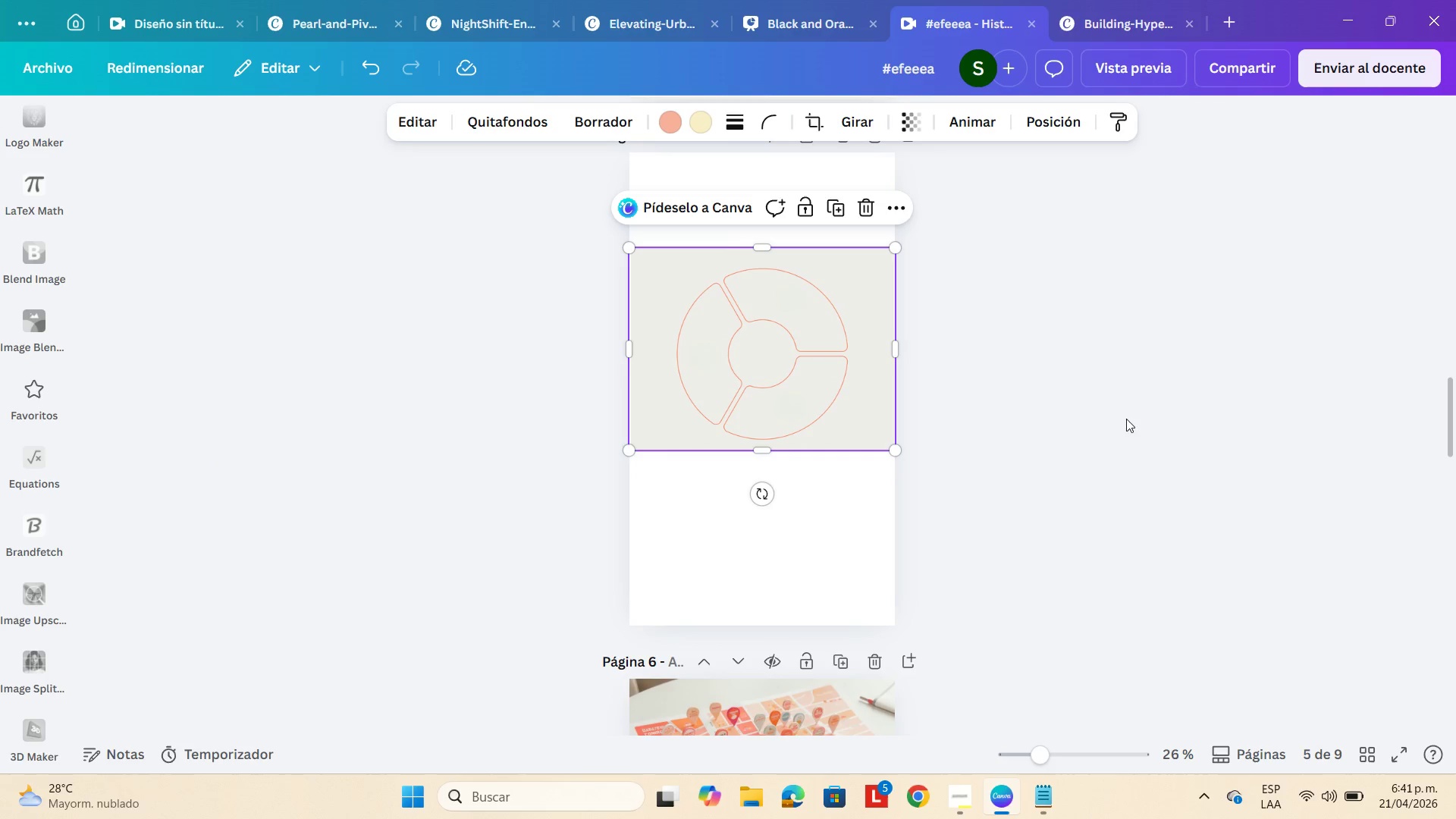 
left_click([1037, 453])
 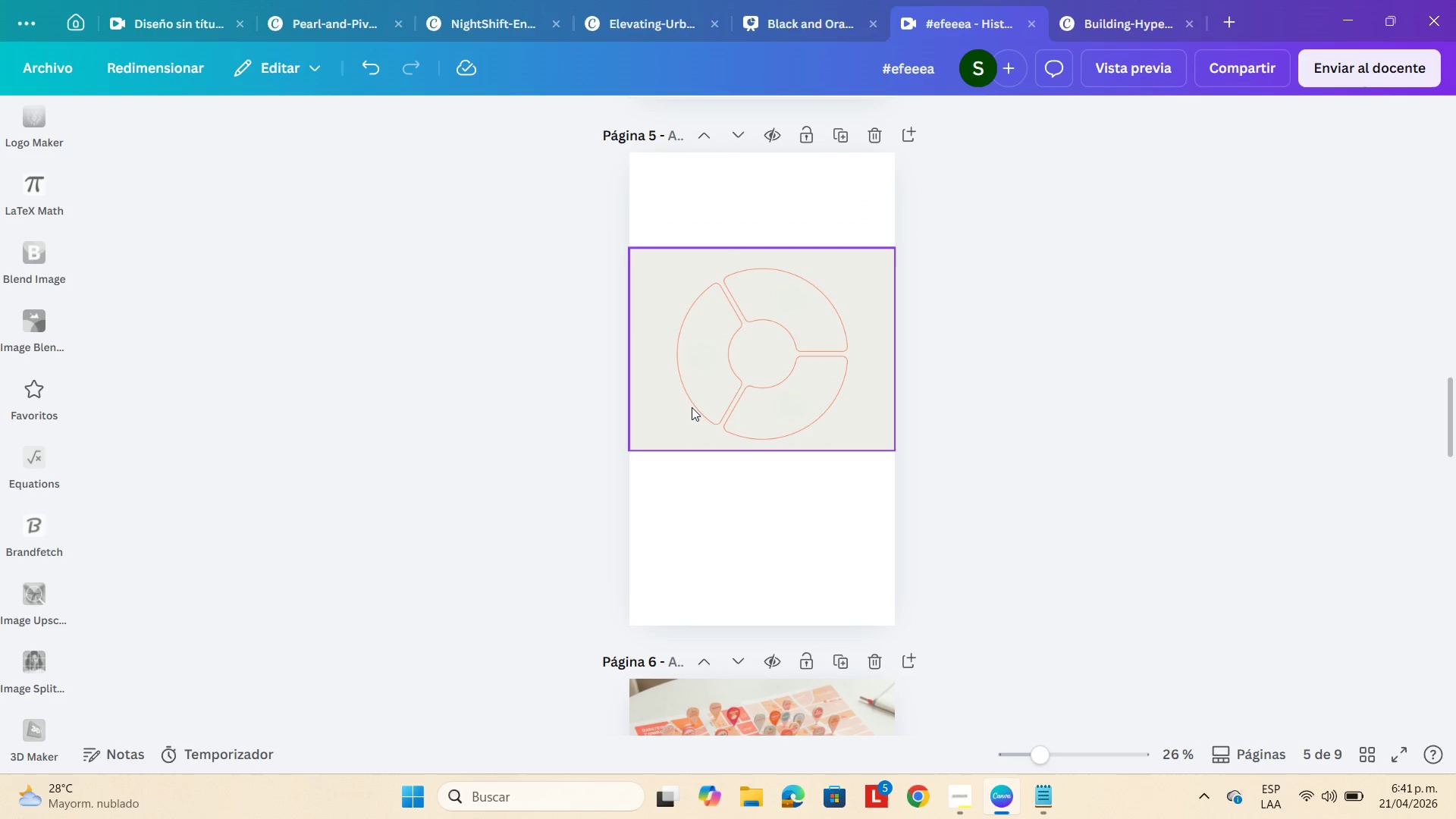 
left_click([691, 406])
 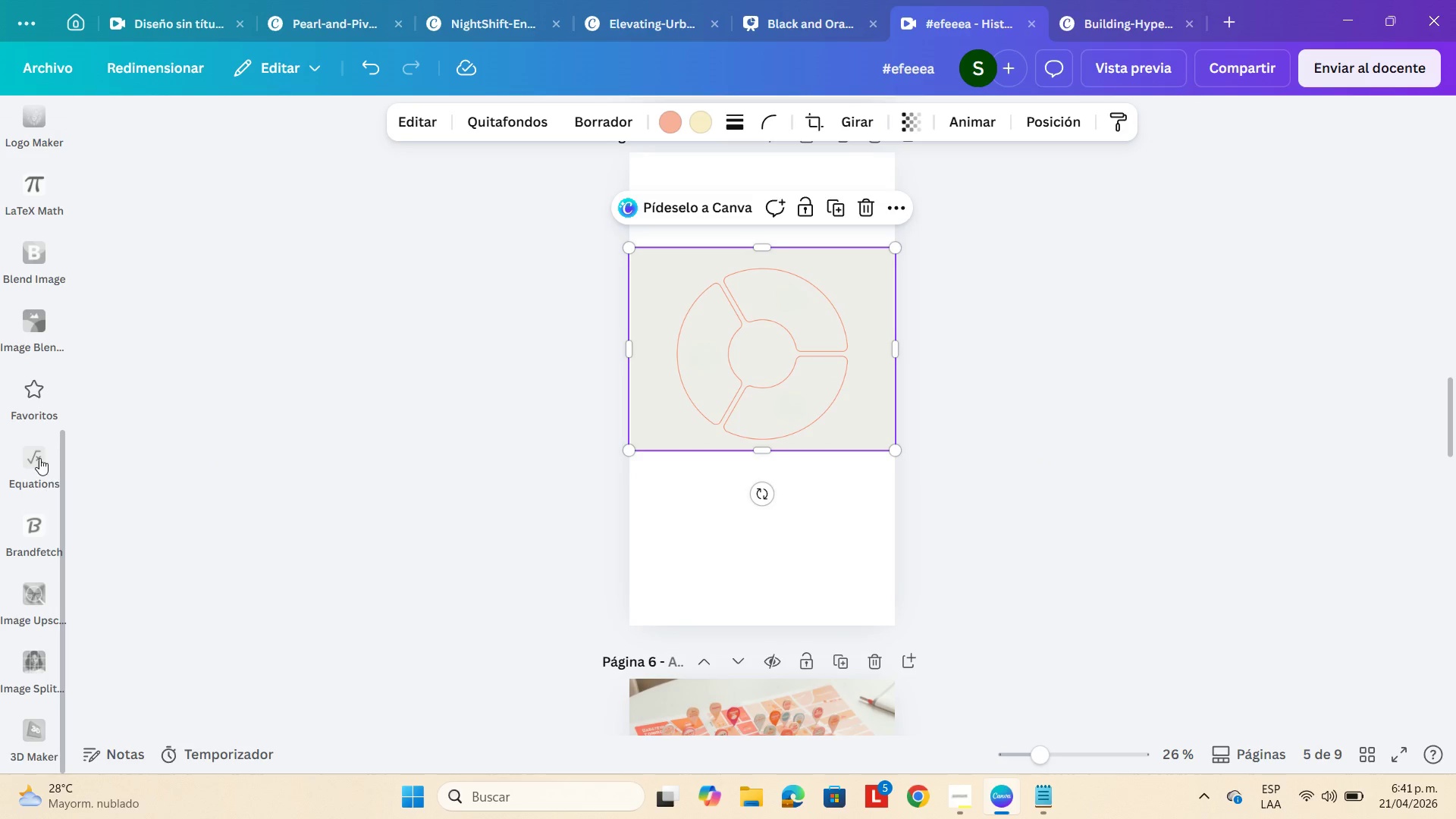 
scroll: coordinate [106, 211], scroll_direction: up, amount: 11.0
 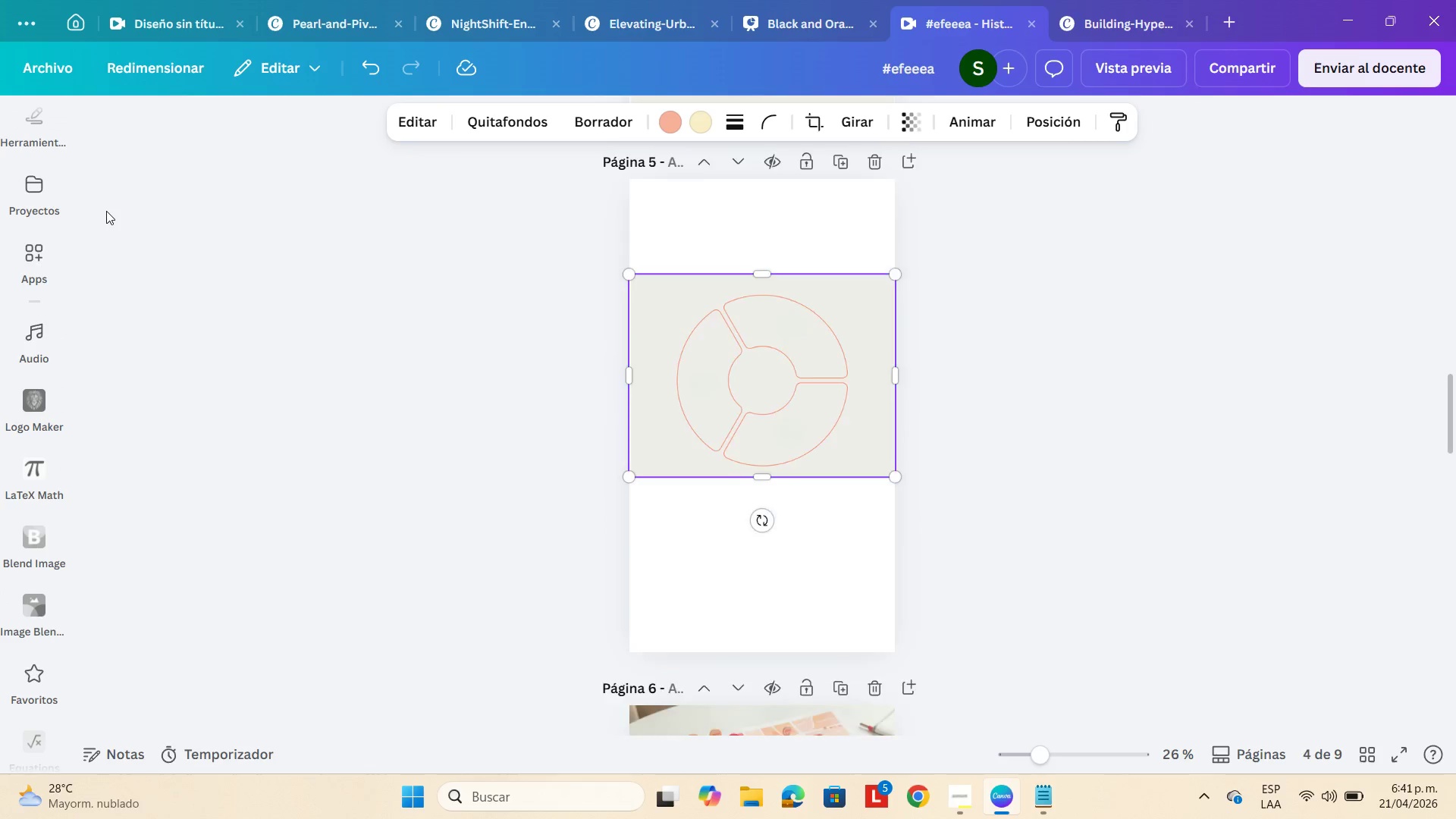 
scroll: coordinate [620, 406], scroll_direction: down, amount: 7.0
 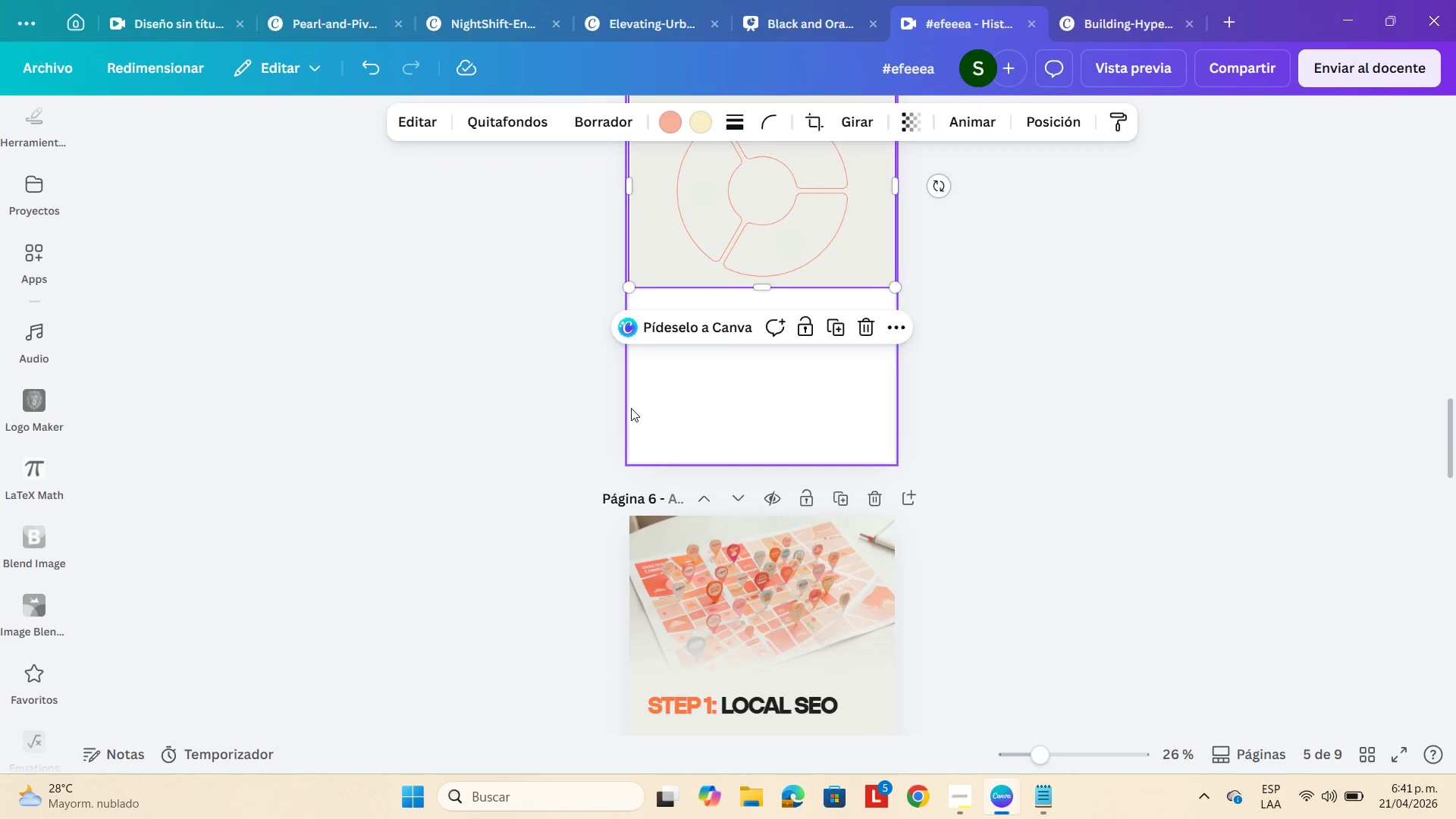 
scroll: coordinate [631, 408], scroll_direction: up, amount: 4.0
 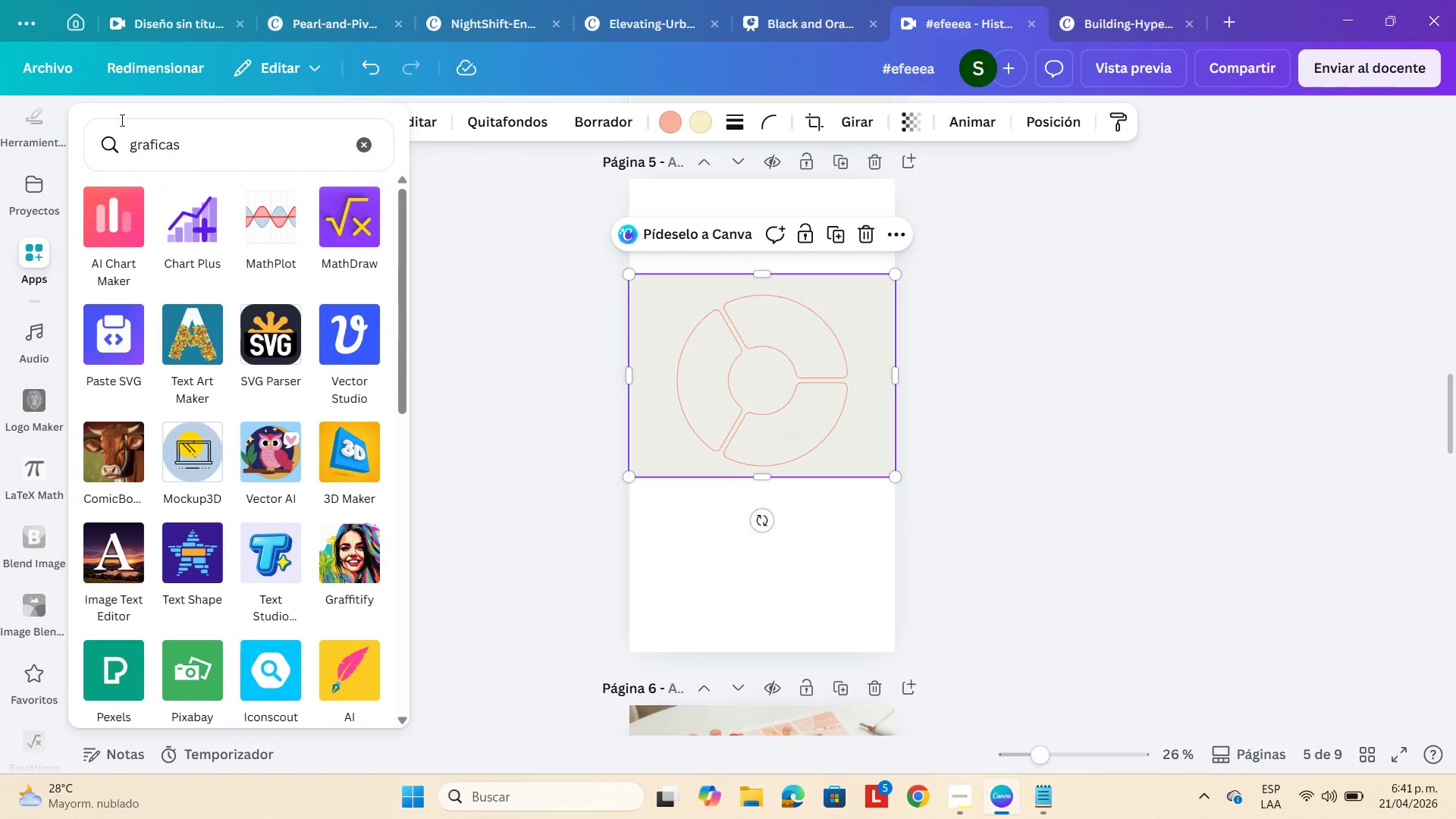 
wait(5.45)
 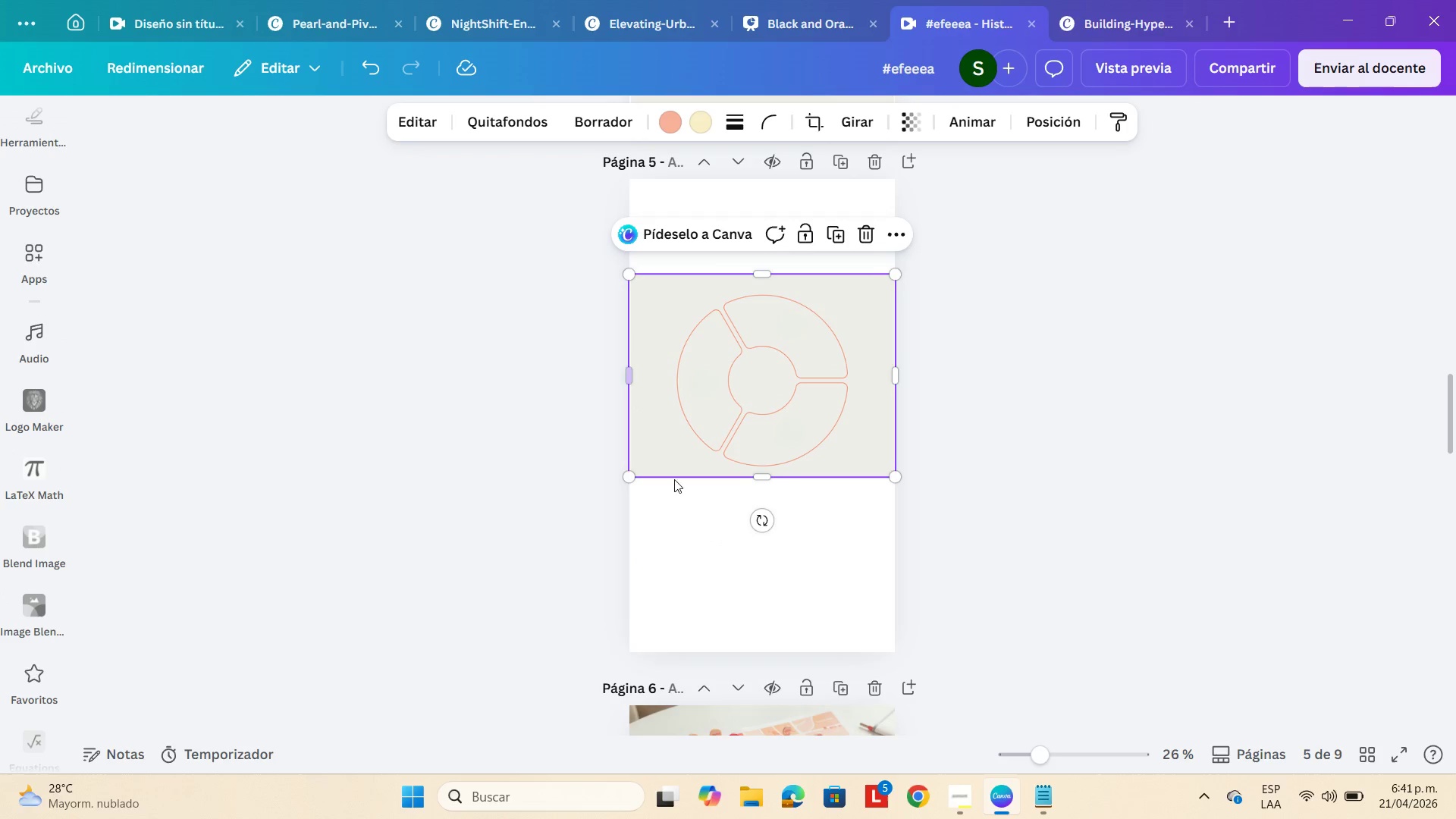 
left_click([360, 447])
 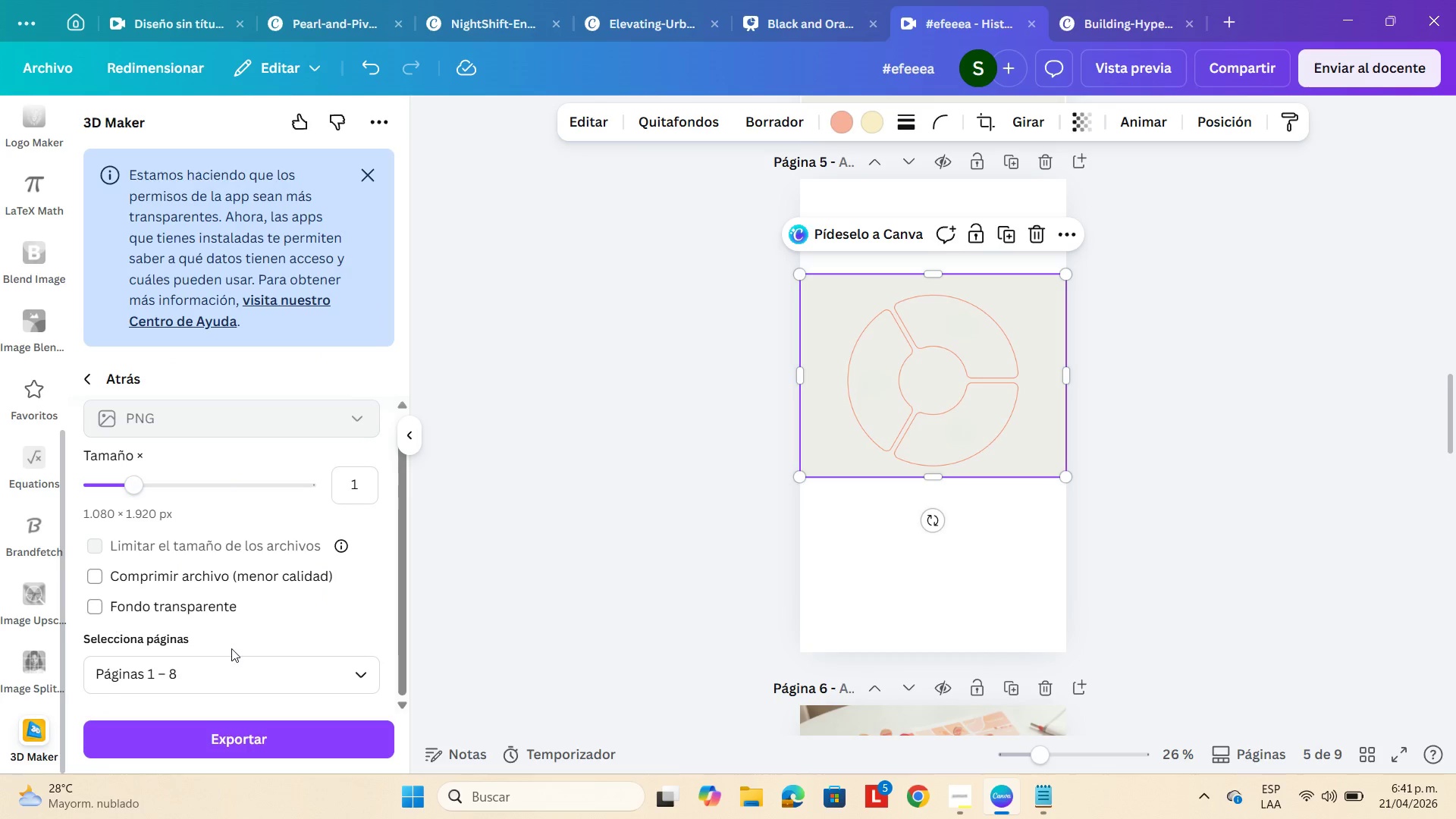 
scroll: coordinate [234, 620], scroll_direction: down, amount: 1.0
 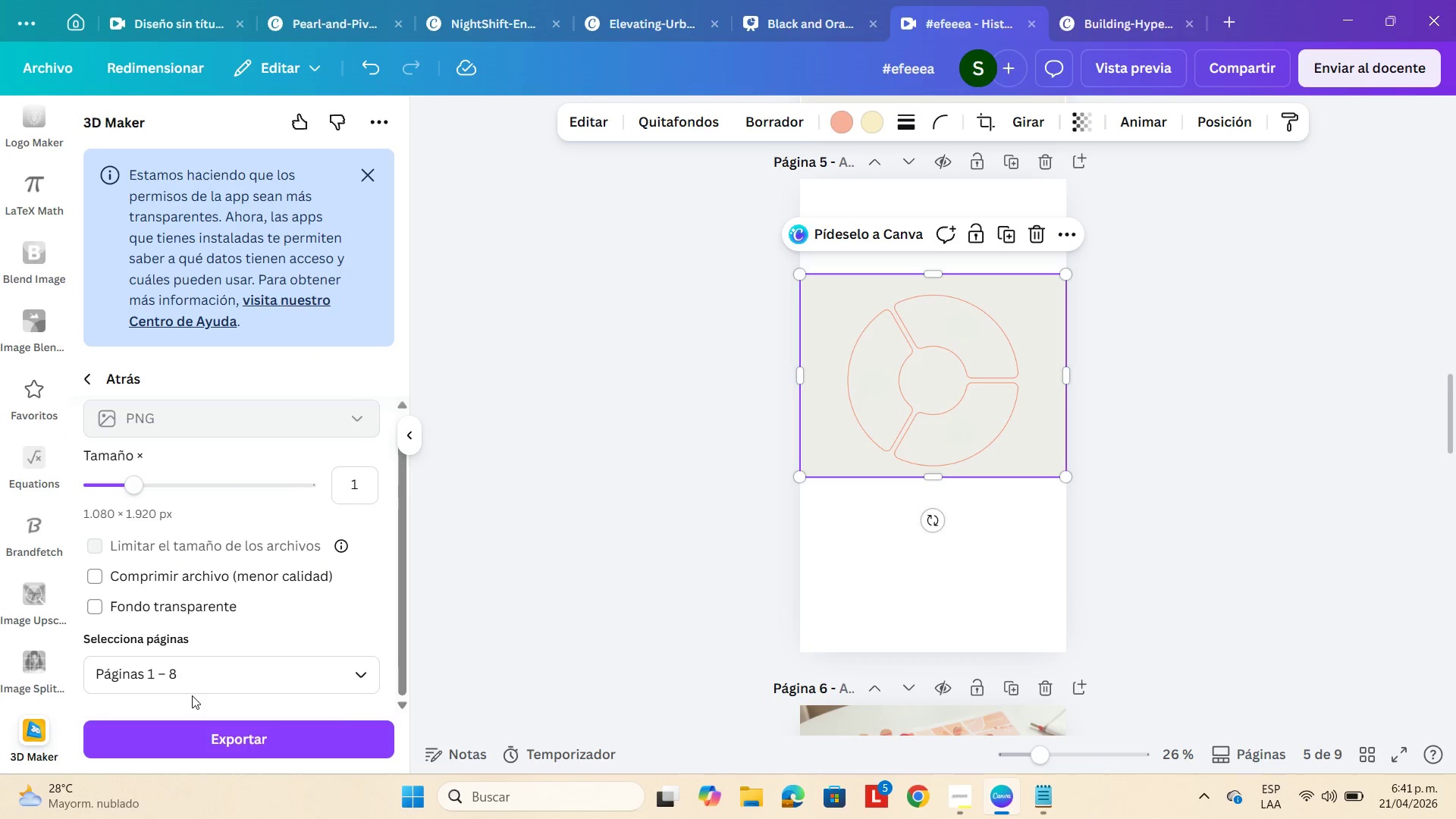 
left_click([209, 673])
 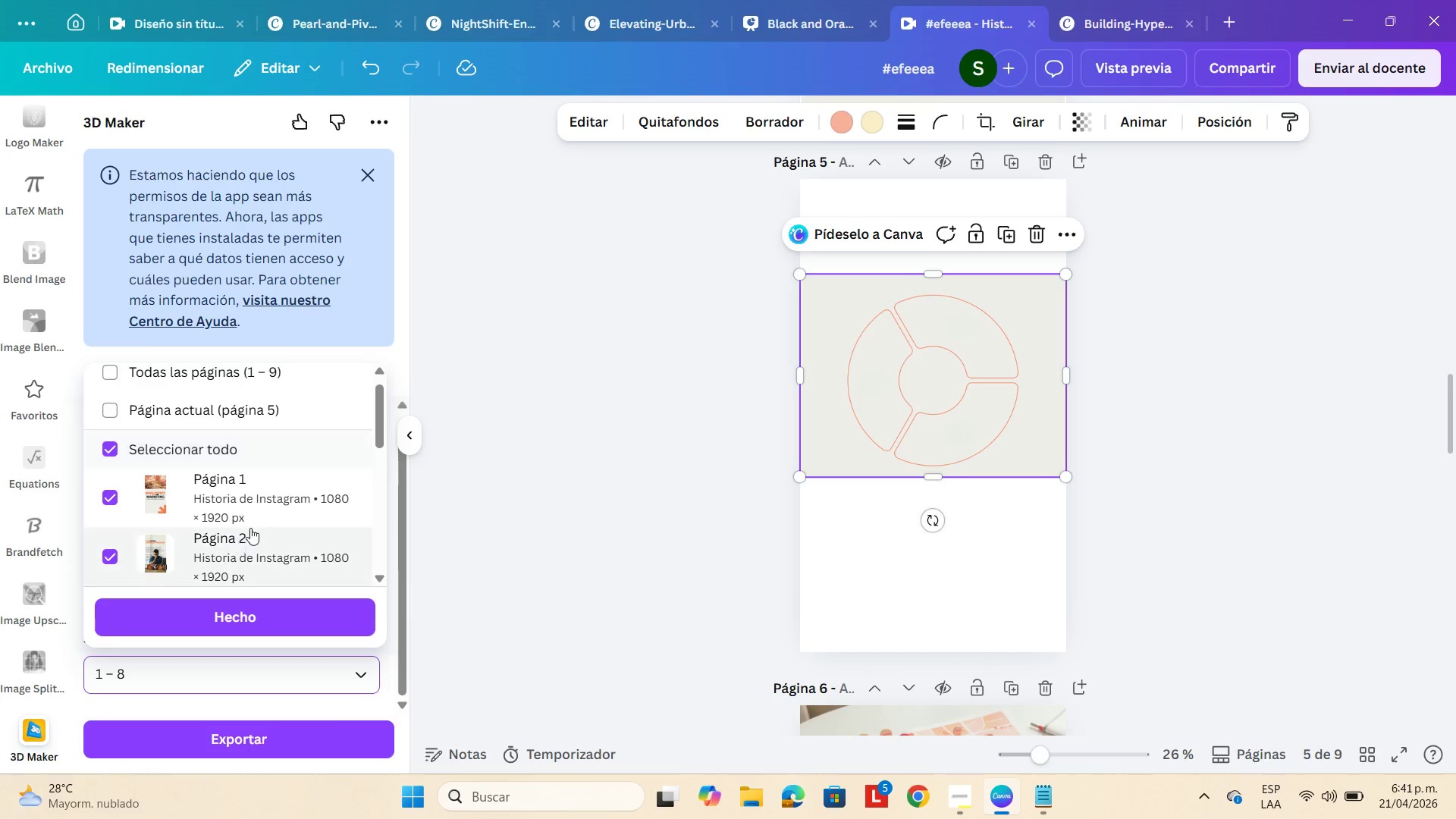 
scroll: coordinate [255, 525], scroll_direction: down, amount: 1.0
 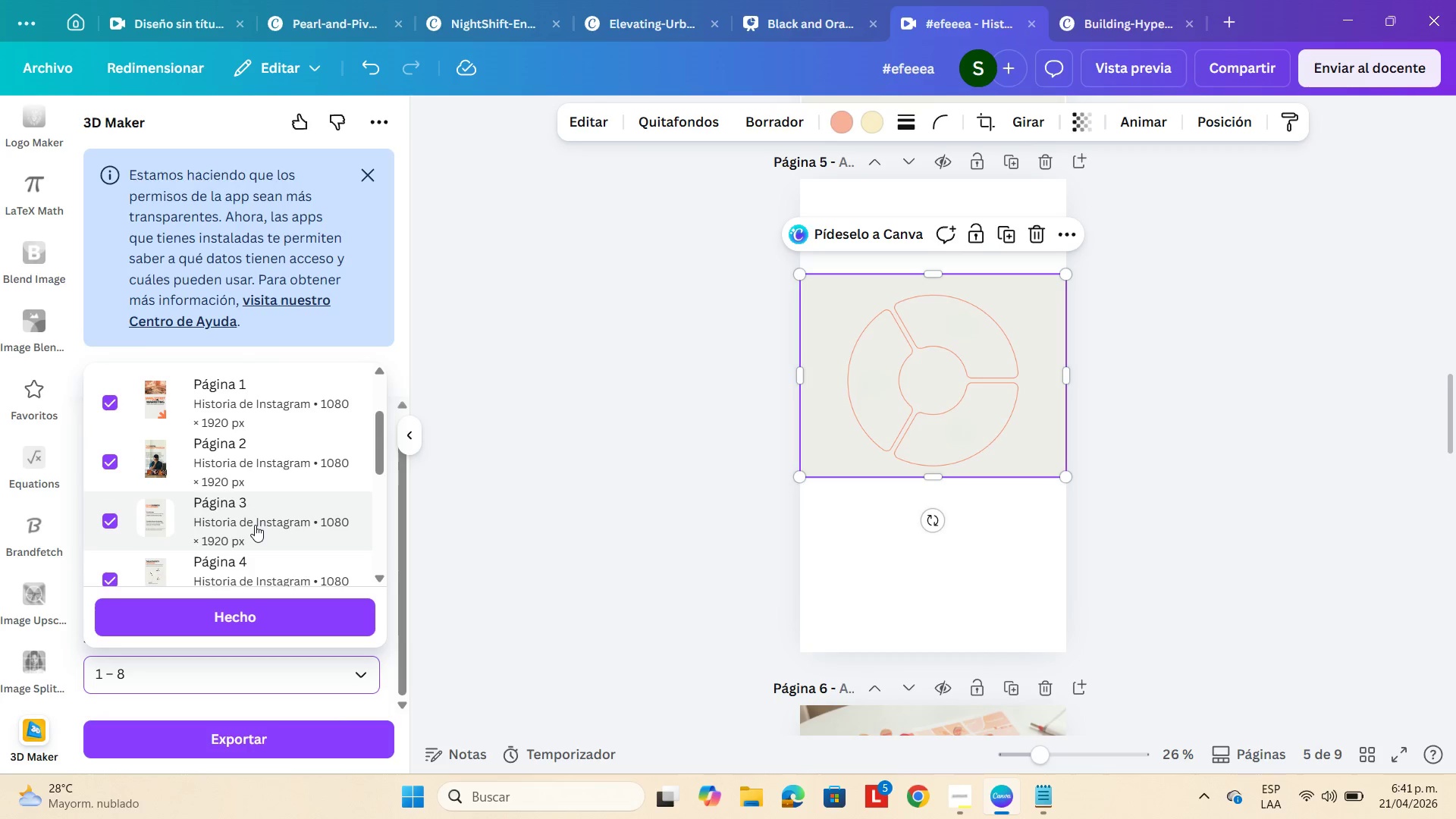 
scroll: coordinate [255, 525], scroll_direction: up, amount: 3.0
 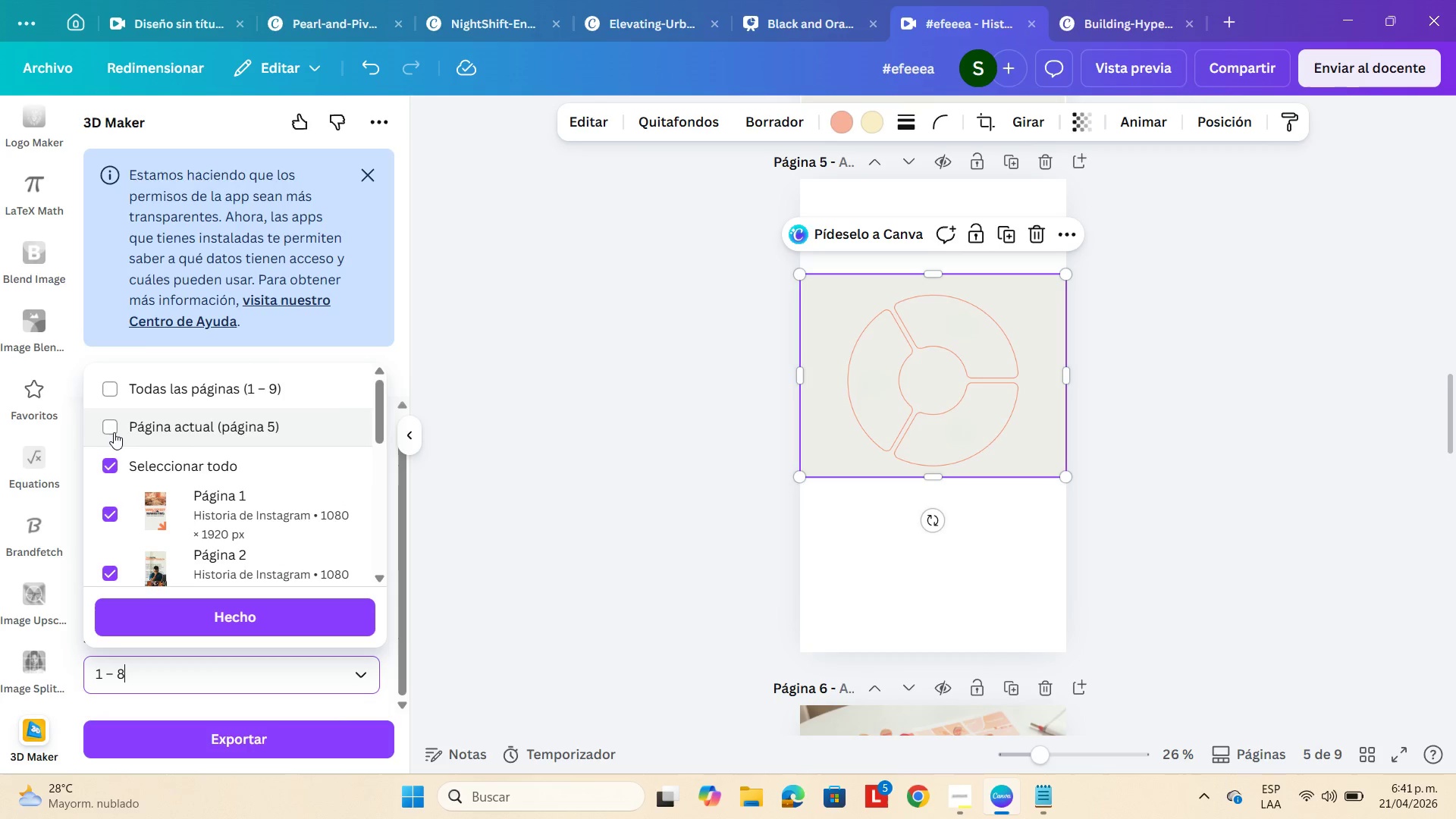 
left_click([107, 430])
 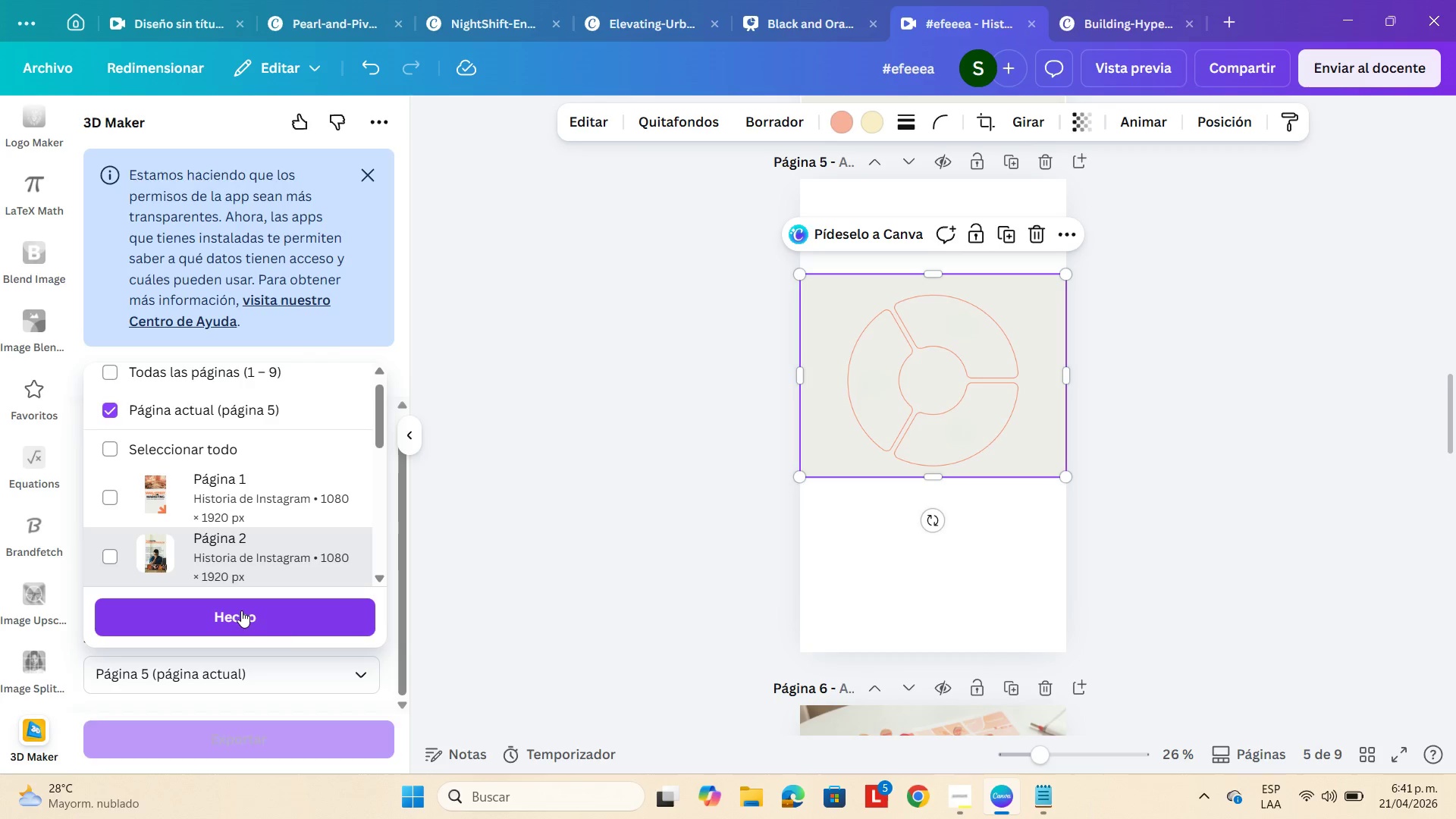 
left_click([241, 610])
 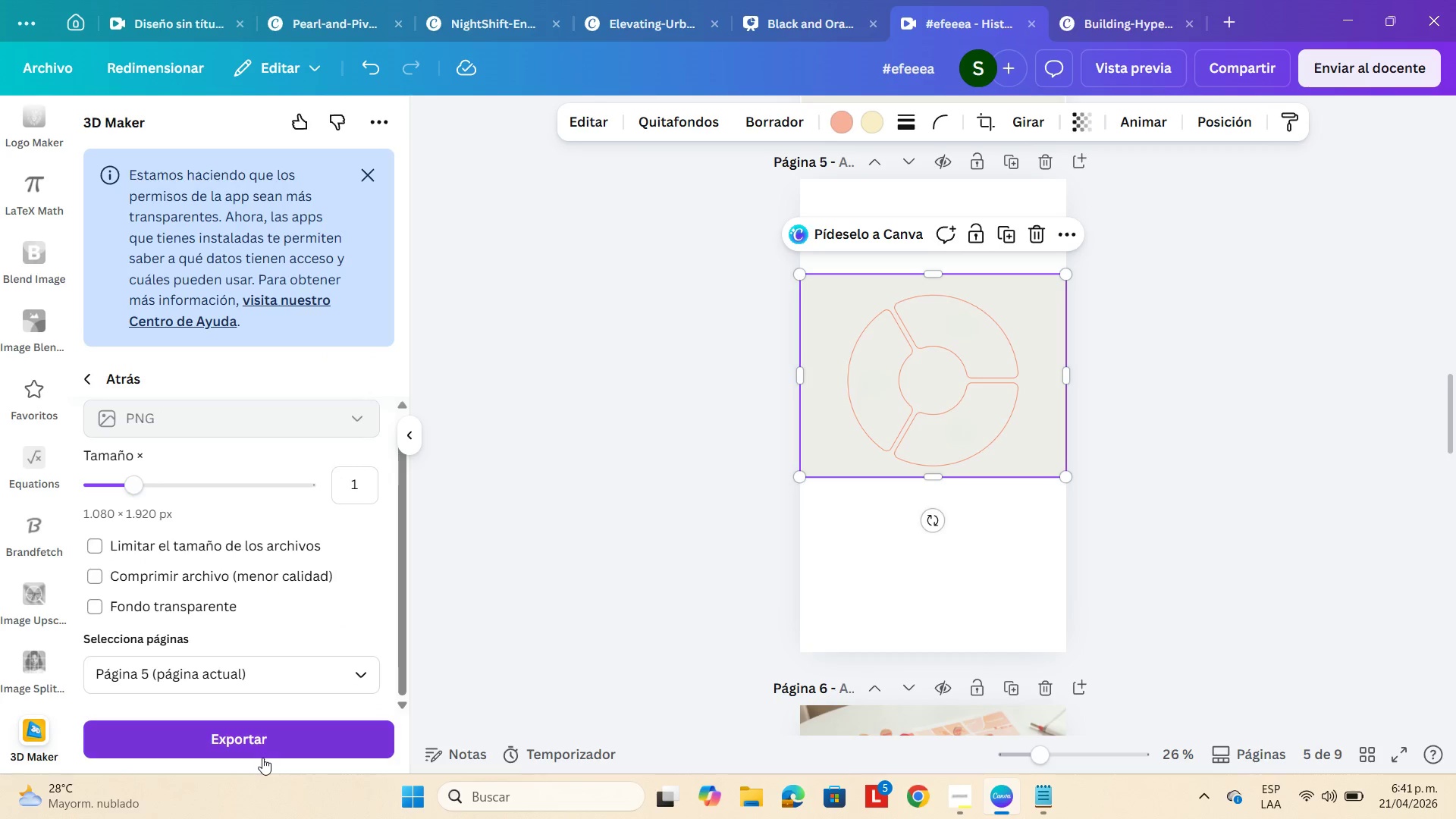 
left_click([259, 742])
 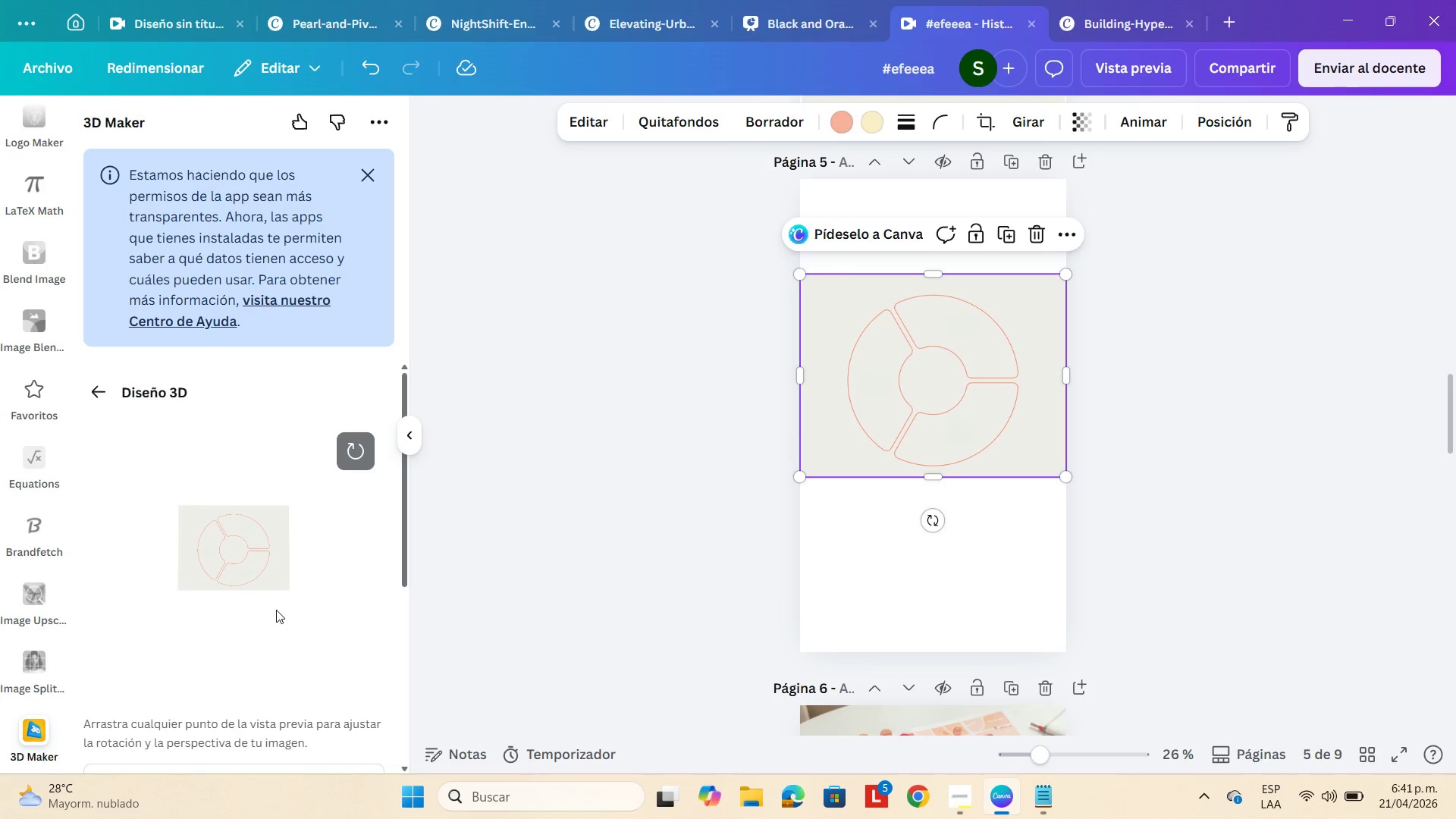 
wait(7.77)
 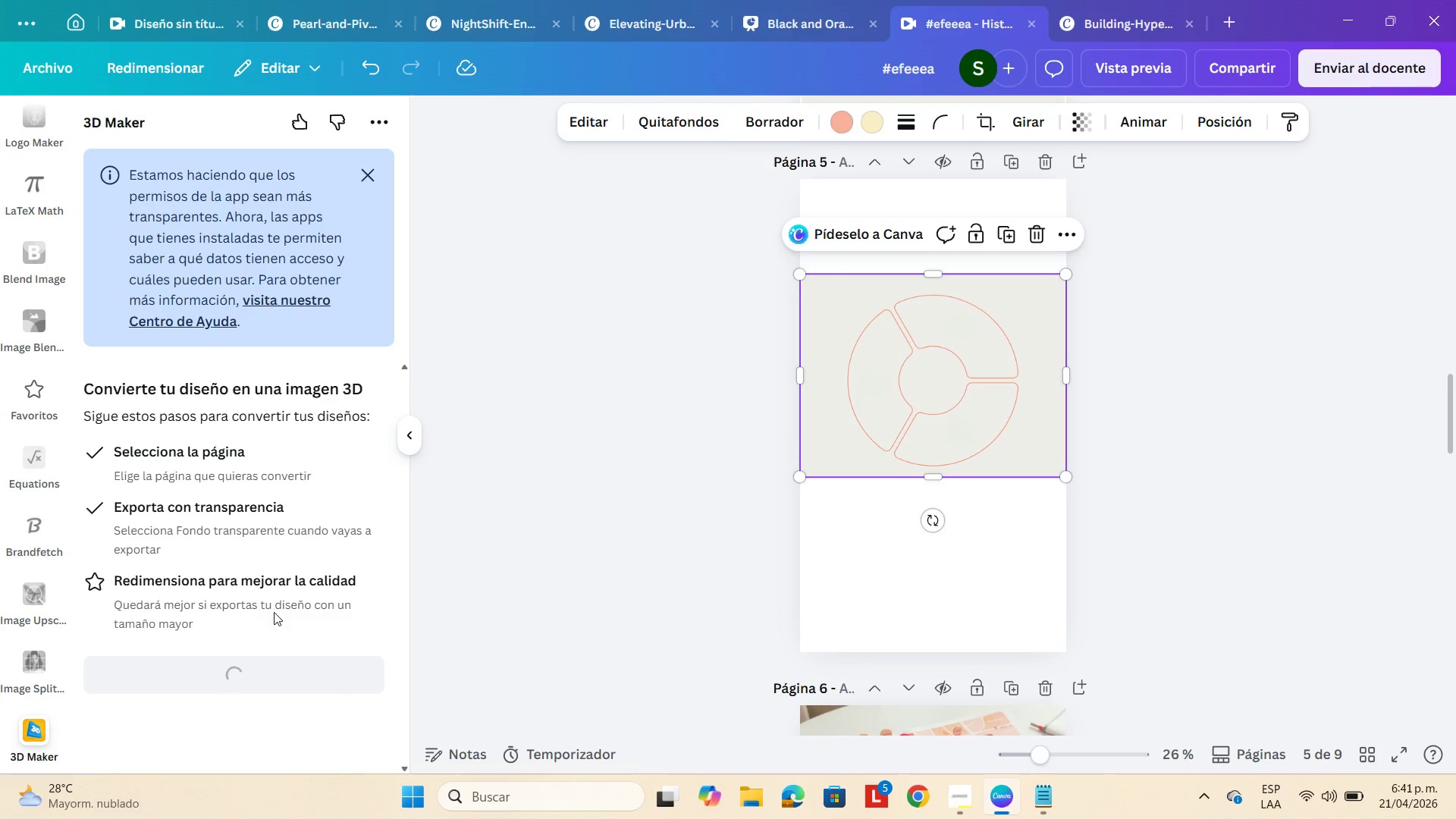 
scroll: coordinate [318, 579], scroll_direction: down, amount: 5.0
 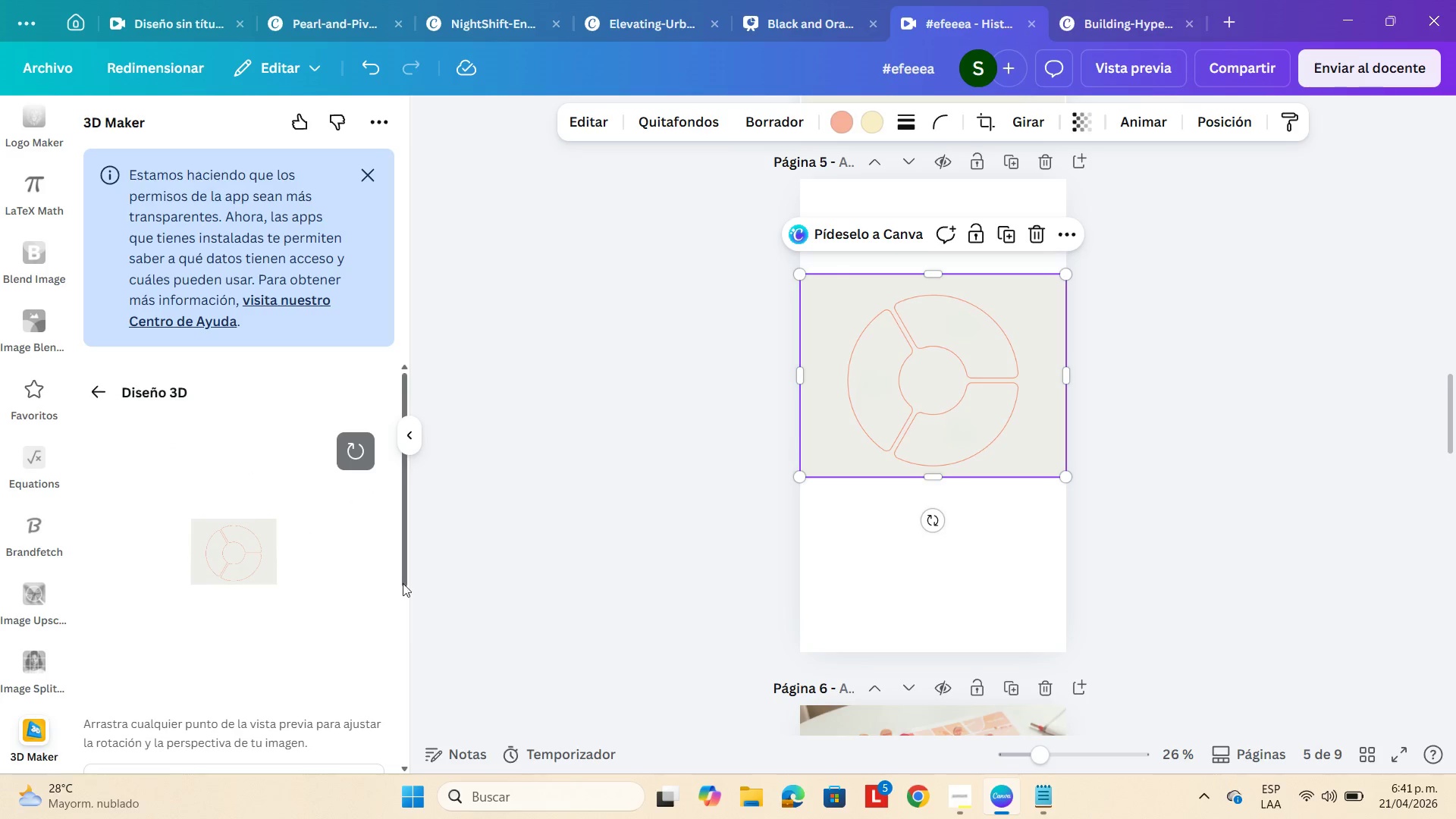 
scroll: coordinate [243, 570], scroll_direction: up, amount: 27.0
 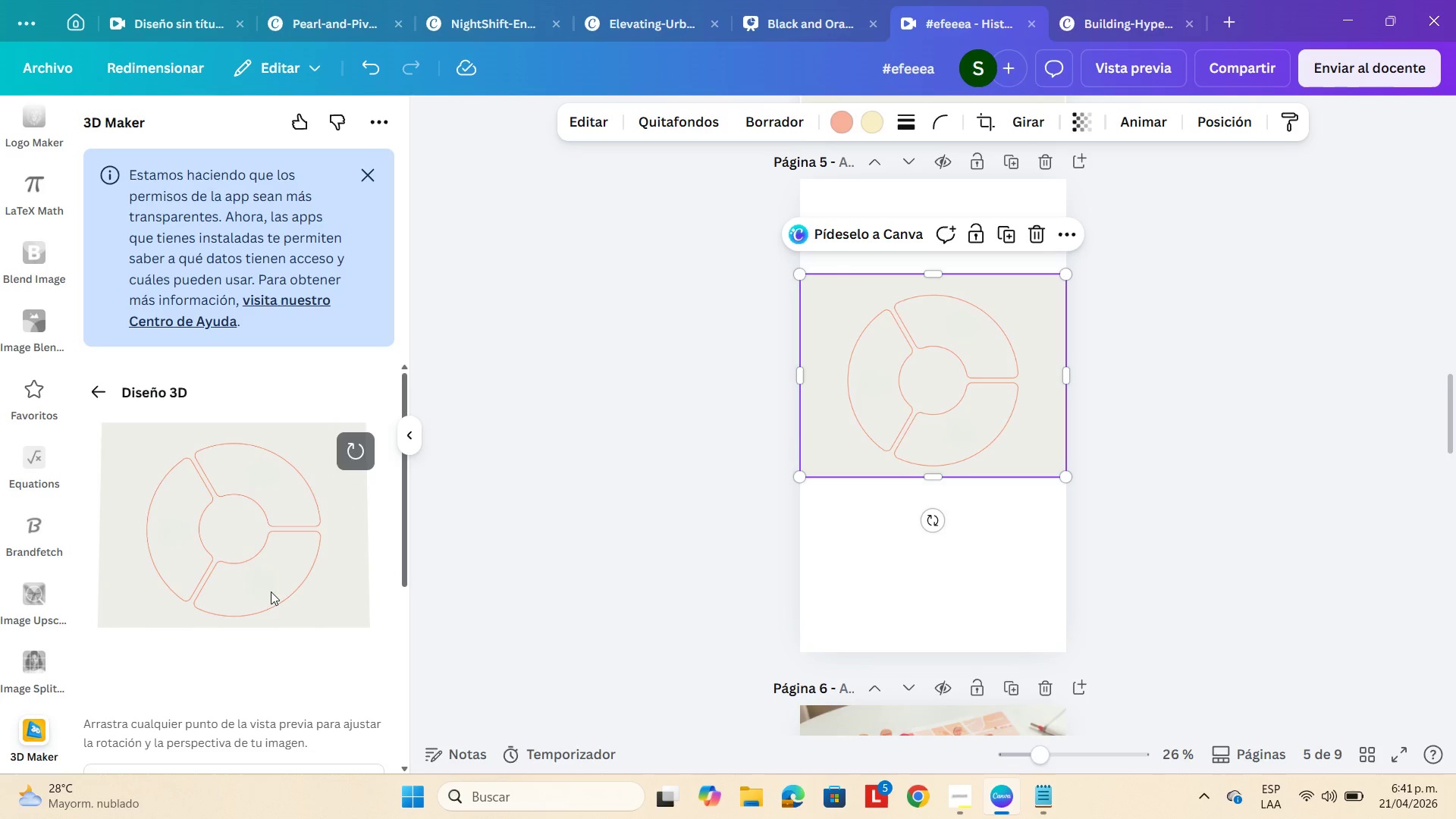 
left_click_drag(start_coordinate=[263, 553], to_coordinate=[274, 551])
 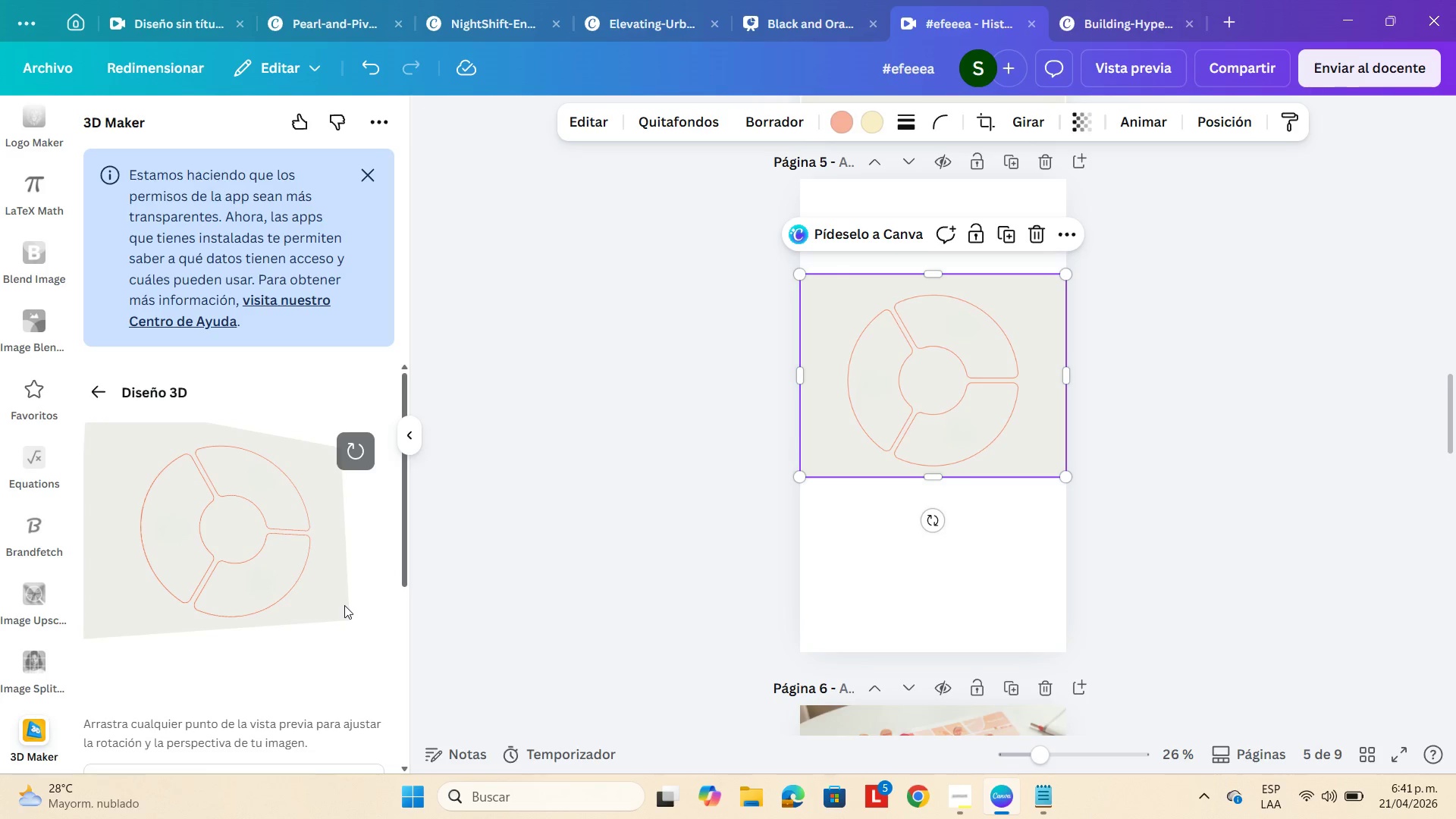 
scroll: coordinate [334, 616], scroll_direction: down, amount: 1.0
 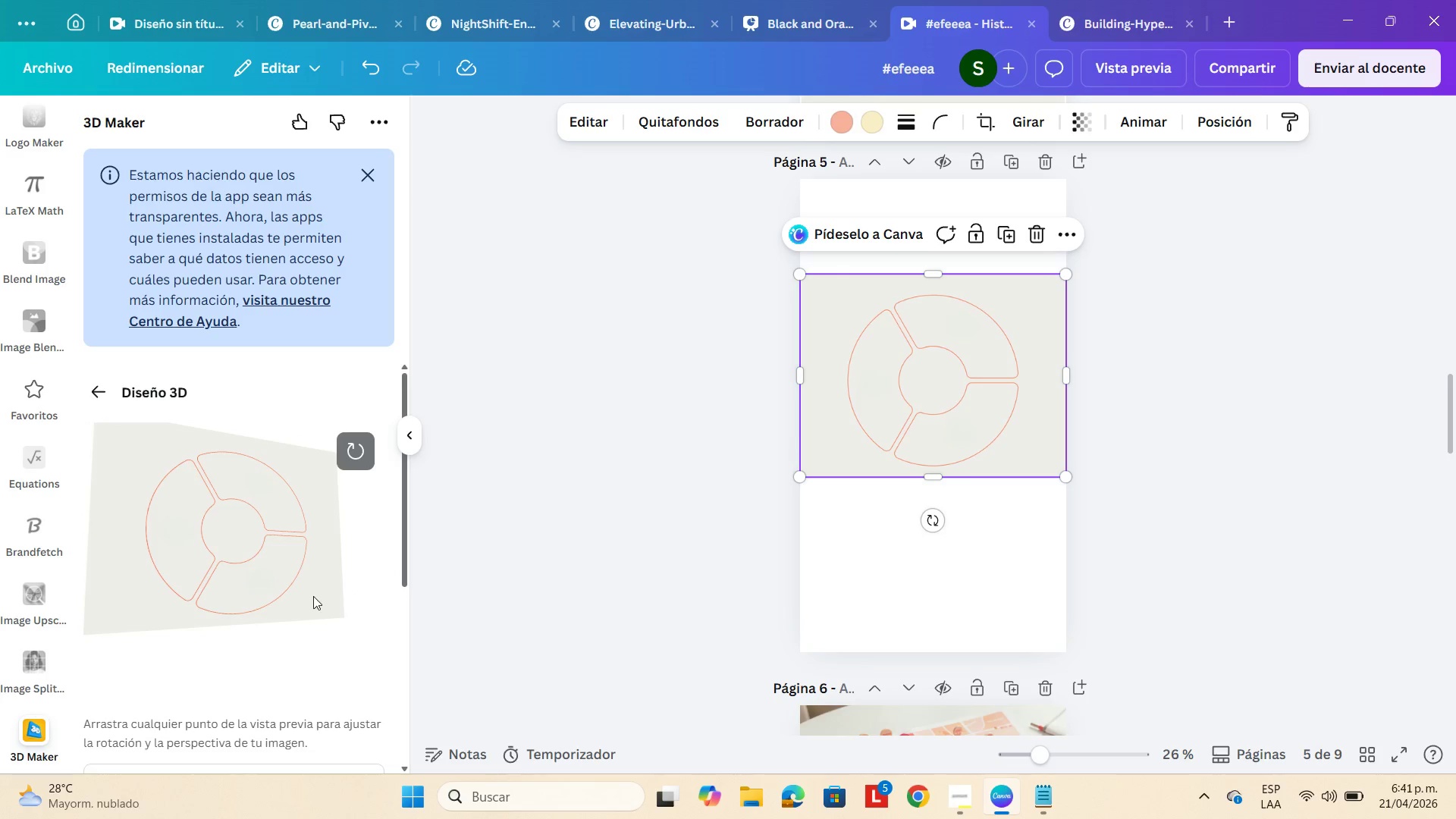 
scroll: coordinate [306, 596], scroll_direction: up, amount: 2.0
 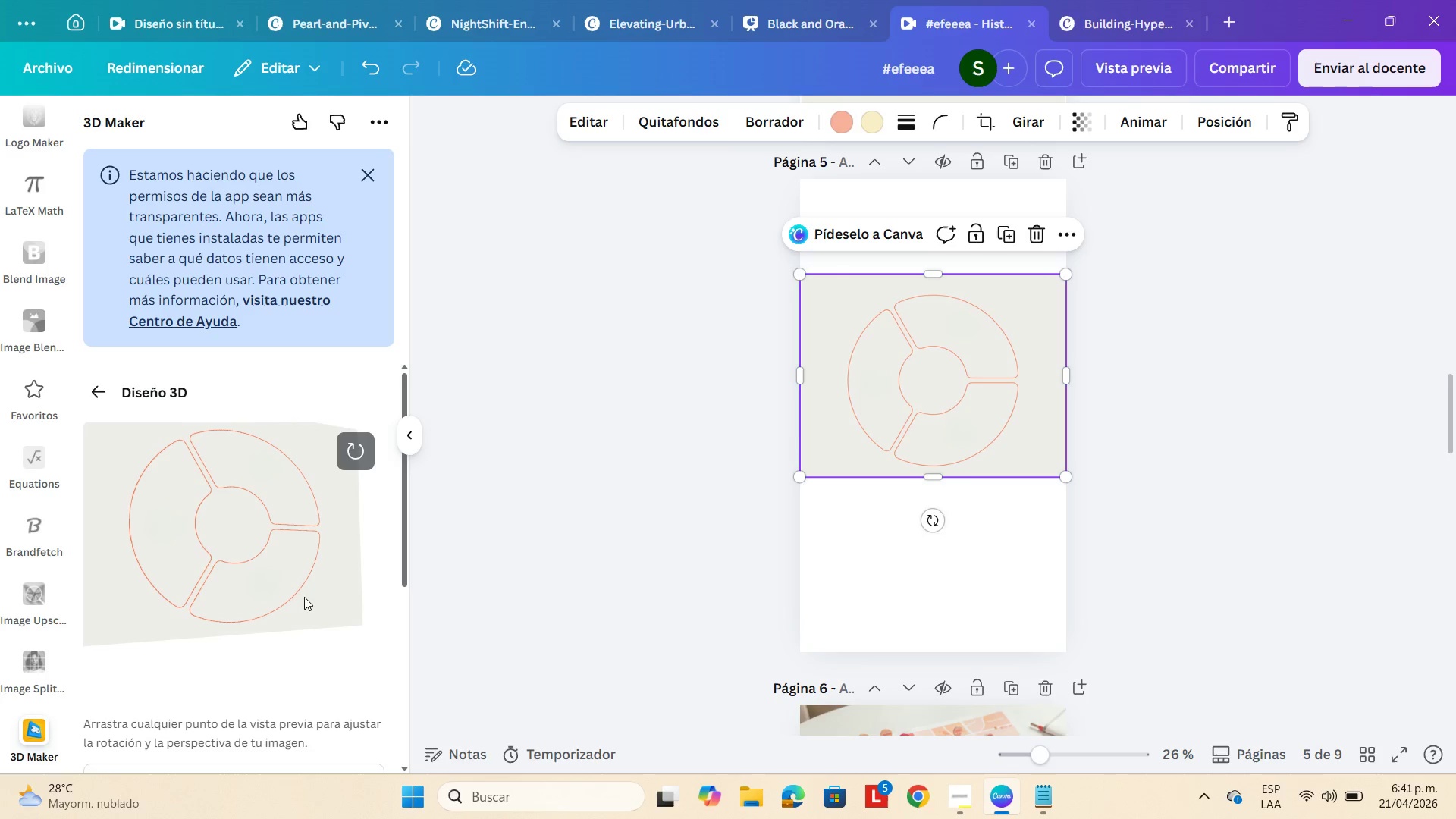 
wait(6.69)
 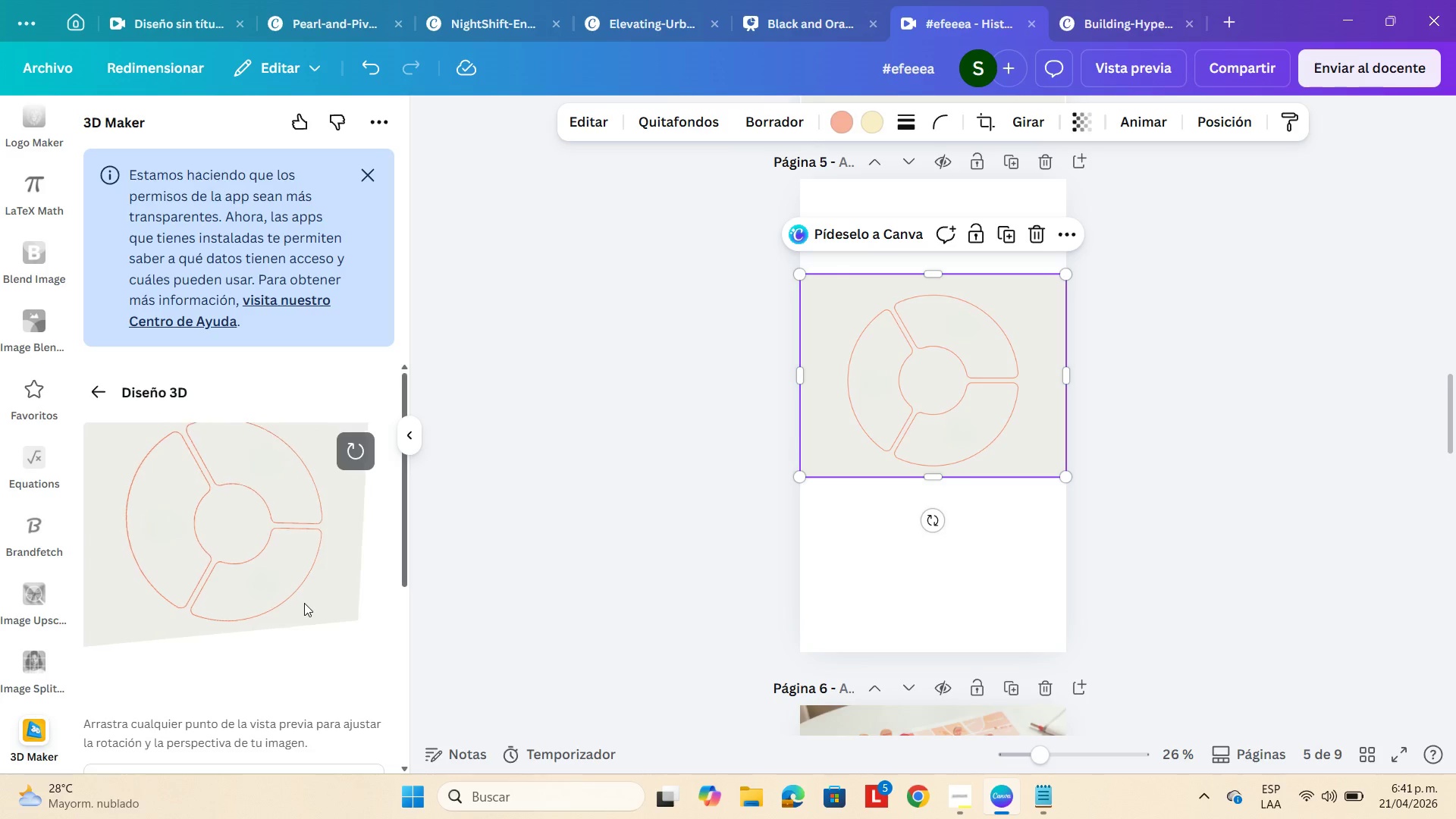 
left_click_drag(start_coordinate=[403, 522], to_coordinate=[391, 576])
 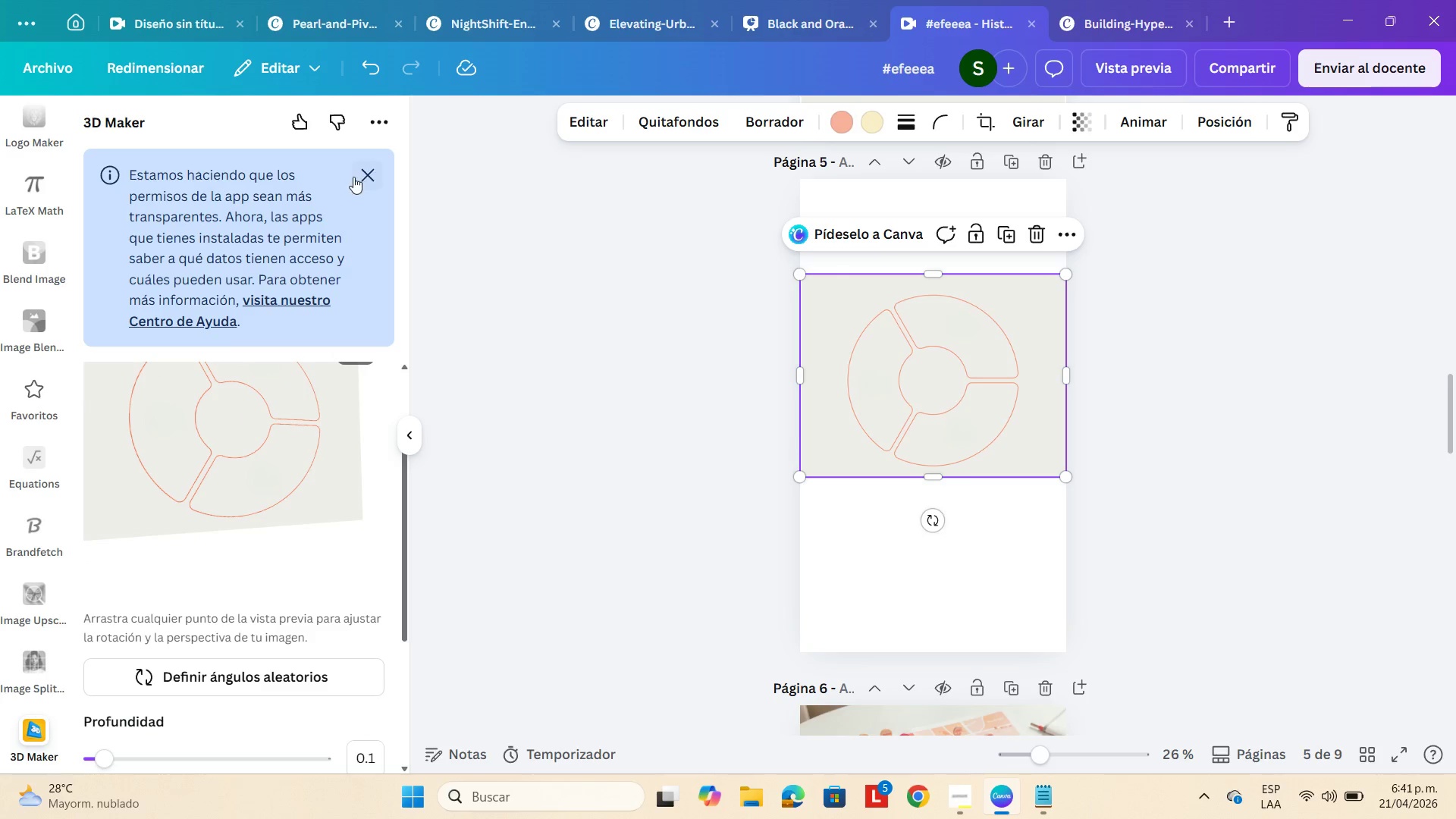 
left_click([353, 177])
 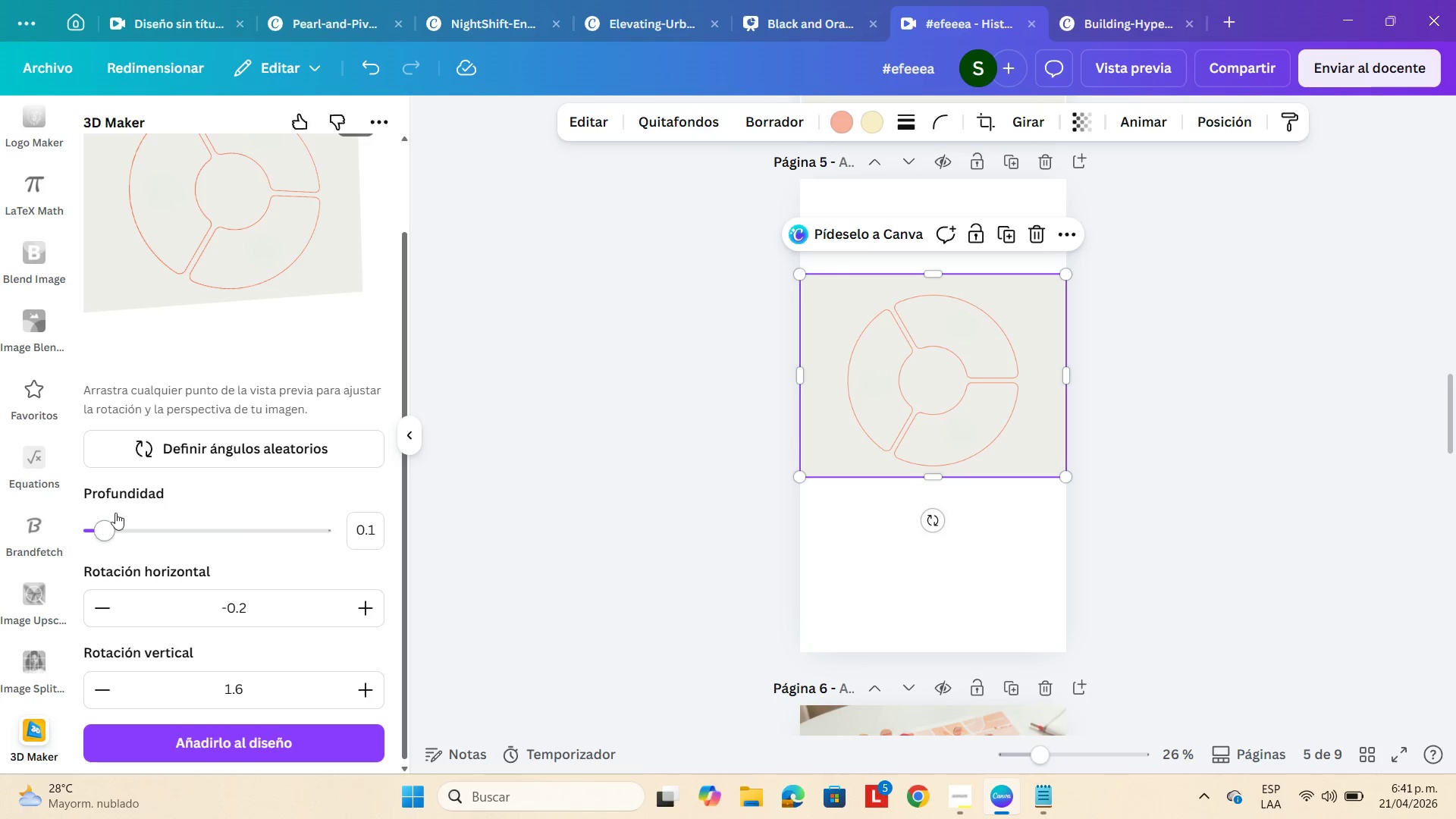 
left_click_drag(start_coordinate=[99, 531], to_coordinate=[130, 538])
 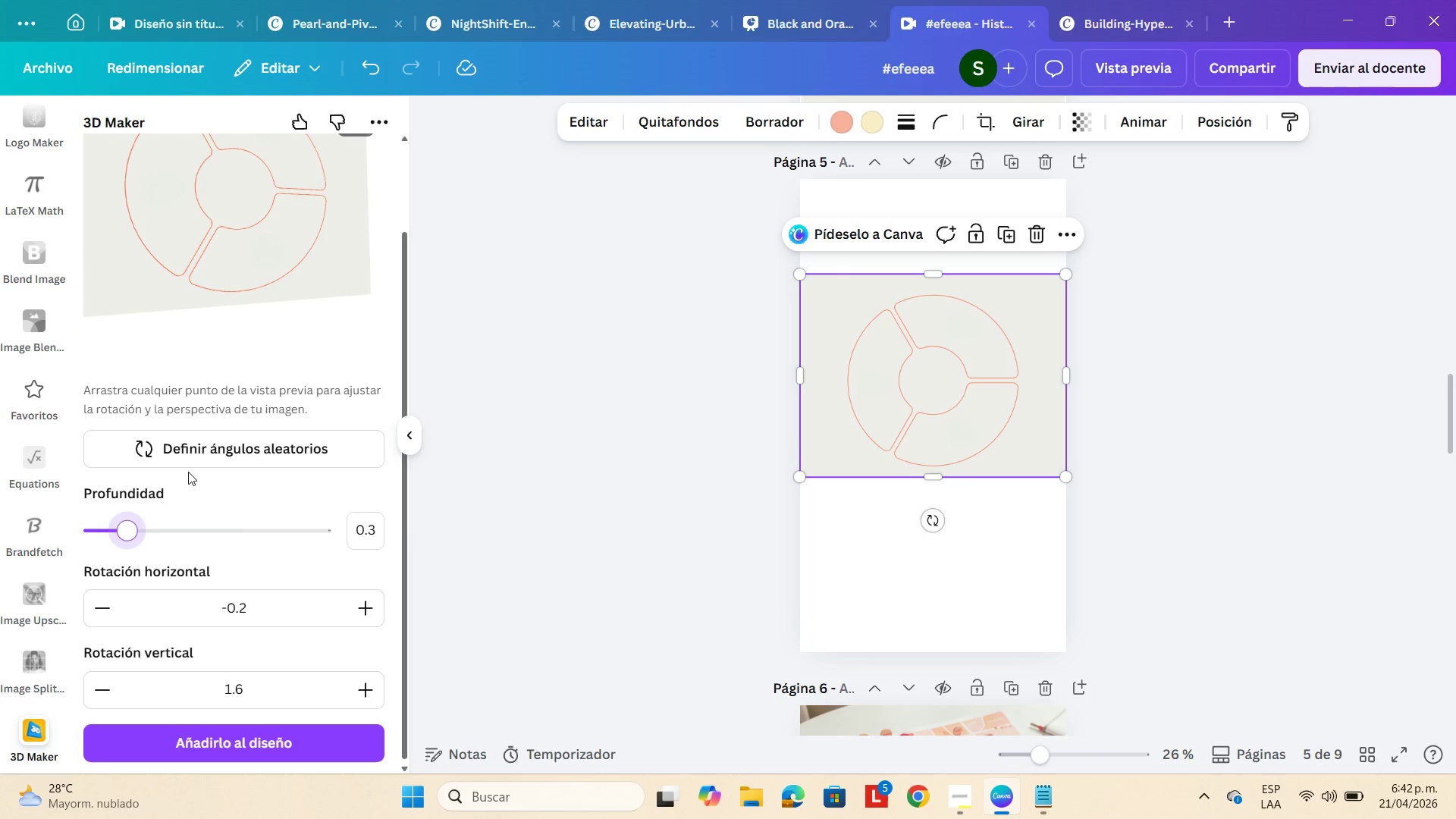 
scroll: coordinate [212, 369], scroll_direction: up, amount: 2.0
 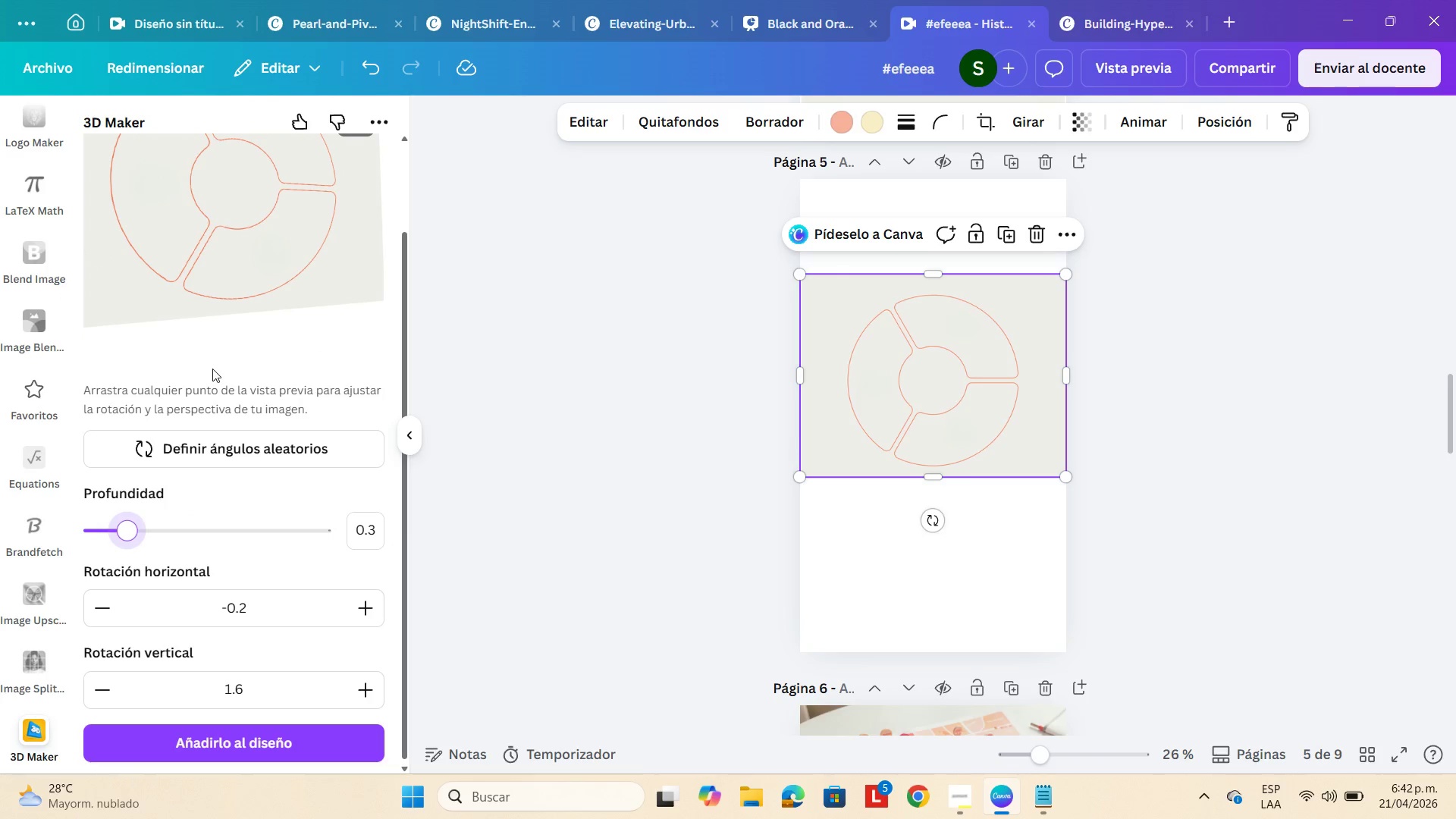 
scroll: coordinate [303, 670], scroll_direction: down, amount: 6.0
 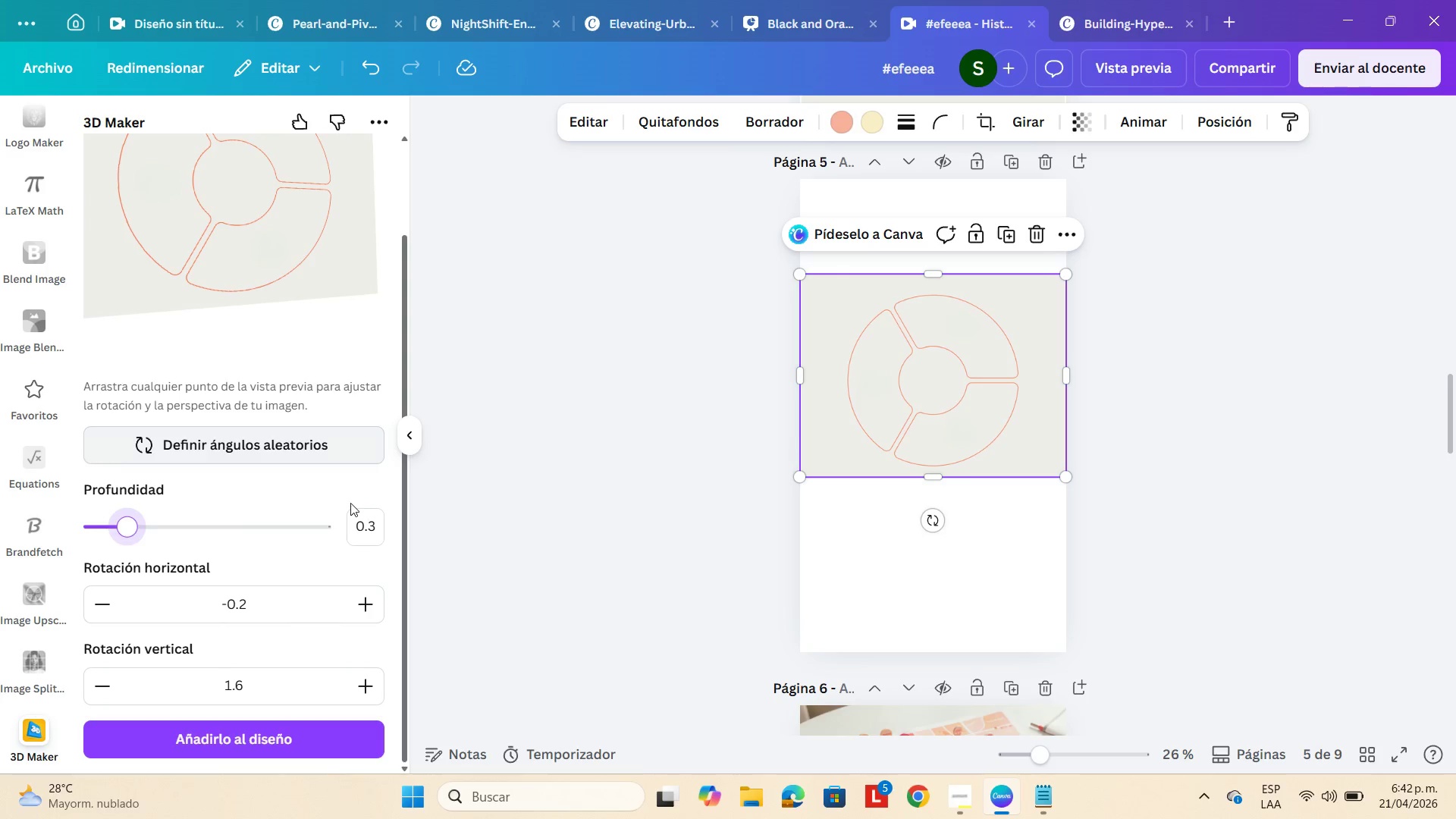 
scroll: coordinate [218, 405], scroll_direction: up, amount: 6.0
 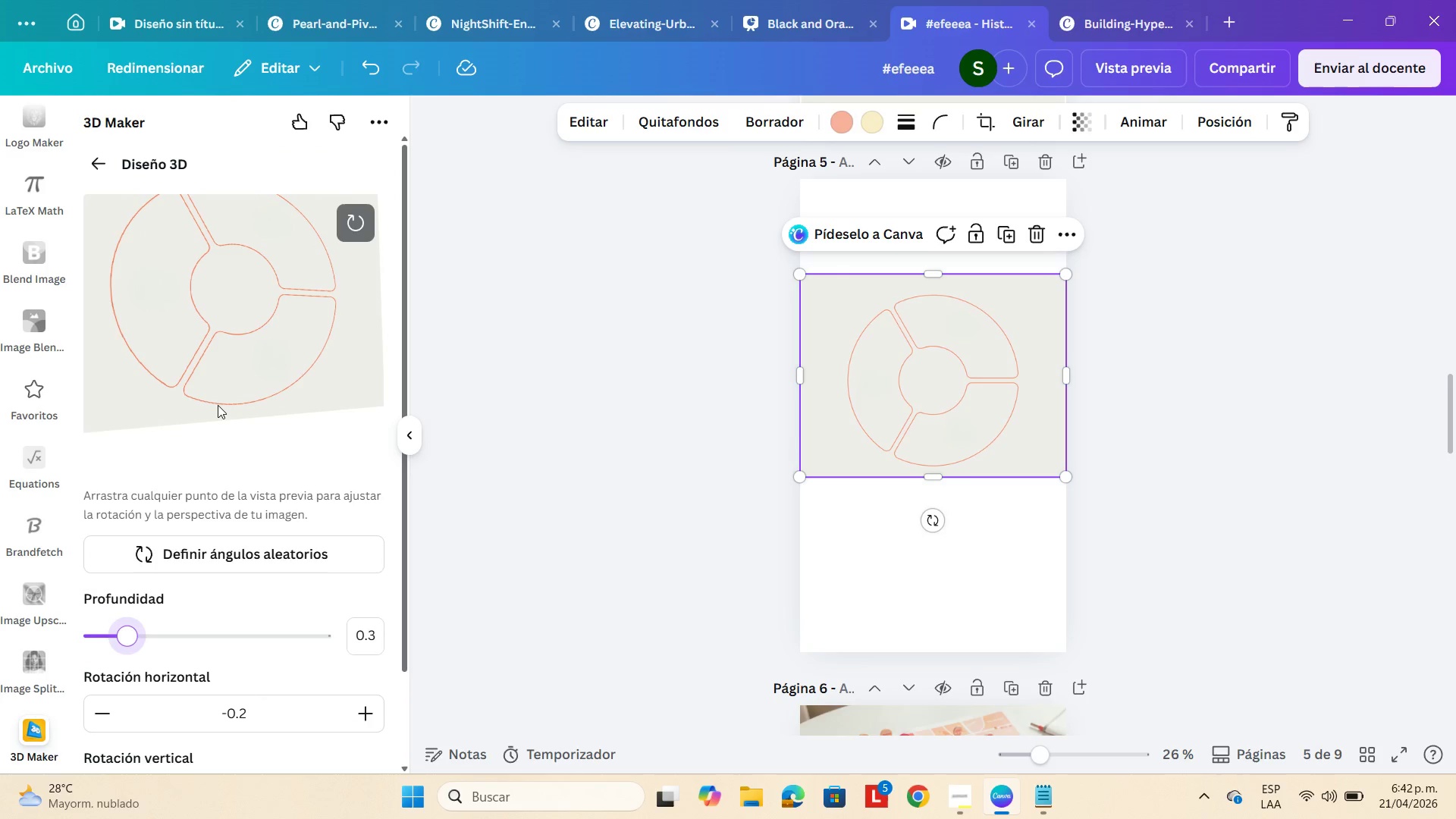 
scroll: coordinate [218, 405], scroll_direction: down, amount: 2.0
 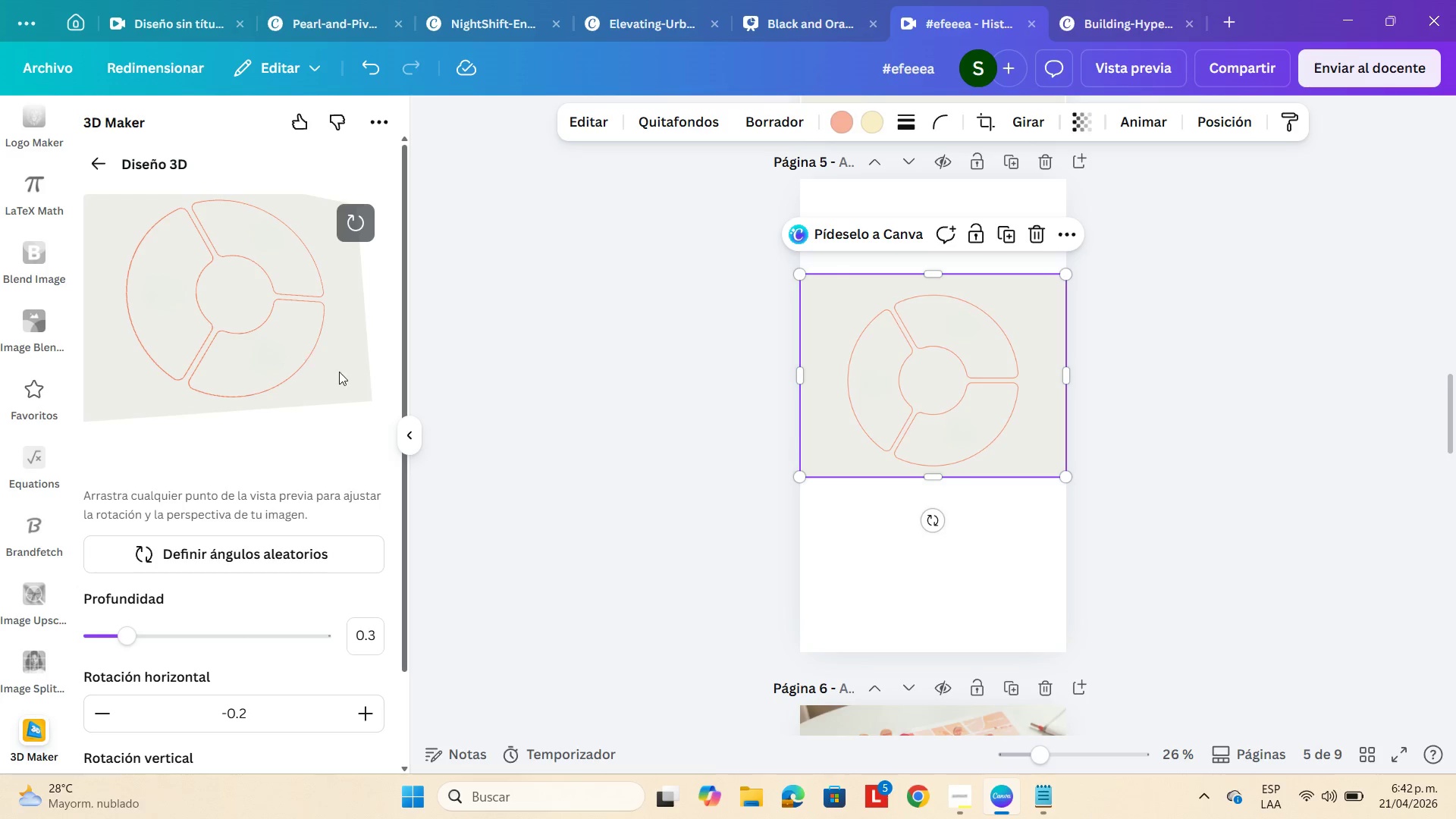 
wait(14.27)
 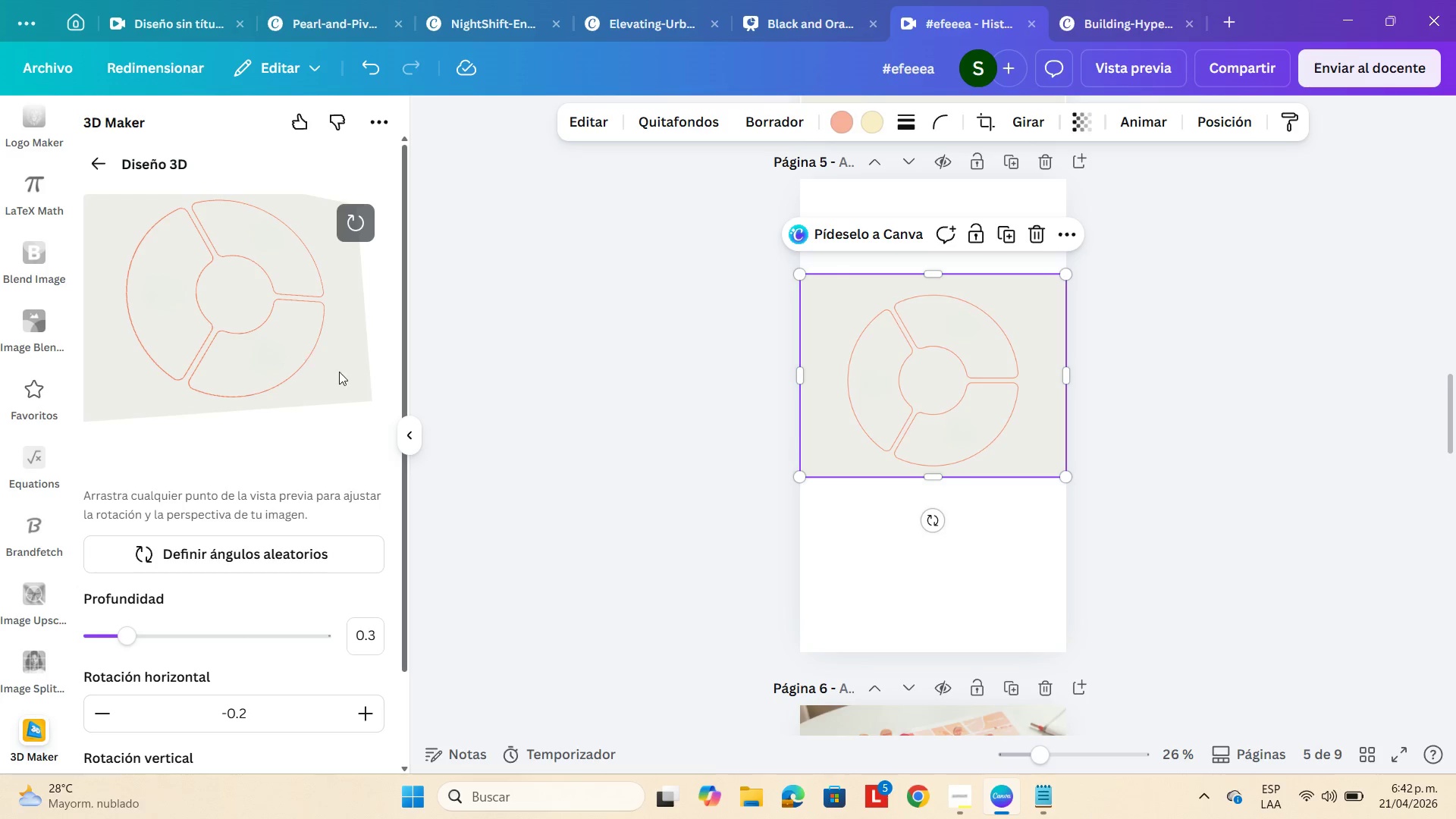 
left_click_drag(start_coordinate=[353, 394], to_coordinate=[359, 395])
 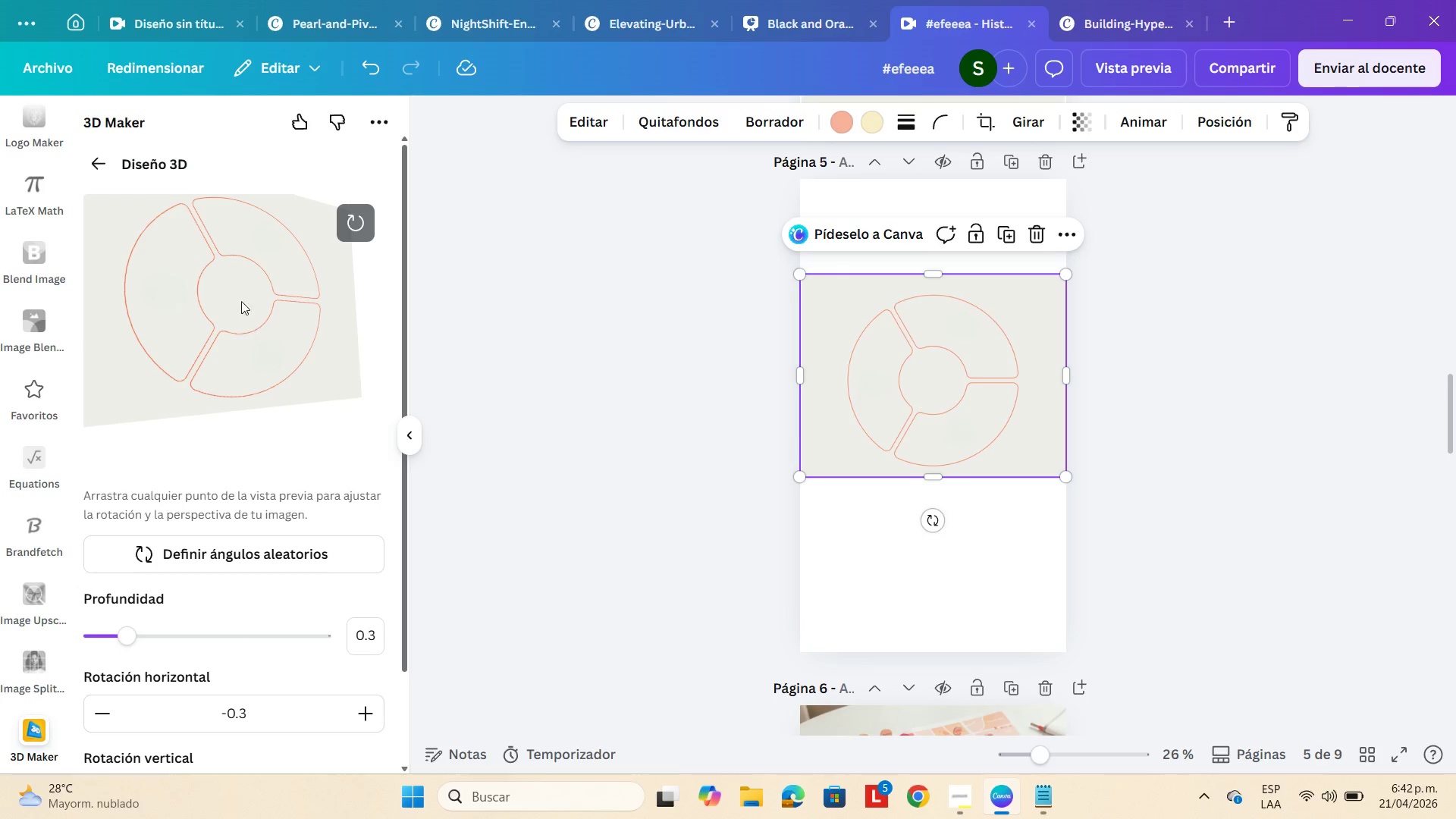 
scroll: coordinate [282, 473], scroll_direction: down, amount: 5.0
 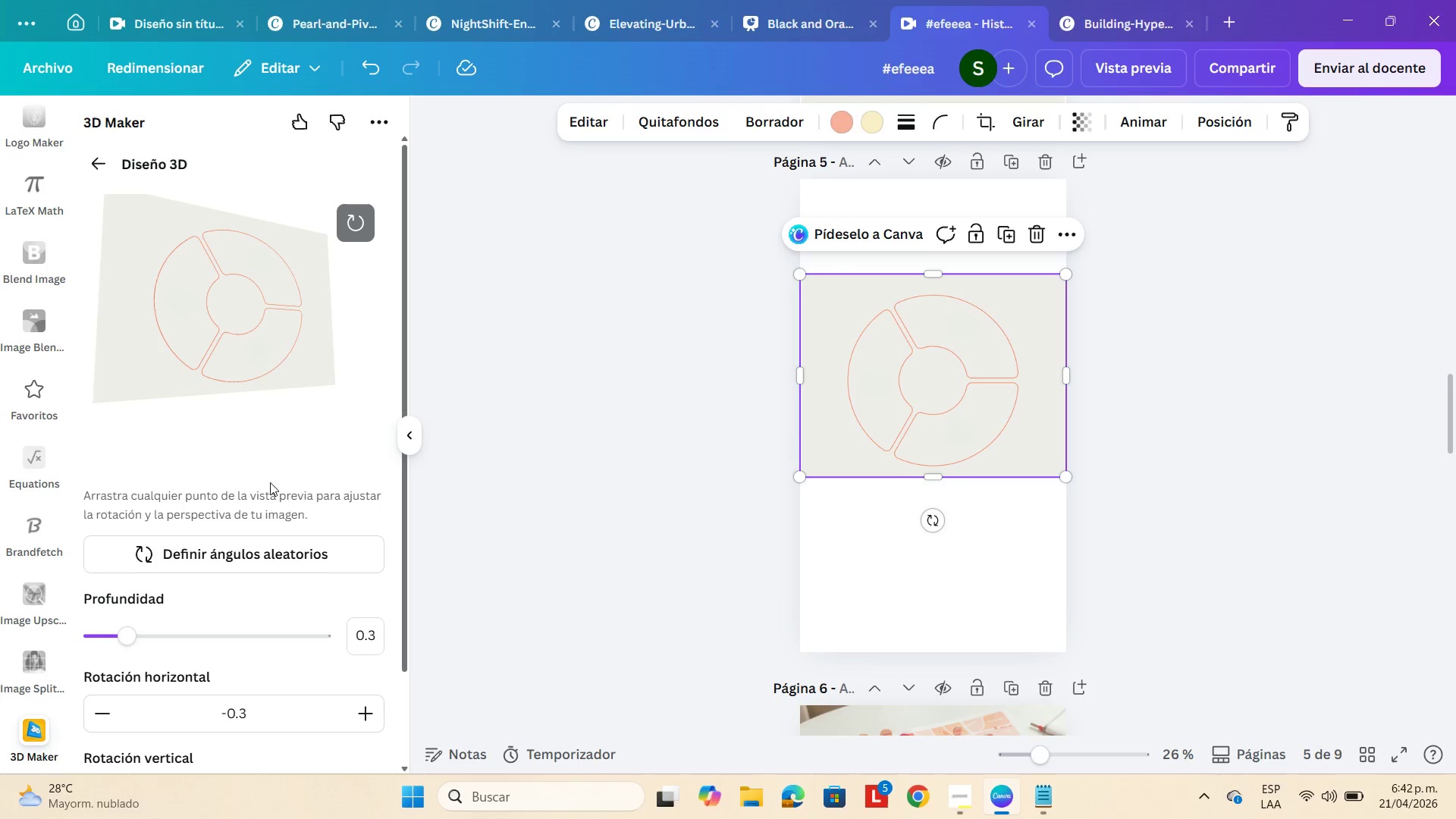 
scroll: coordinate [271, 470], scroll_direction: up, amount: 2.0
 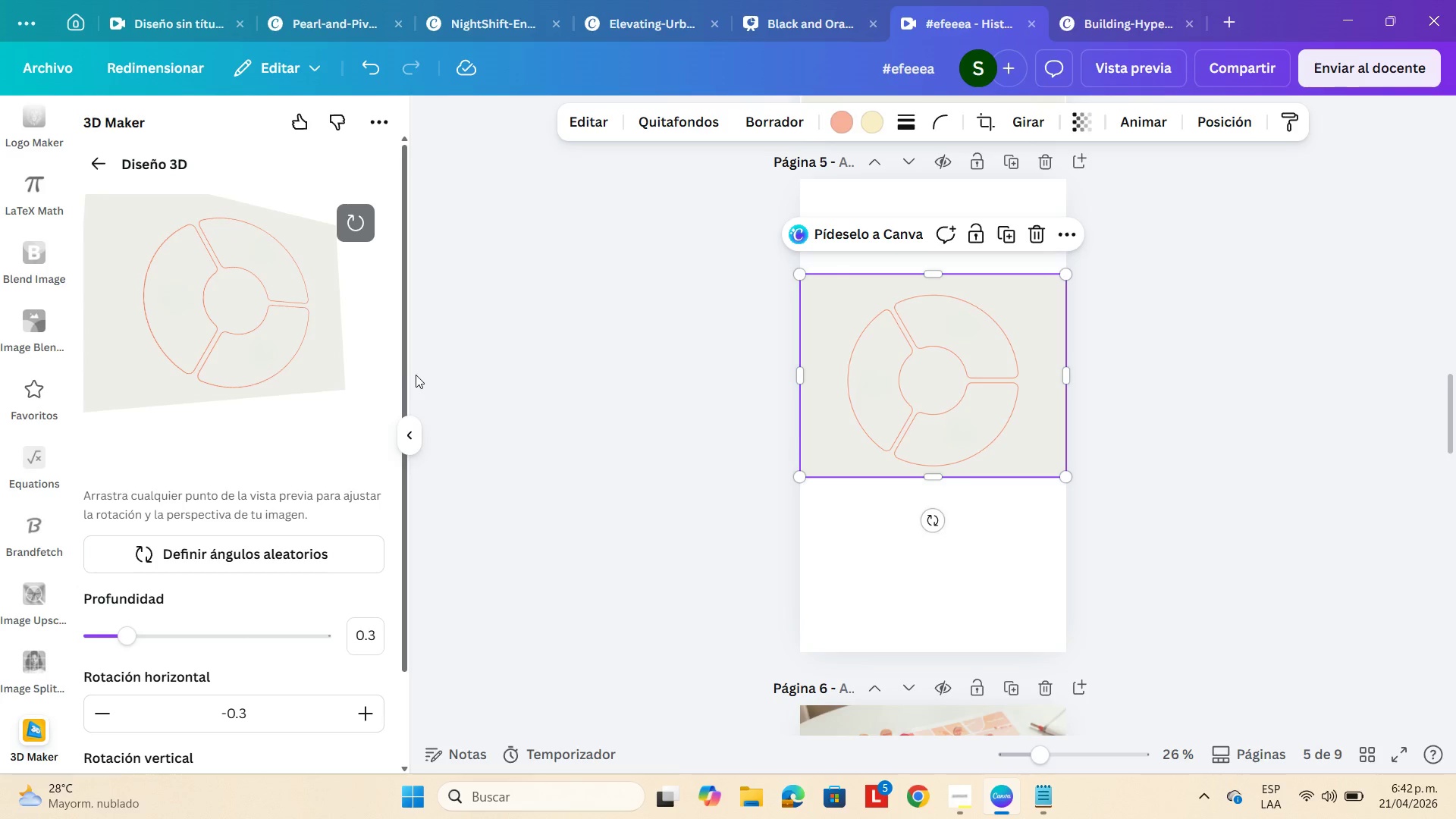 
left_click_drag(start_coordinate=[400, 375], to_coordinate=[372, 575])
 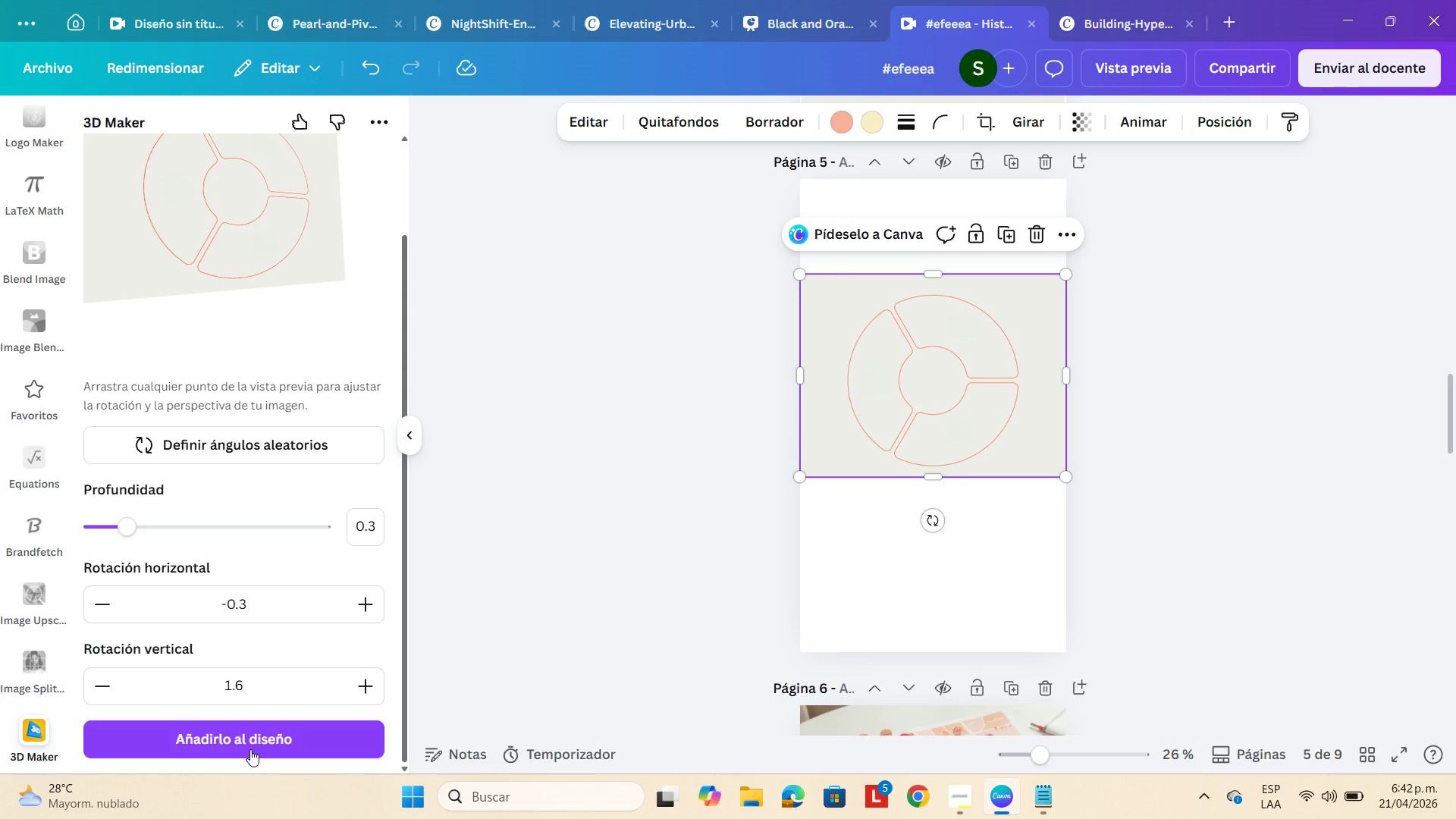 
left_click([250, 746])
 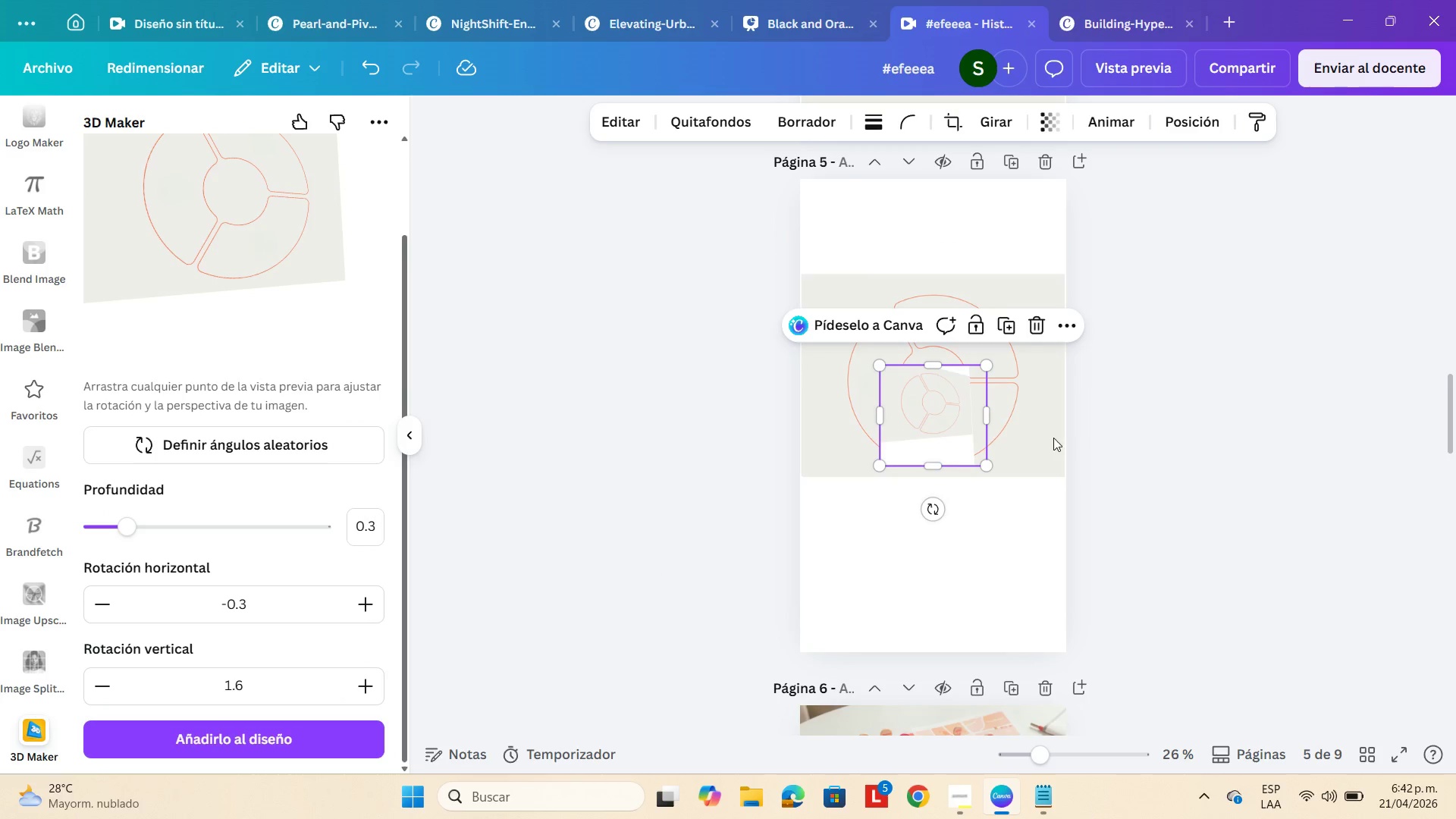 
left_click([918, 432])
 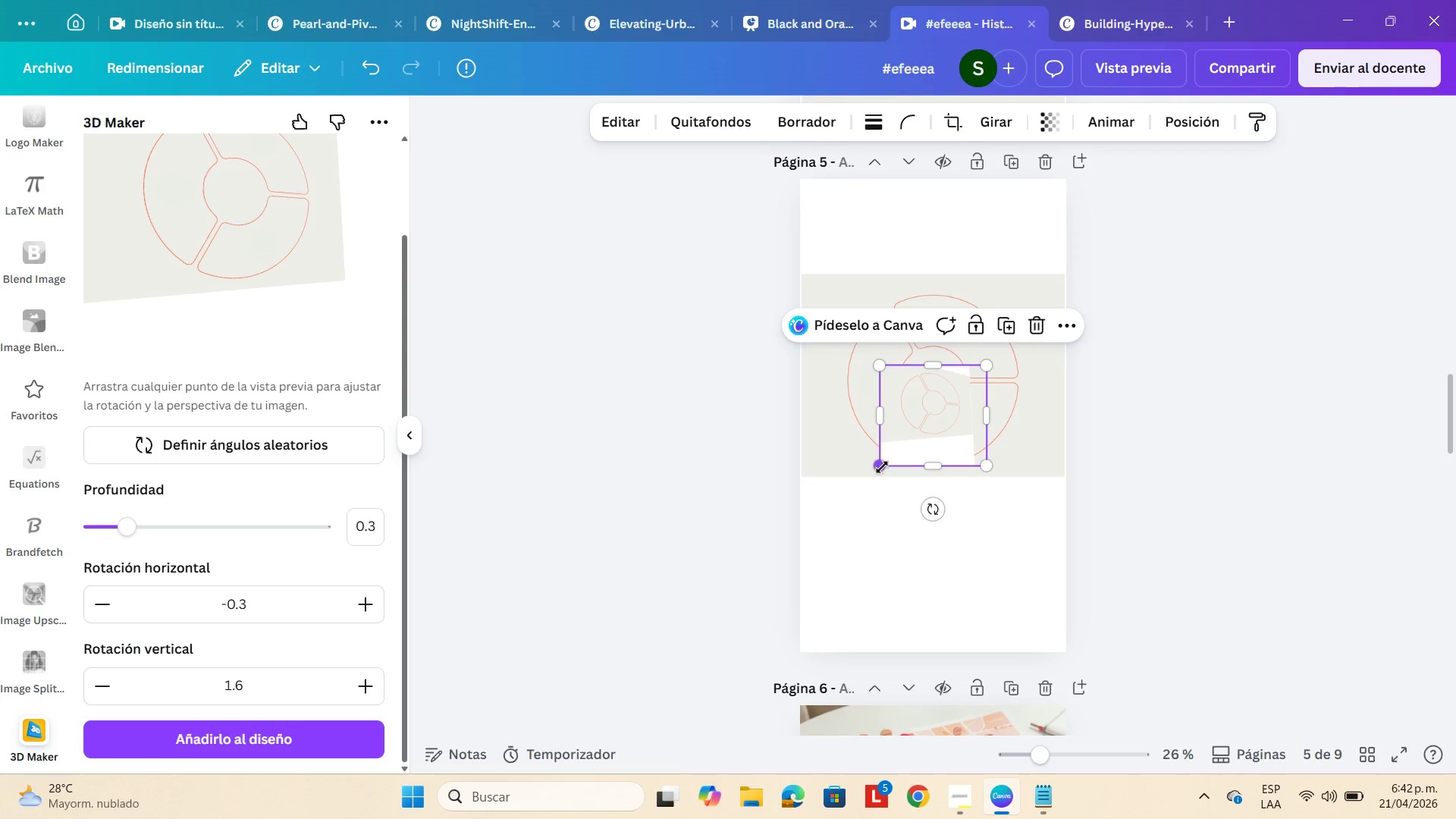 
left_click_drag(start_coordinate=[882, 467], to_coordinate=[691, 651])
 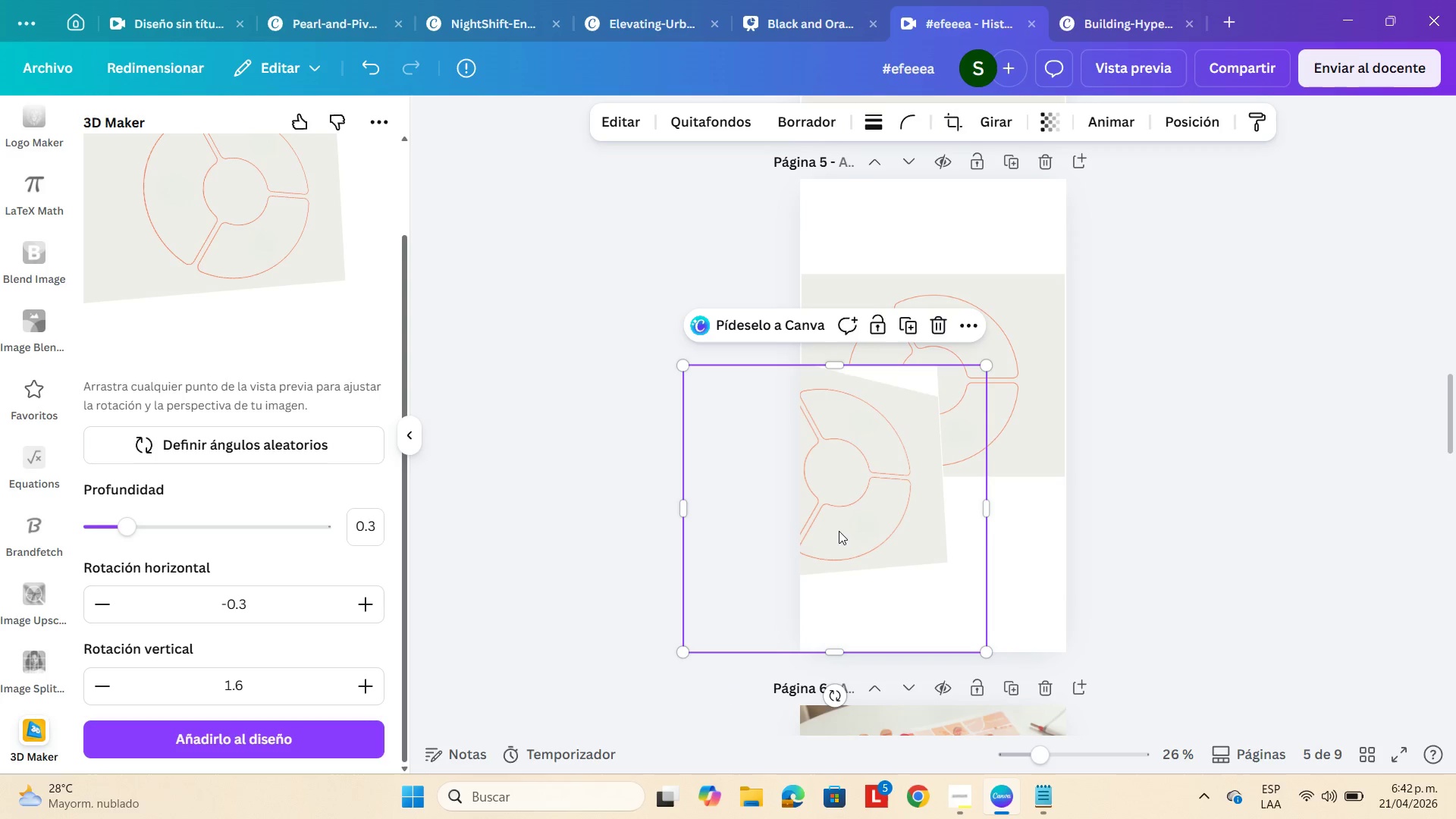 
left_click_drag(start_coordinate=[839, 531], to_coordinate=[949, 492])
 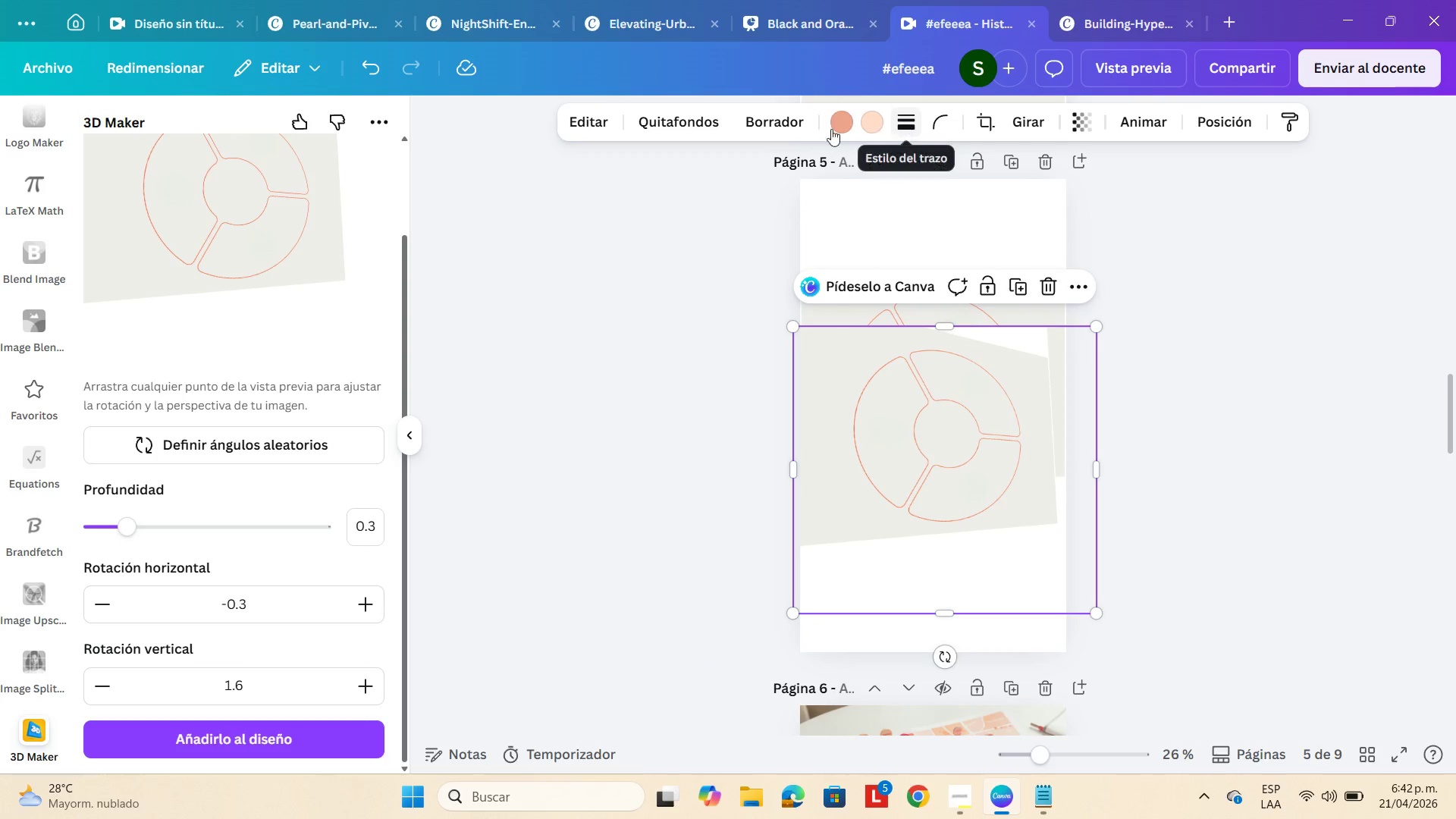 
left_click([693, 127])
 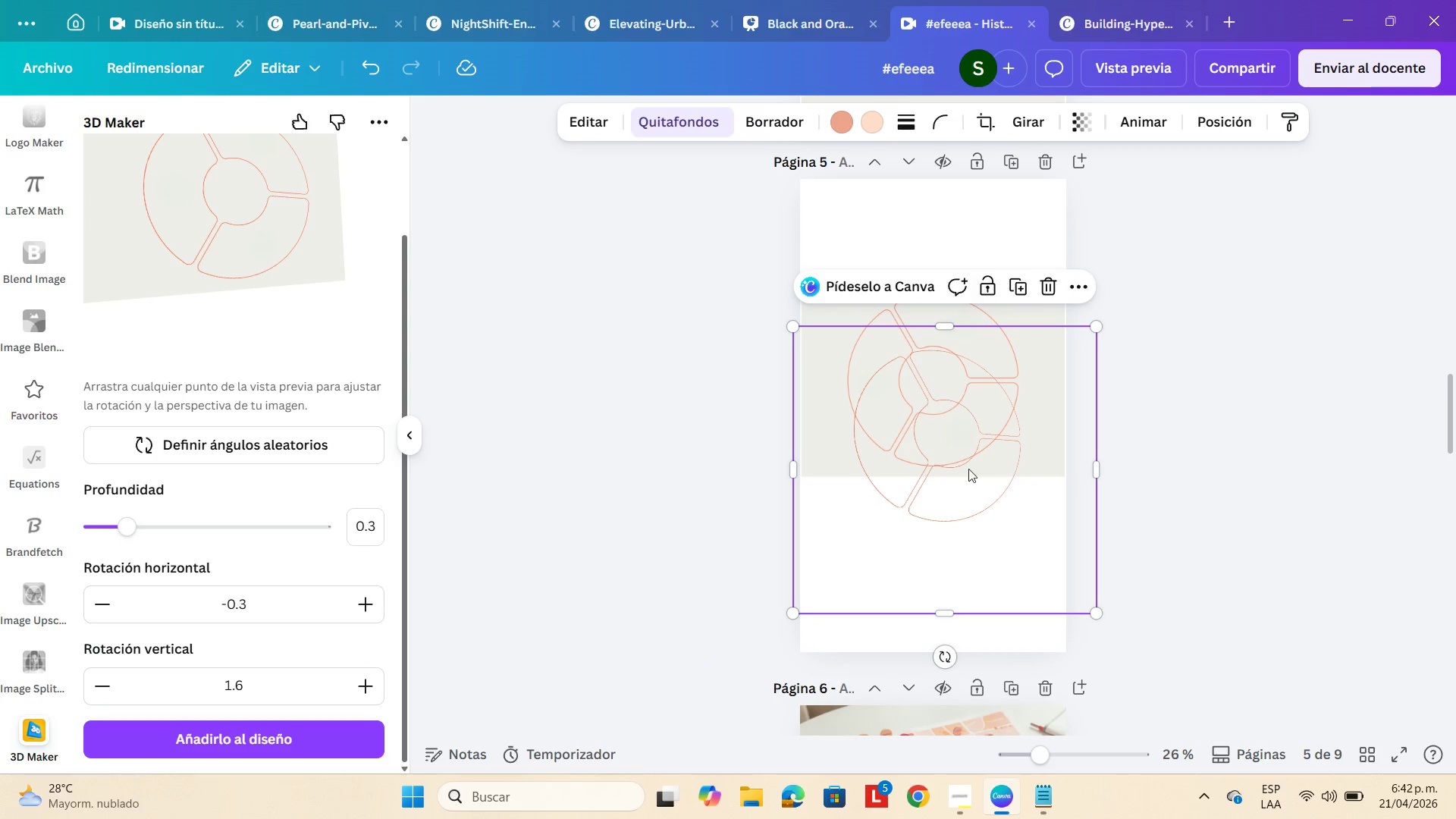 
left_click_drag(start_coordinate=[1034, 503], to_coordinate=[1012, 536])
 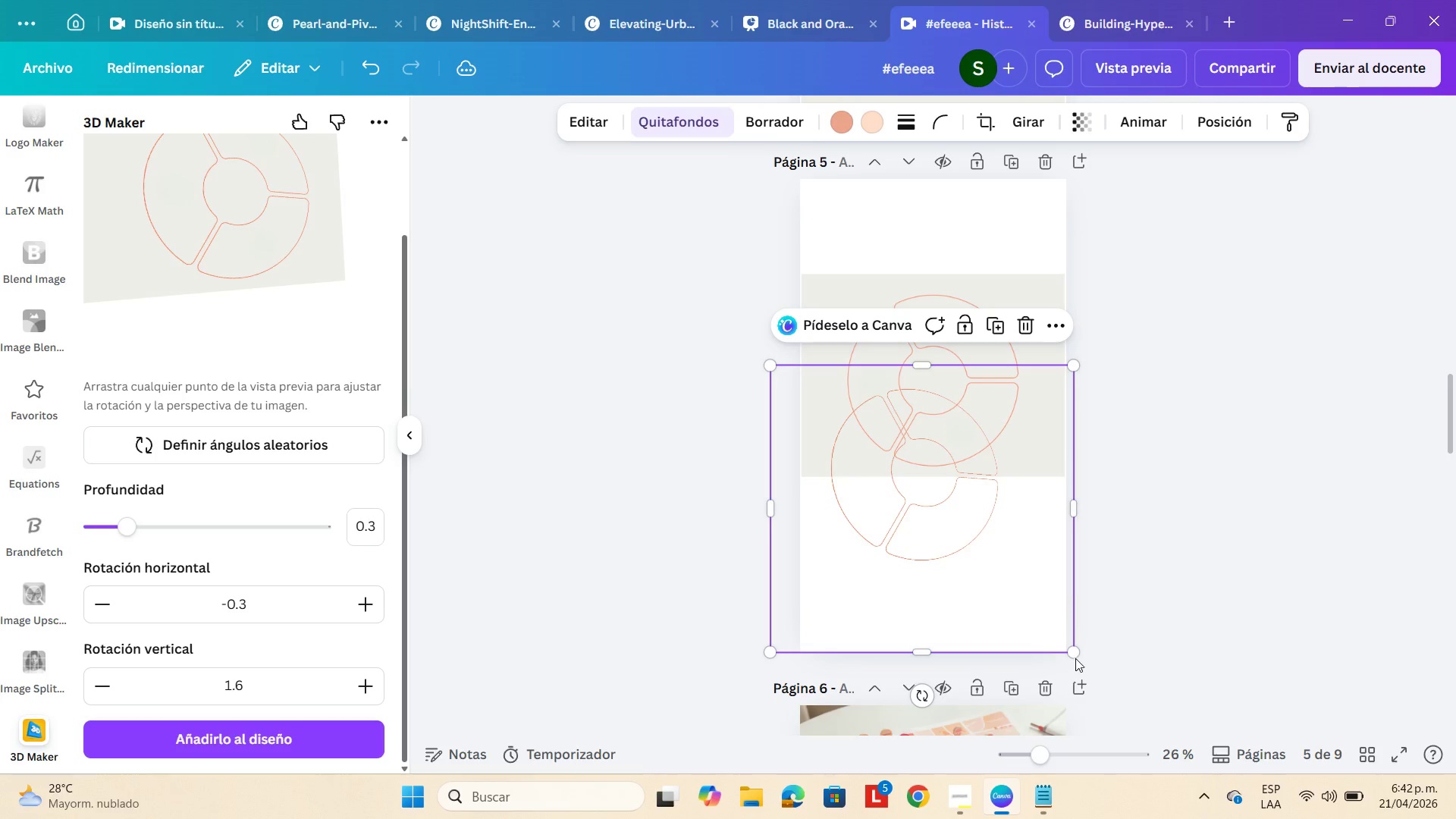 
left_click_drag(start_coordinate=[1073, 654], to_coordinate=[1078, 588])
 